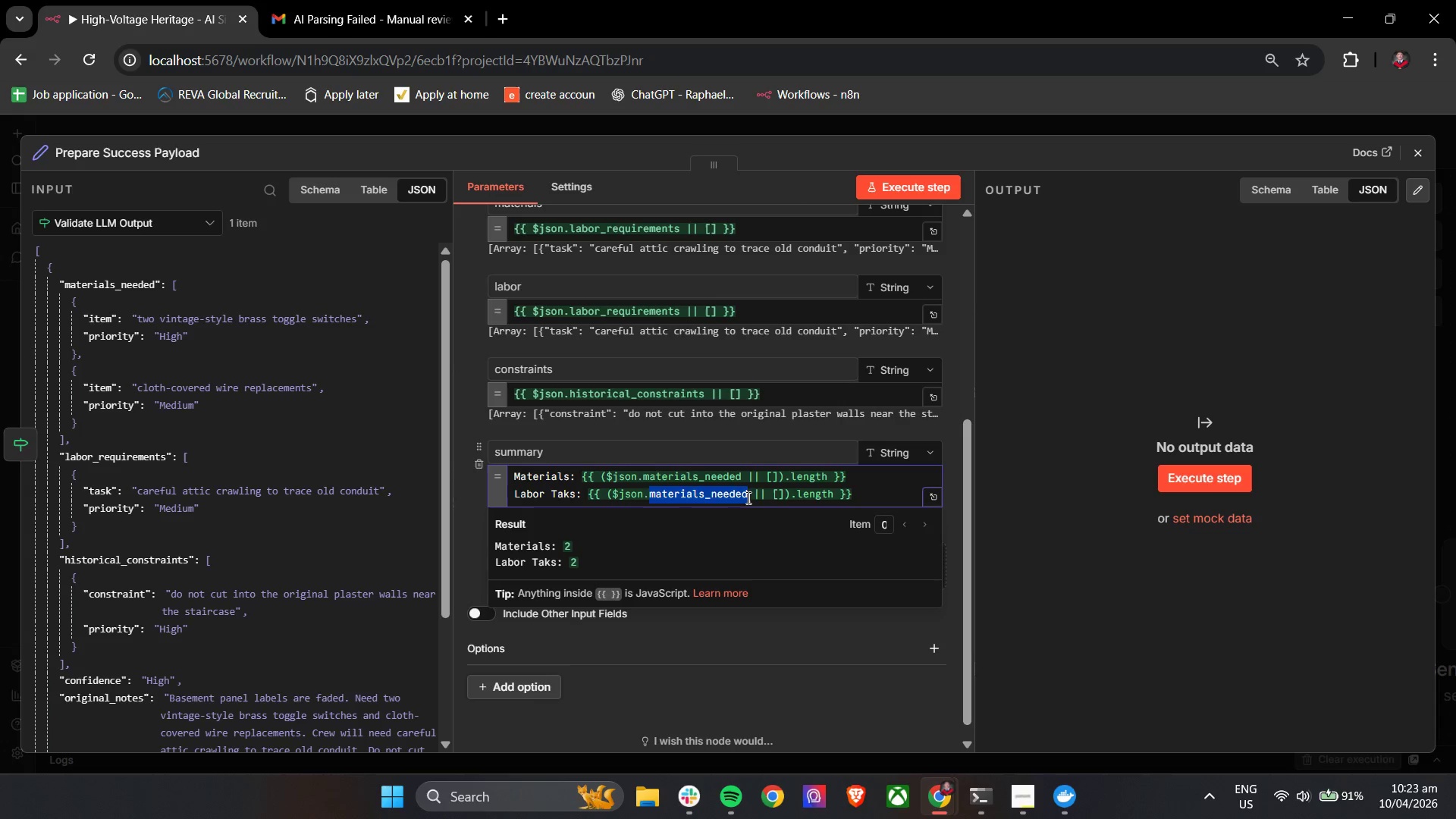 
type(la)
 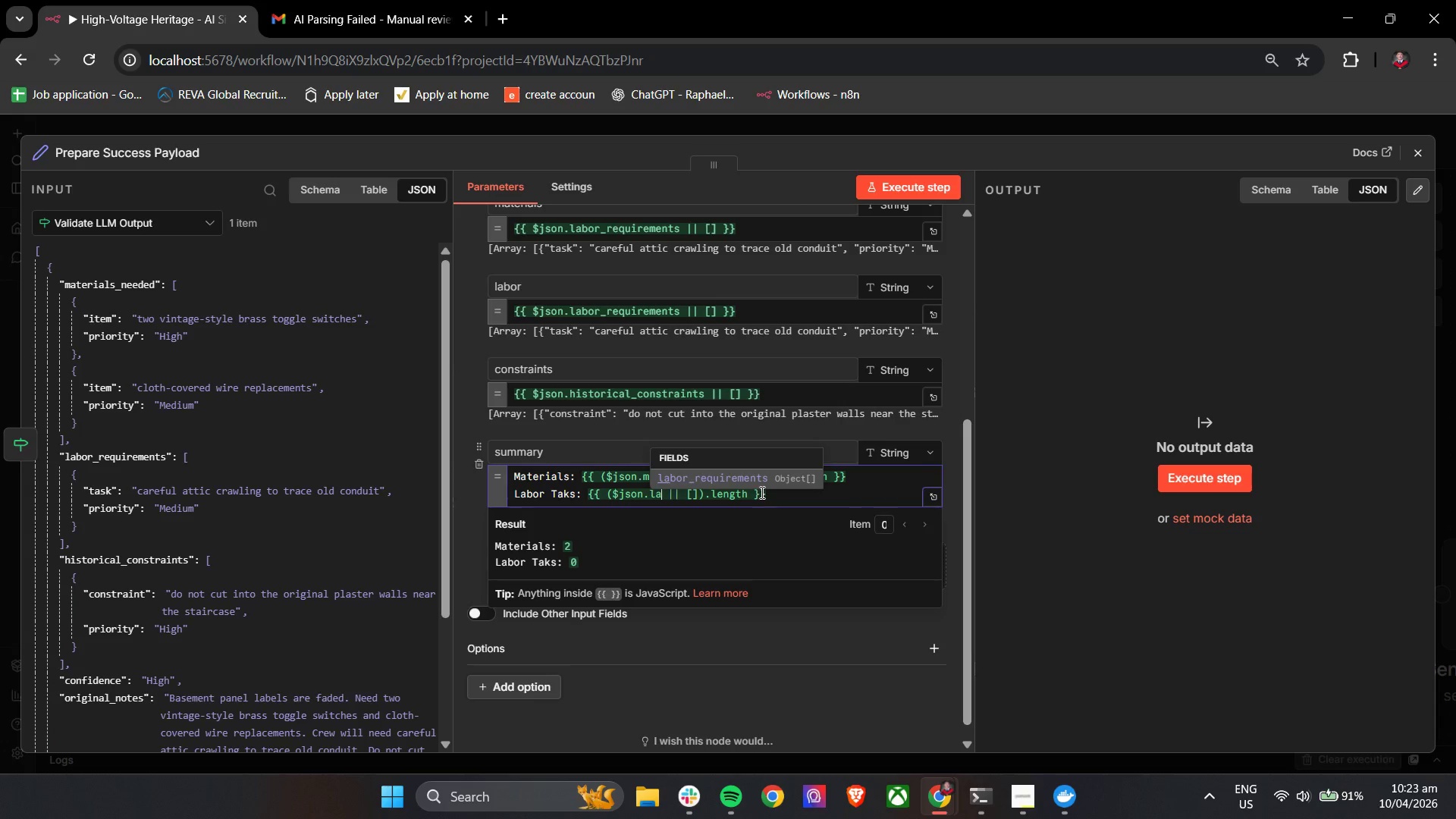 
left_click([764, 481])
 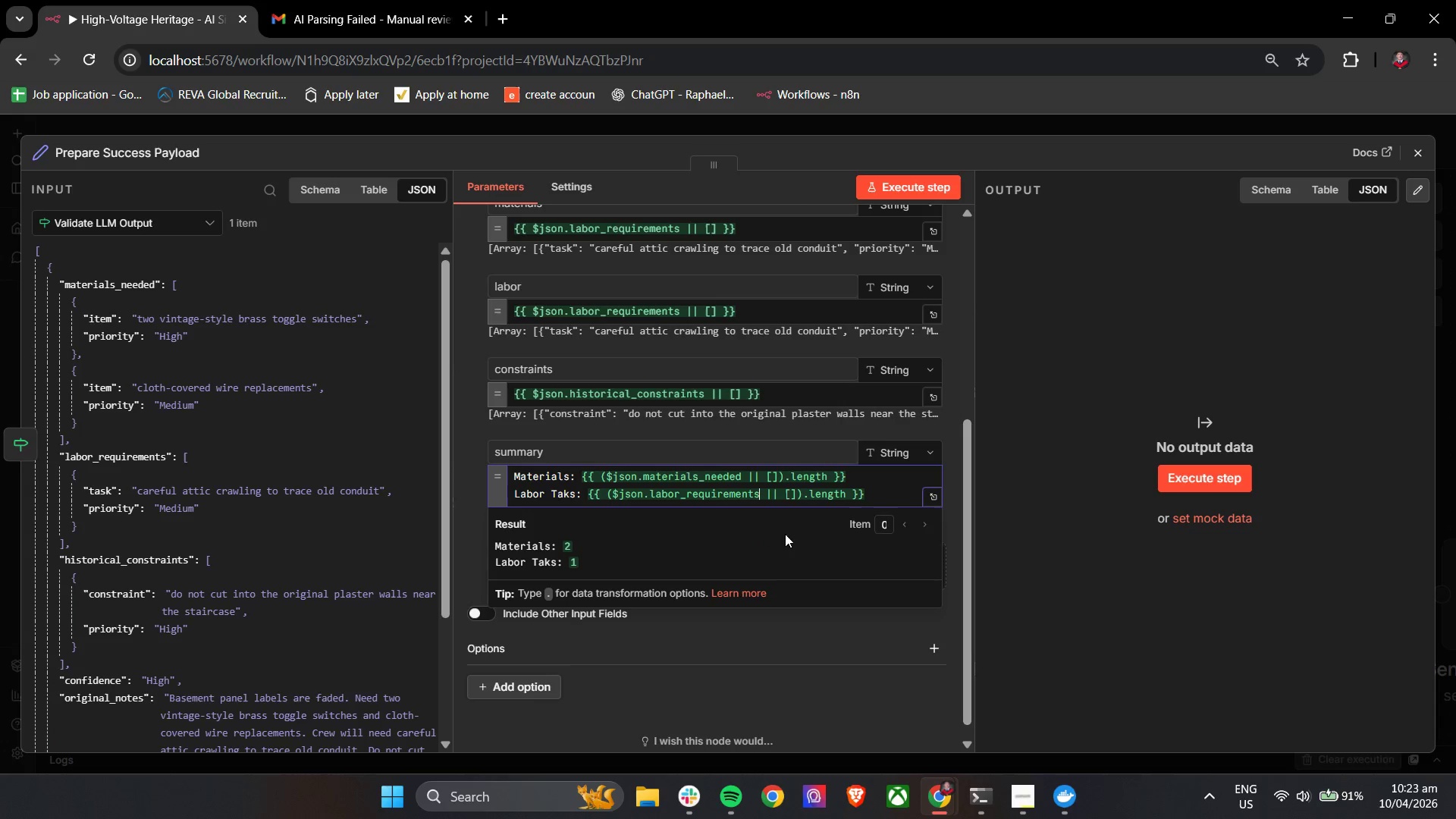 
left_click([875, 492])
 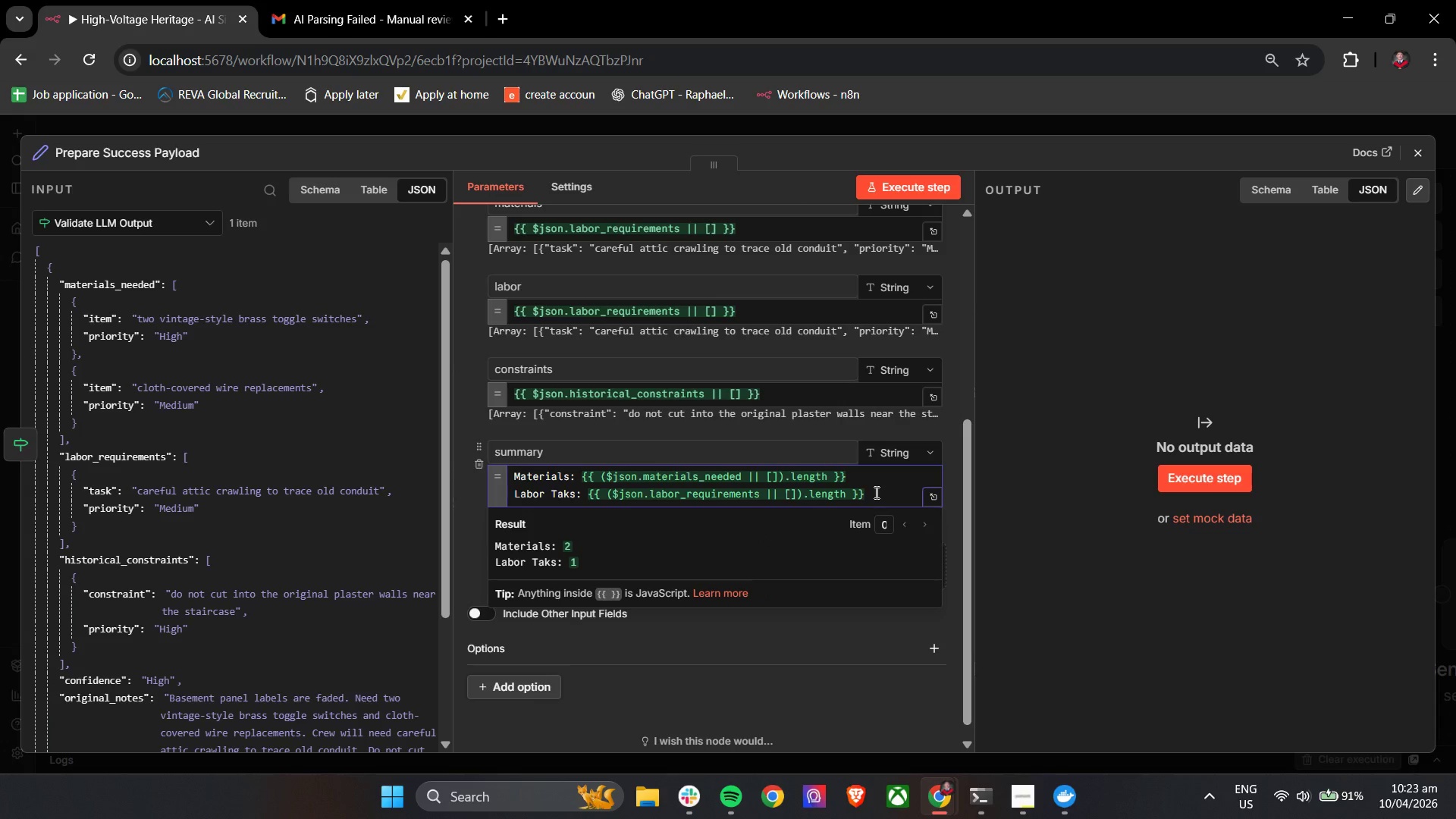 
key(Enter)
 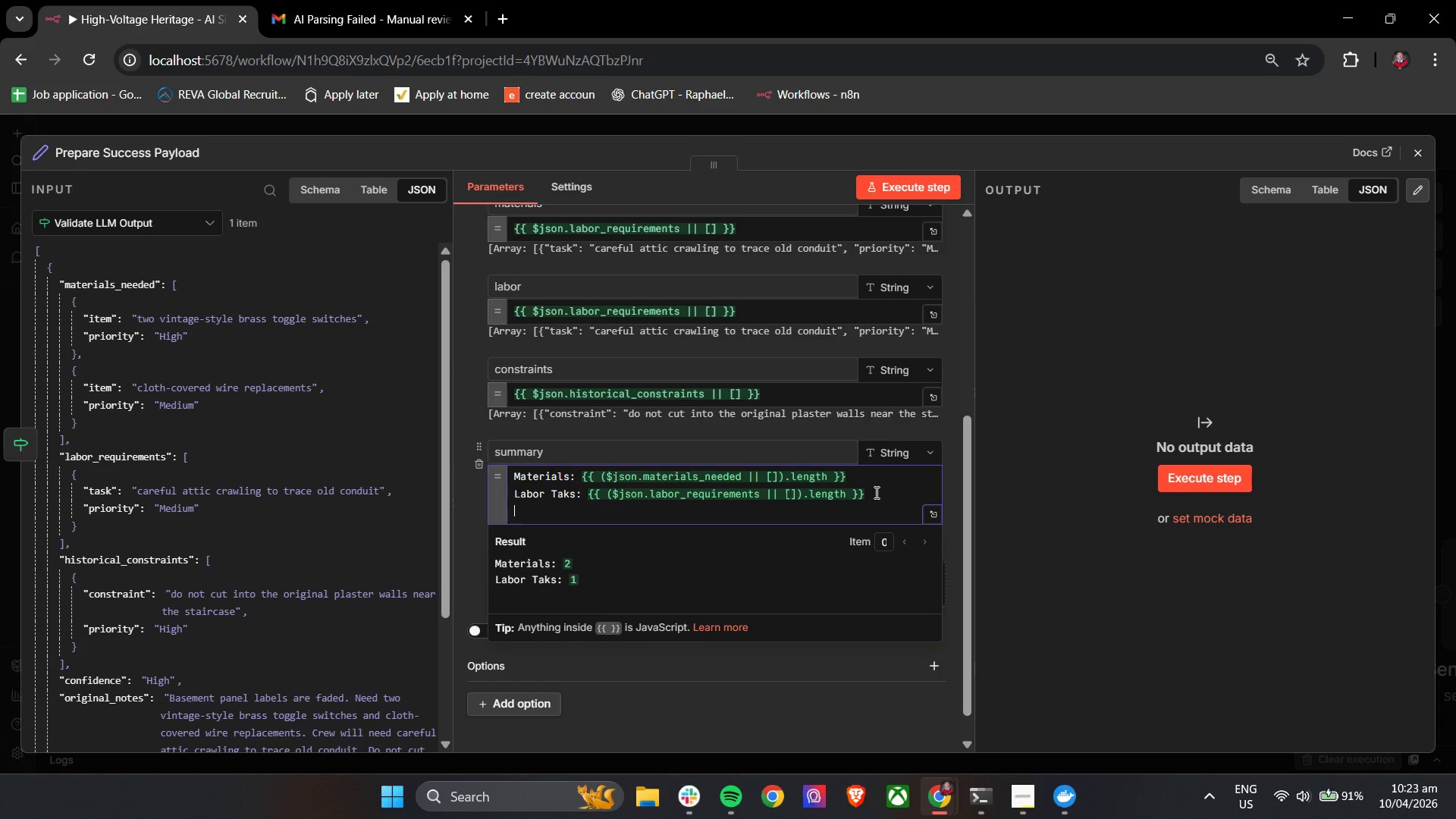 
type(Consta)
key(Backspace)
type(raints: {{)
key(Backspace)
key(Backspace)
key(Backspace)
 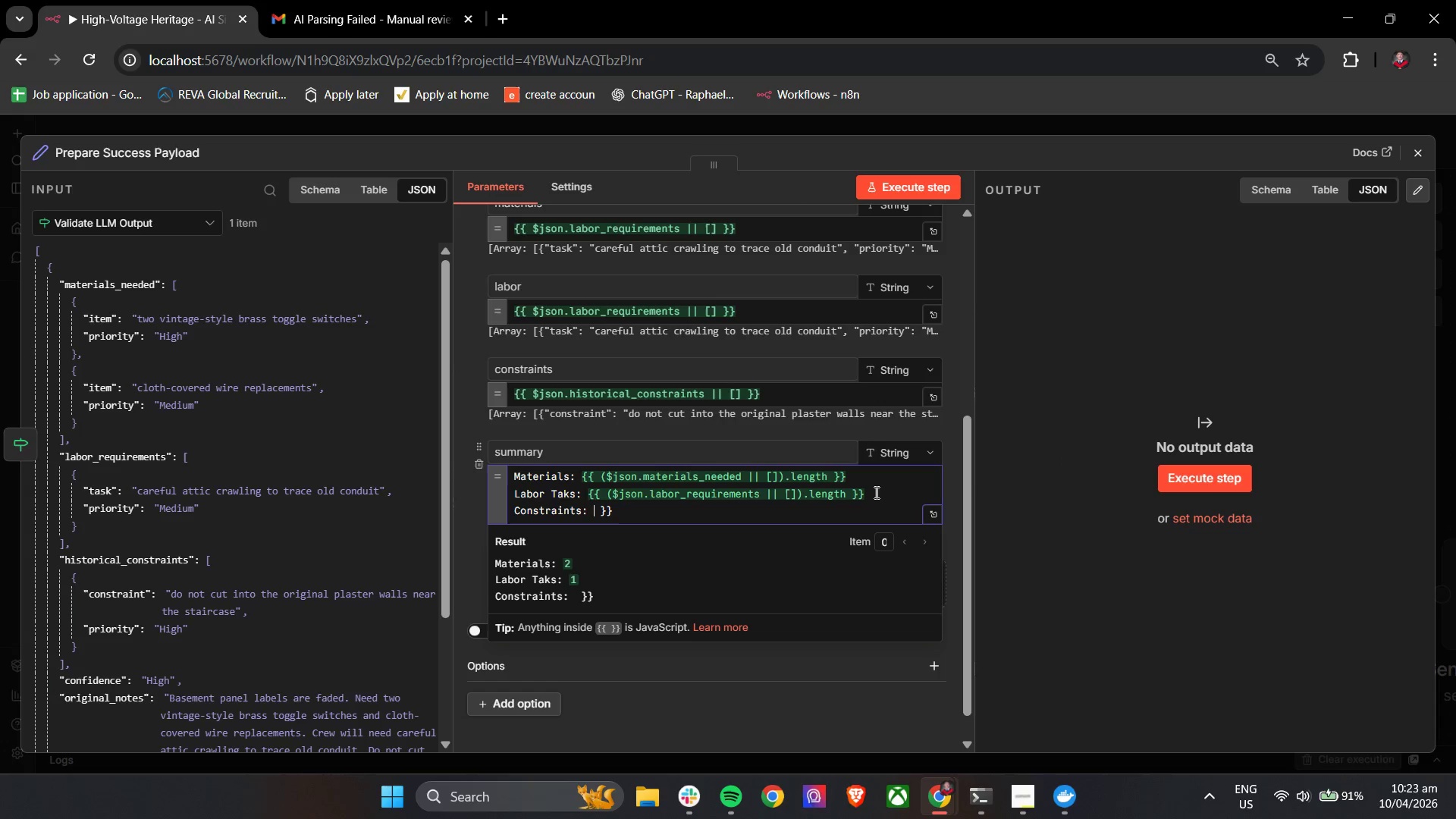 
left_click_drag(start_coordinate=[642, 509], to_coordinate=[597, 516])
 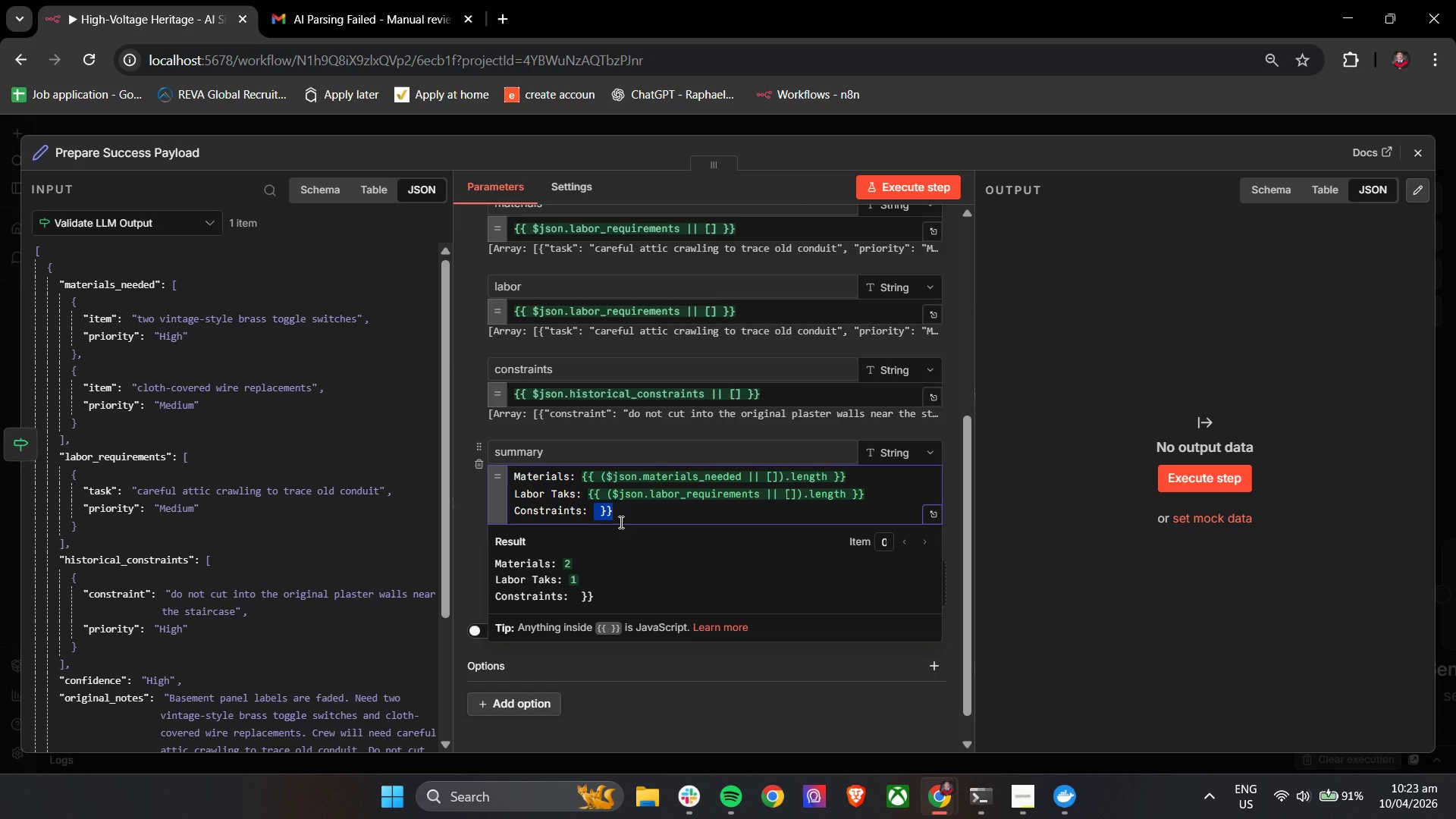 
hold_key(key=ControlLeft, duration=0.31)
 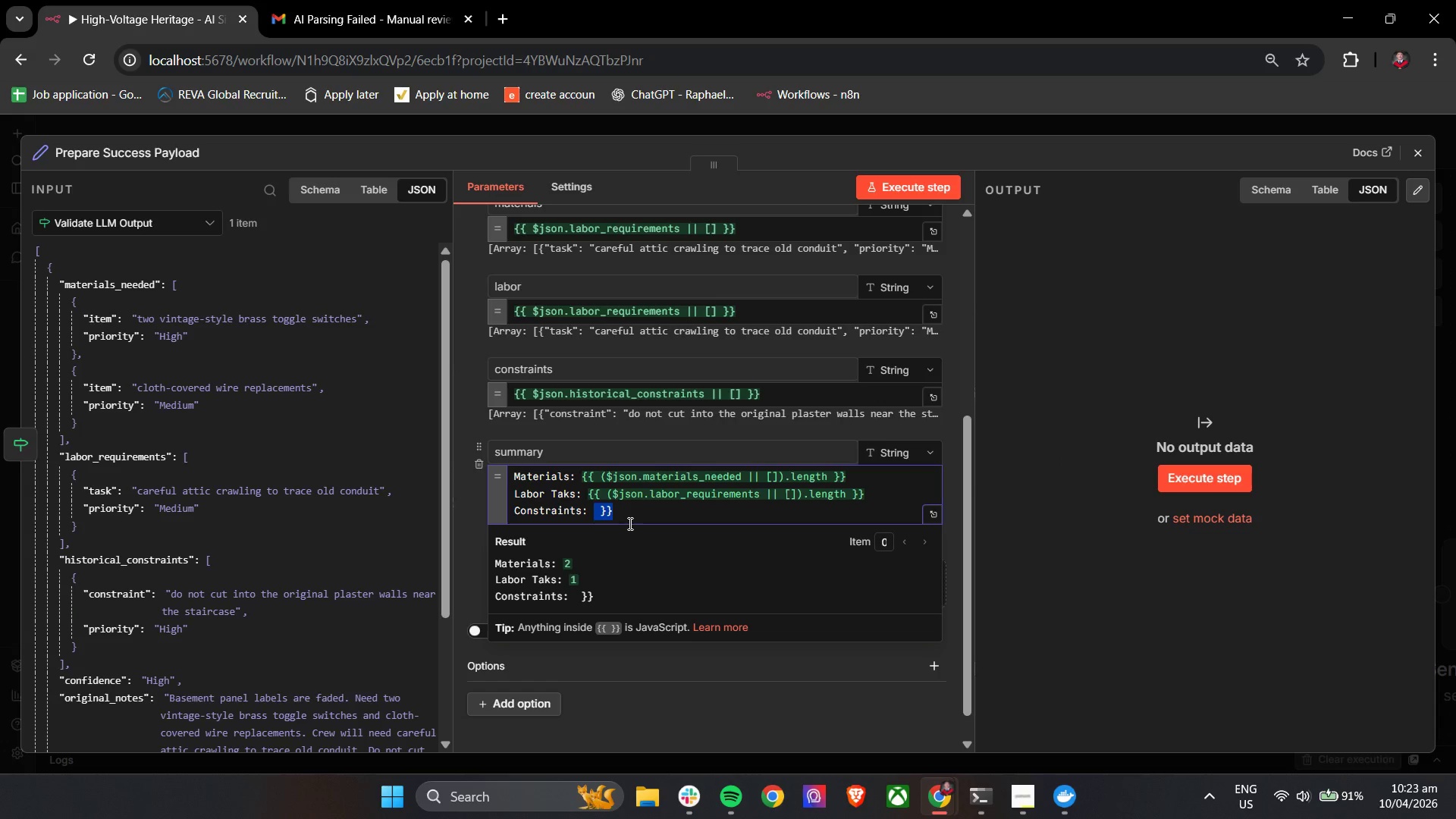 
key(Backspace)
 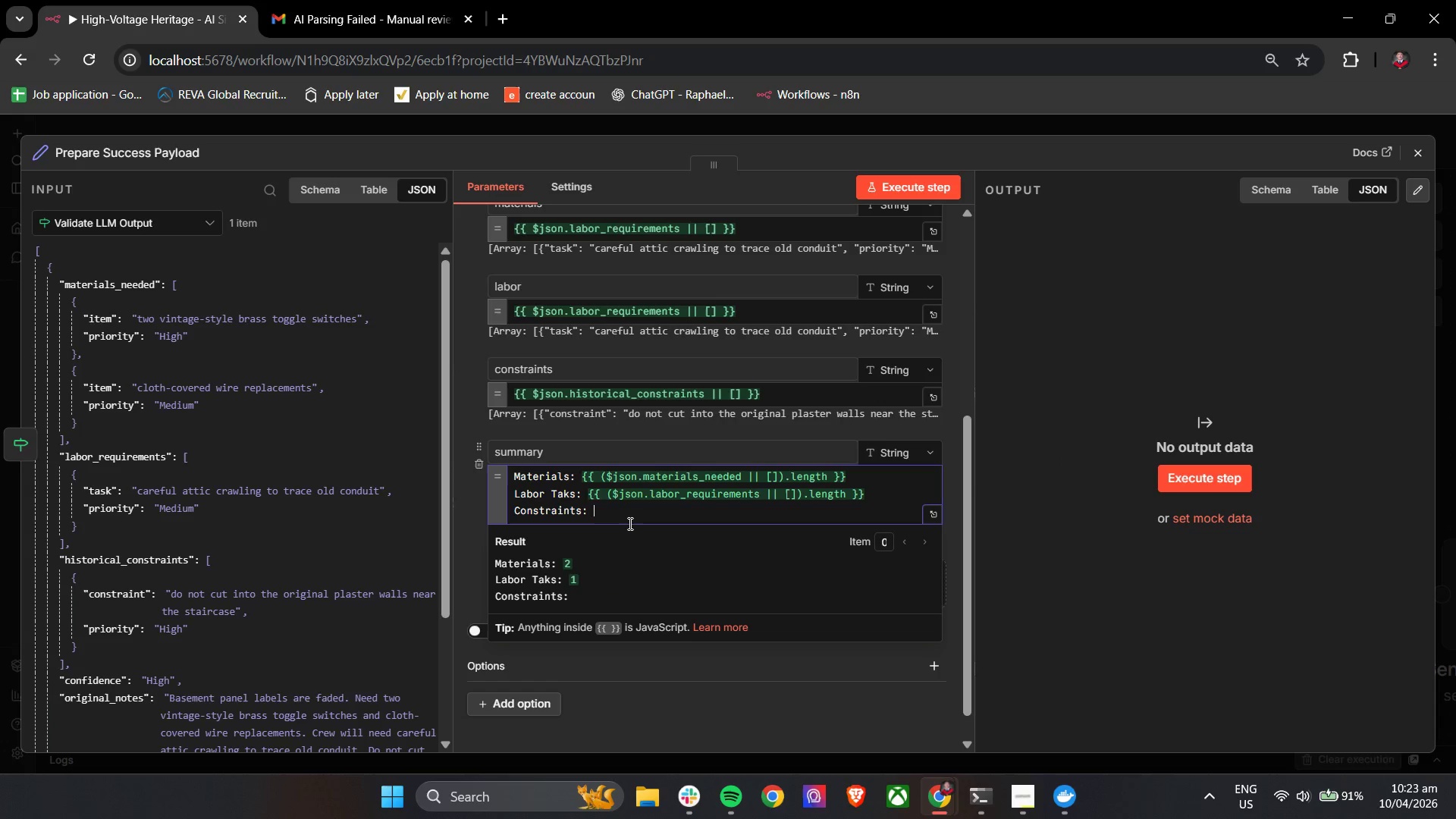 
key(Backspace)
 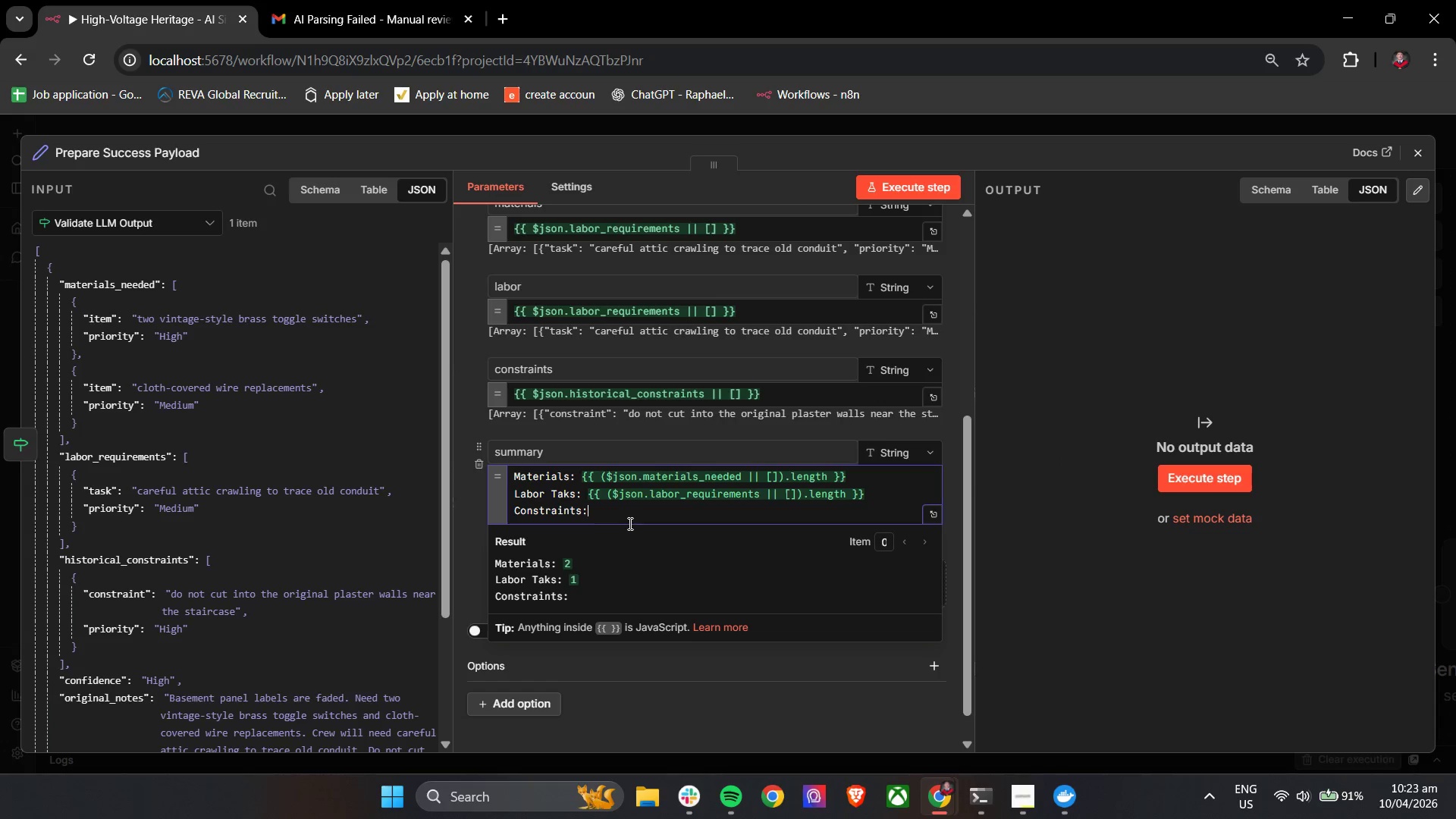 
key(Space)
 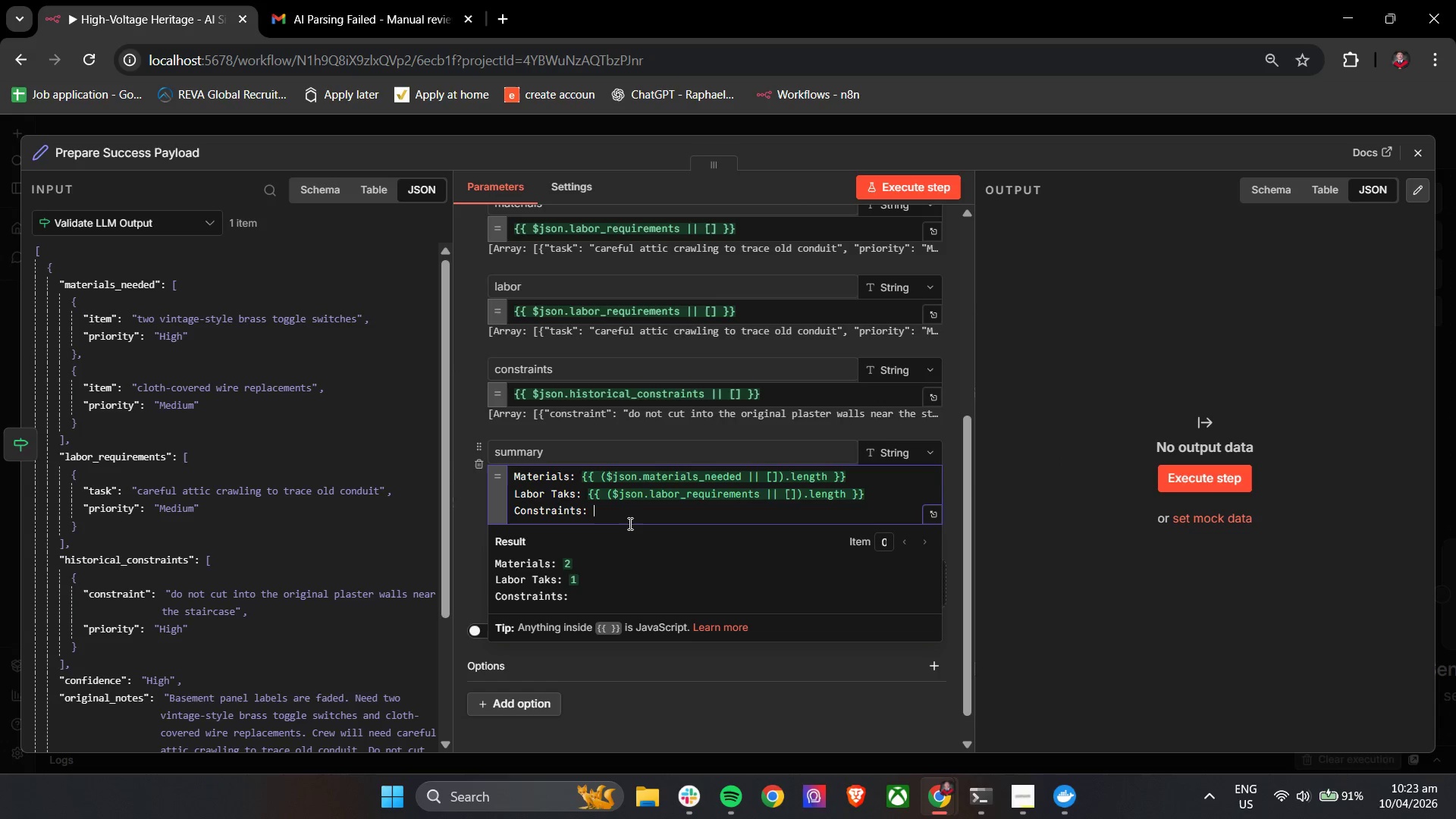 
key(Control+ControlLeft)
 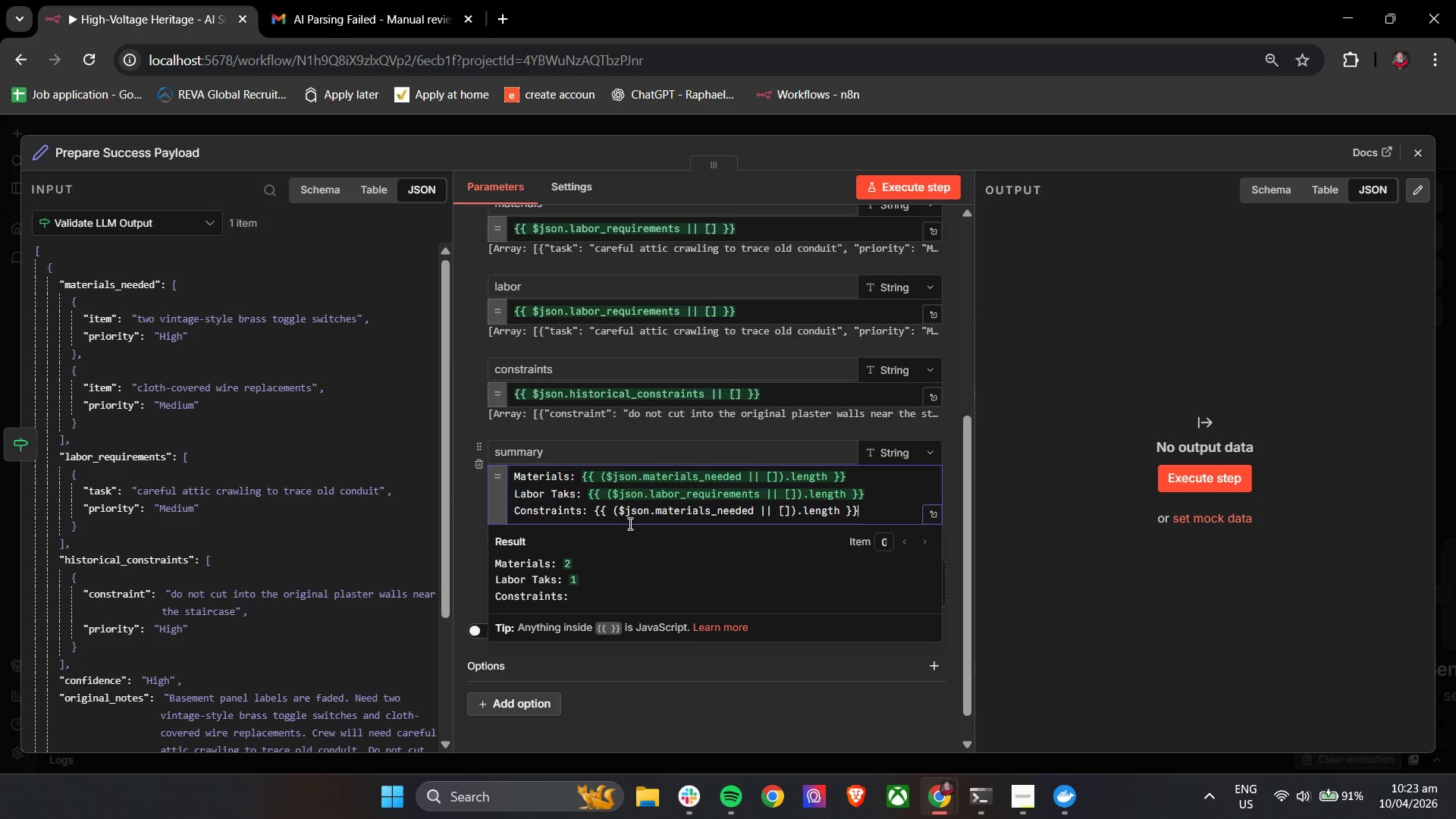 
key(Control+V)
 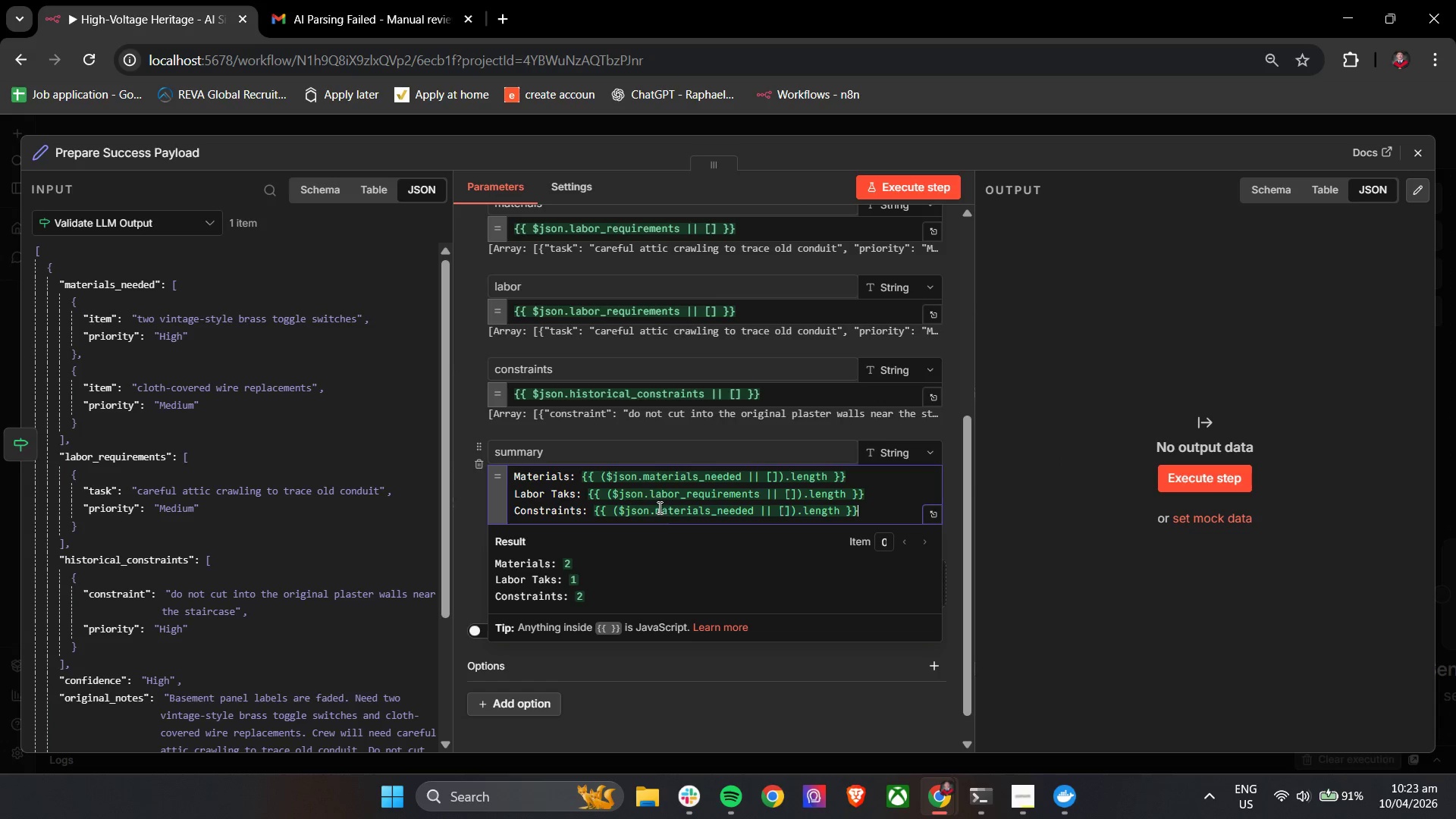 
left_click_drag(start_coordinate=[654, 509], to_coordinate=[756, 514])
 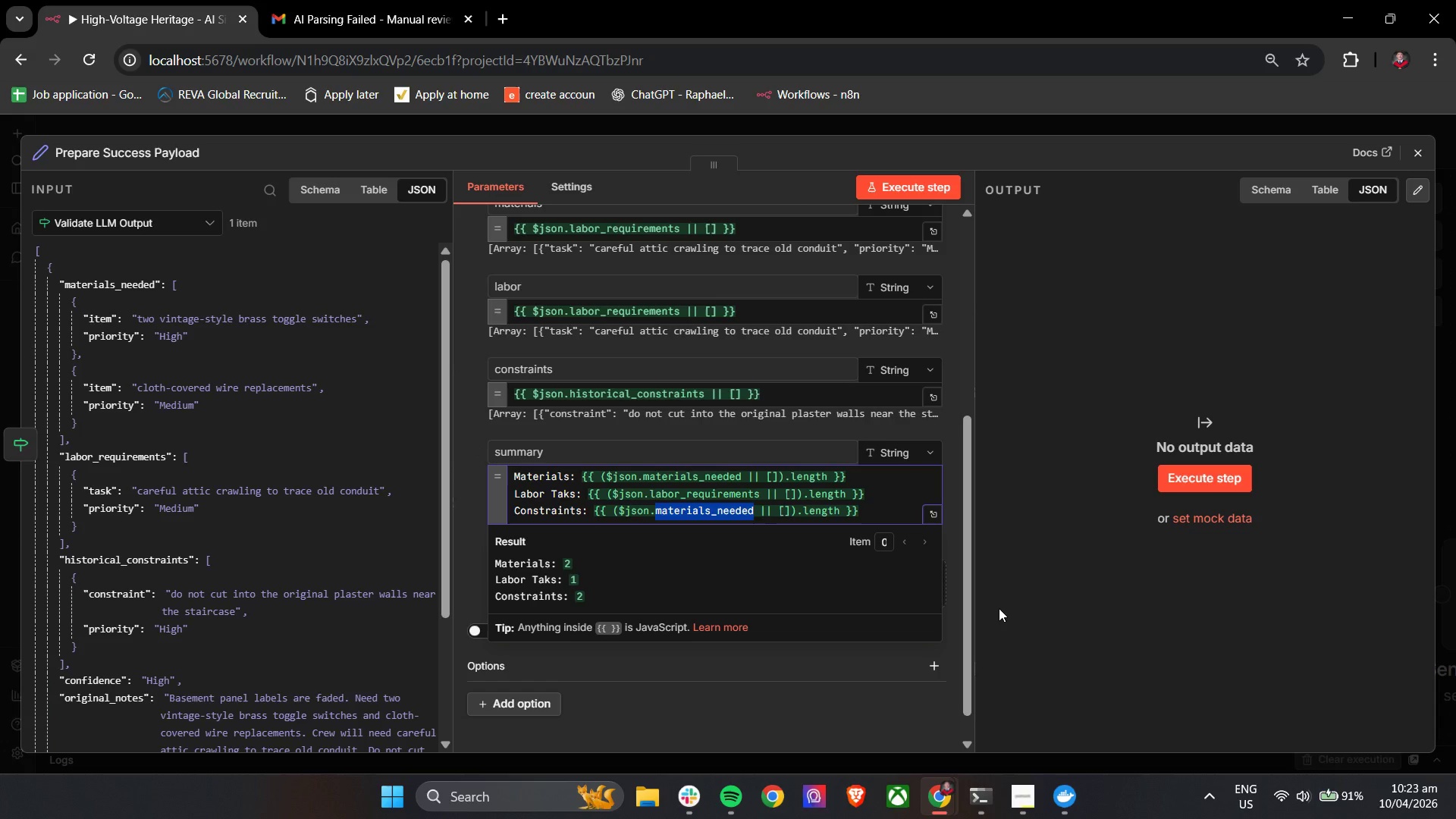 
type(his)
 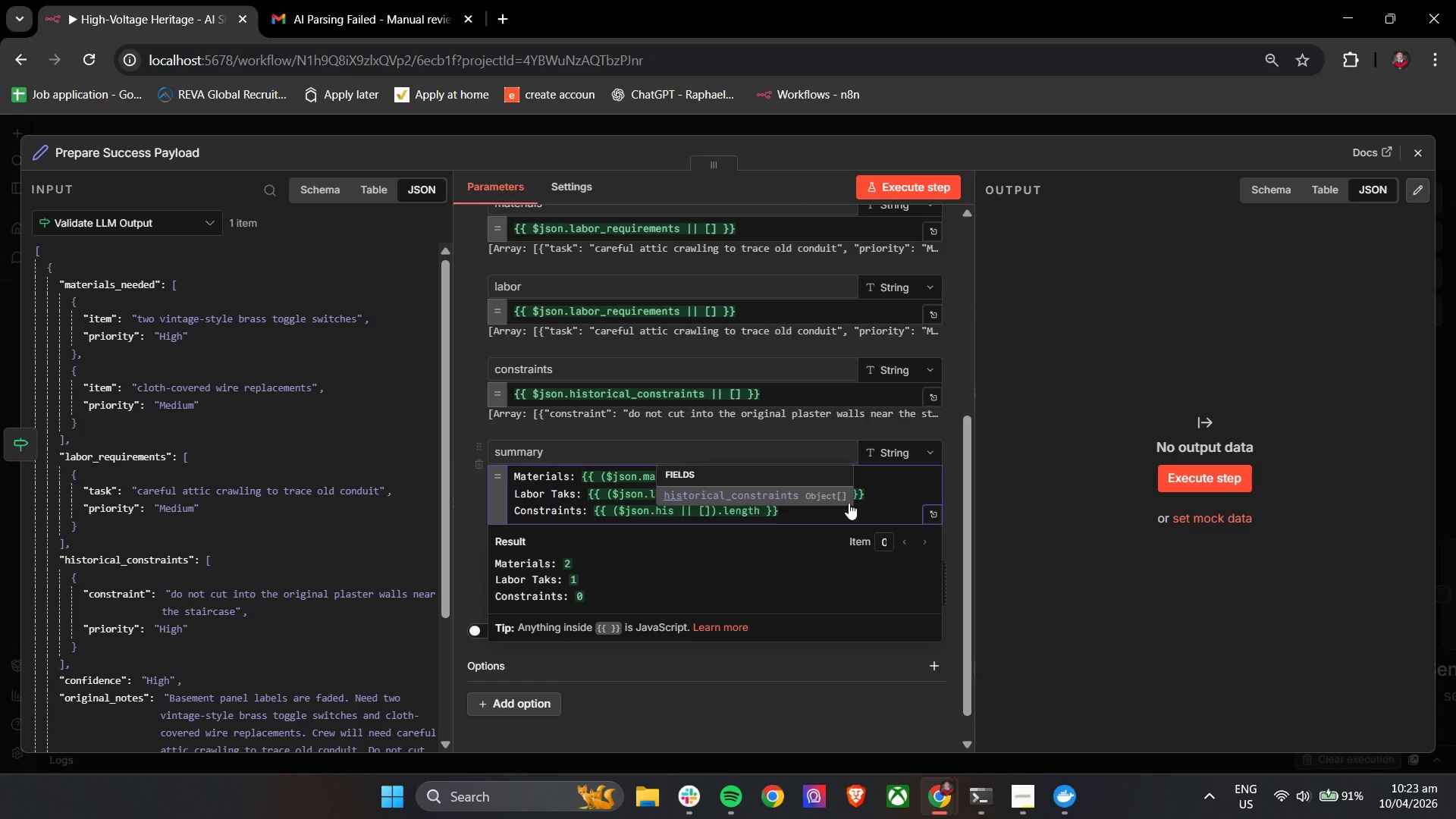 
left_click([830, 502])
 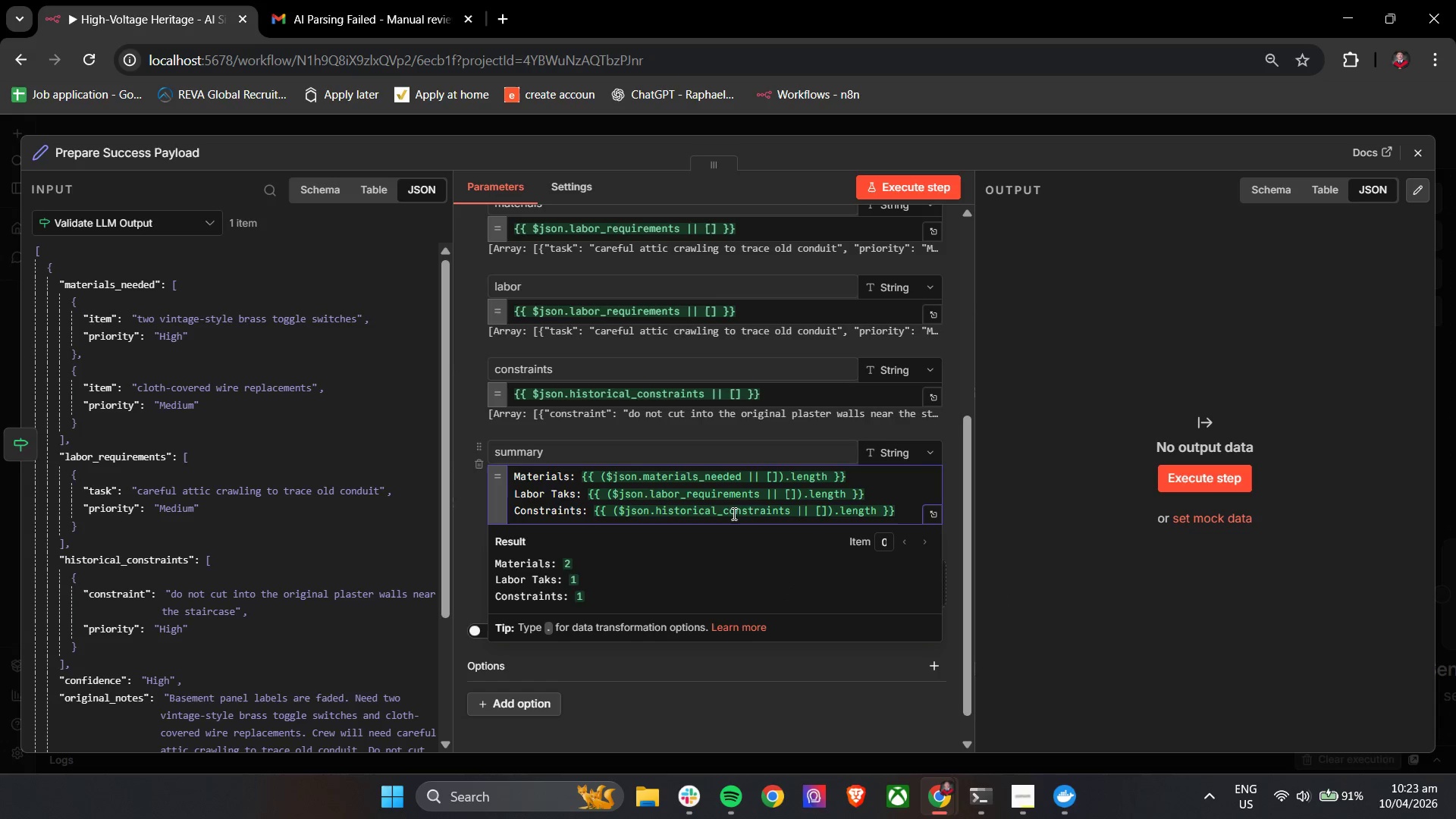 
left_click([902, 512])
 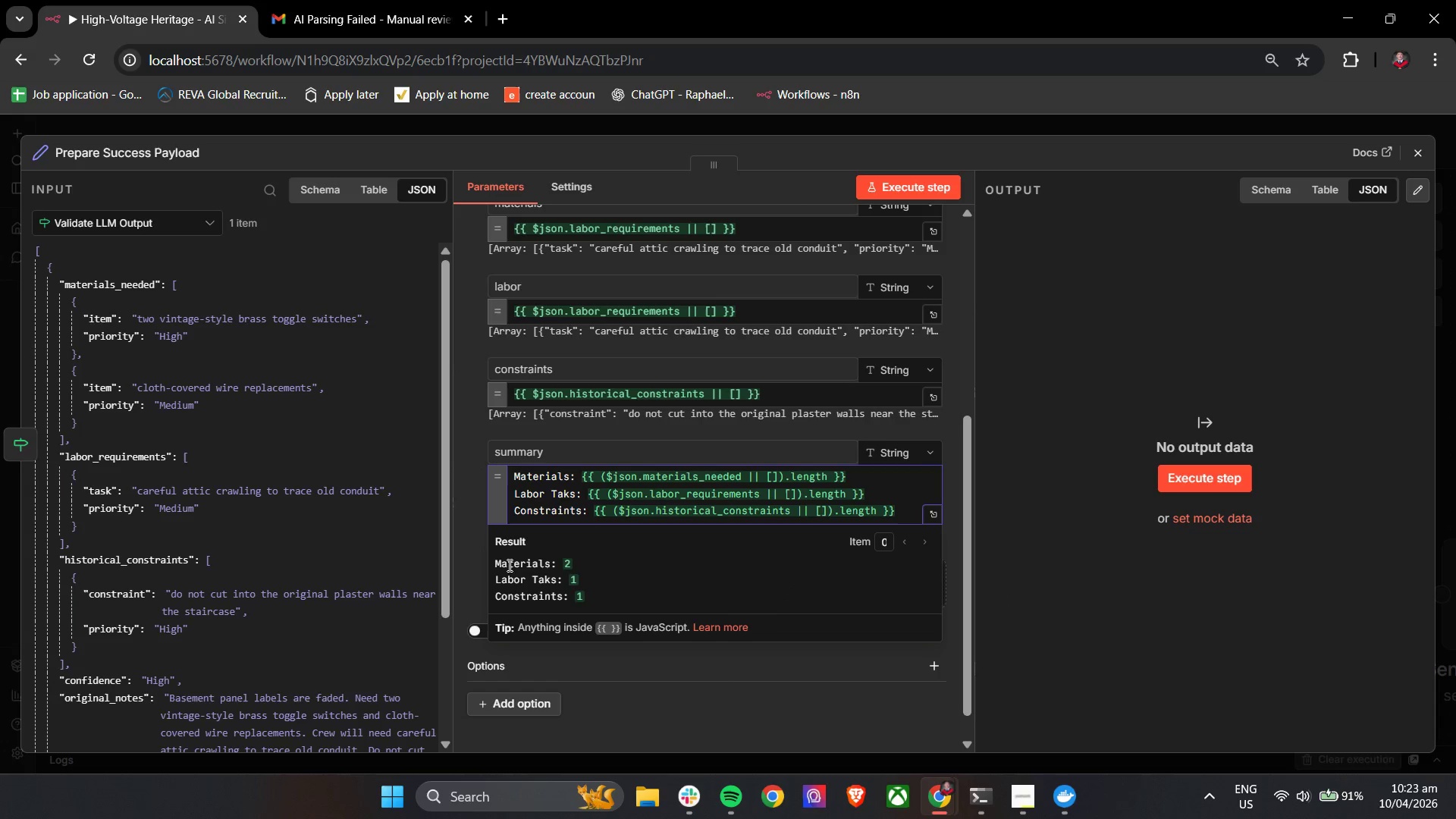 
left_click([469, 534])
 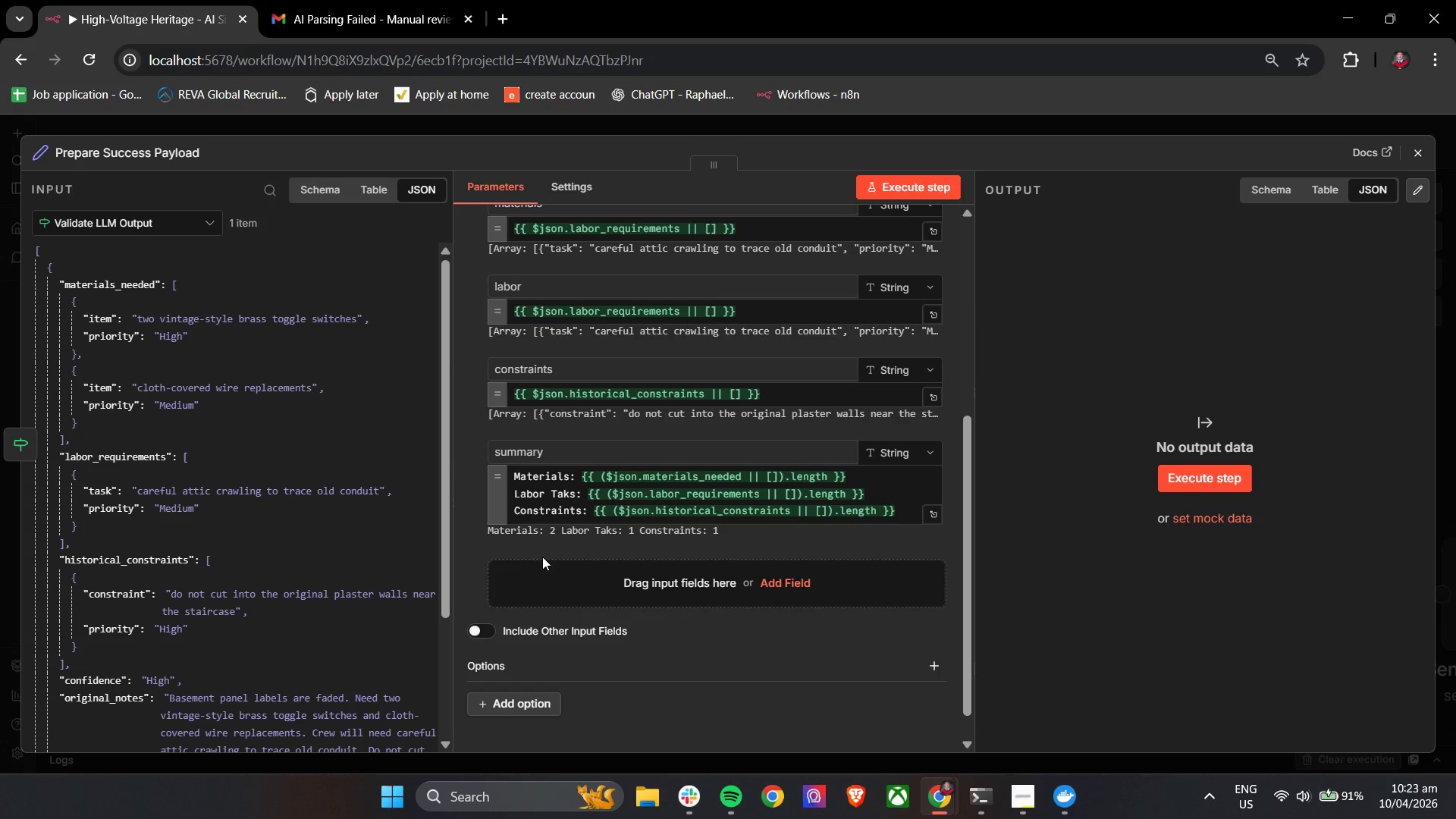 
left_click([568, 589])
 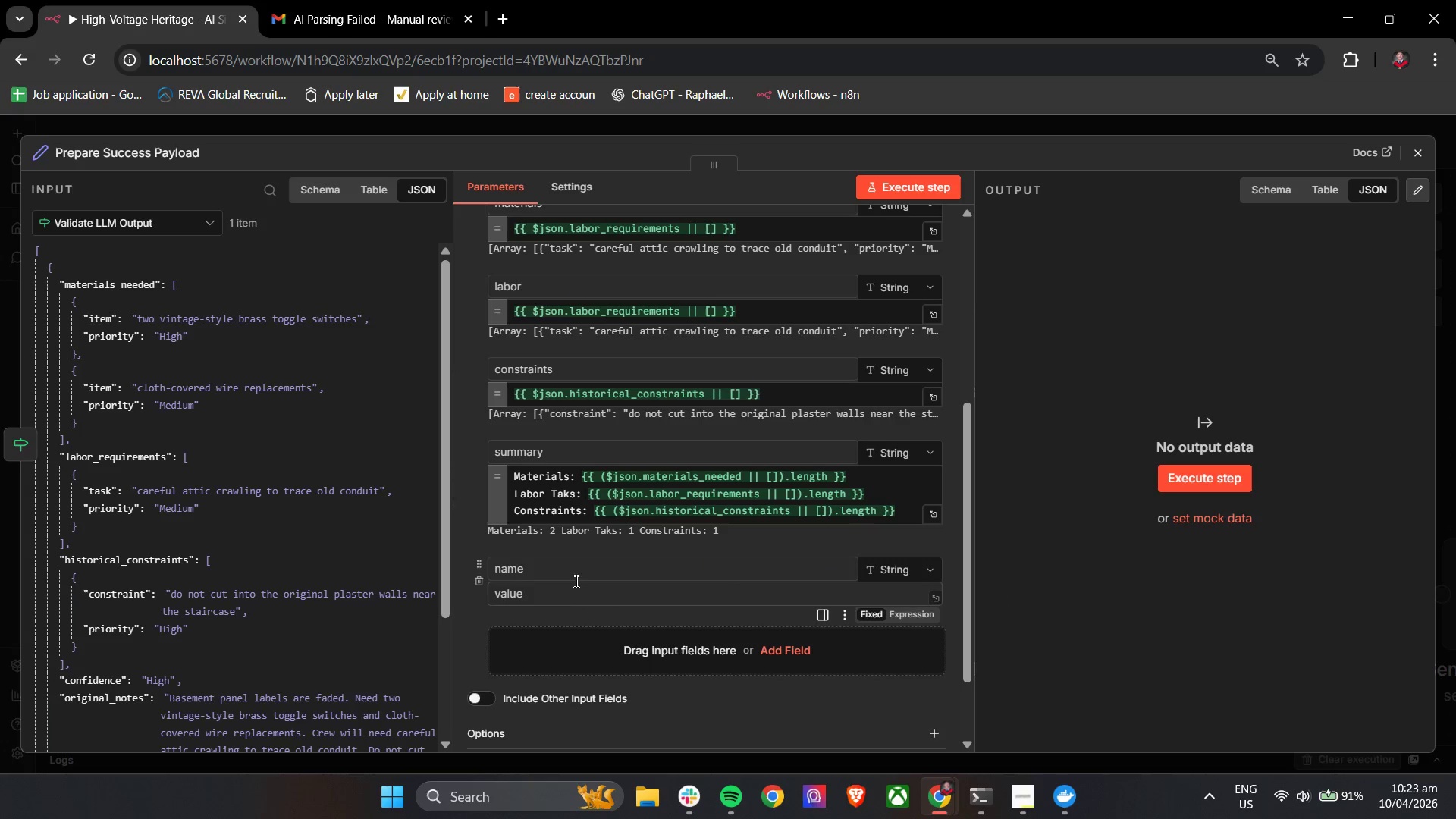 
left_click([573, 570])
 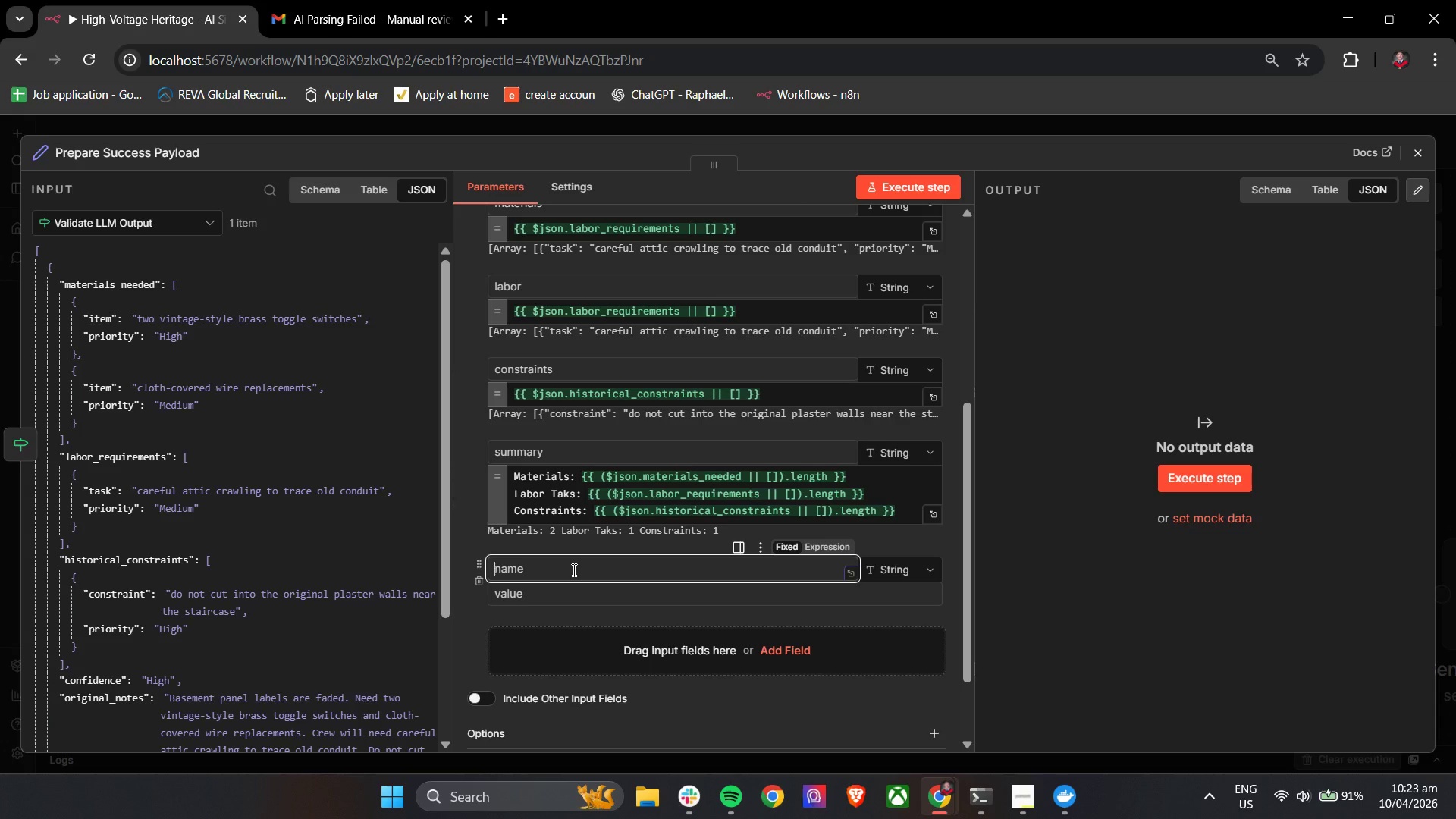 
type(timestamp)
key(Tab)
key(Tab)
type({{)
 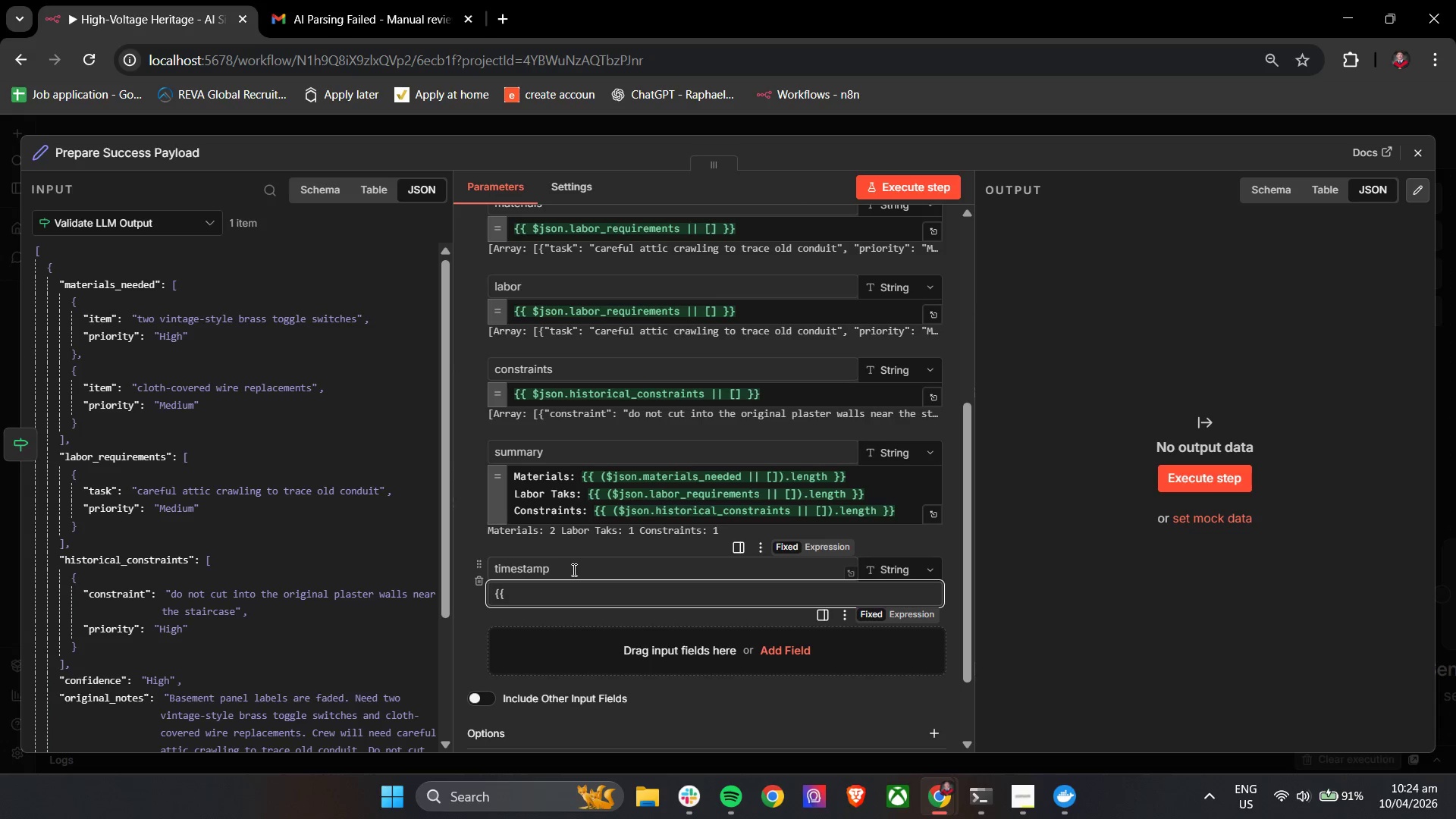 
scroll: coordinate [388, 587], scroll_direction: down, amount: 3.0
 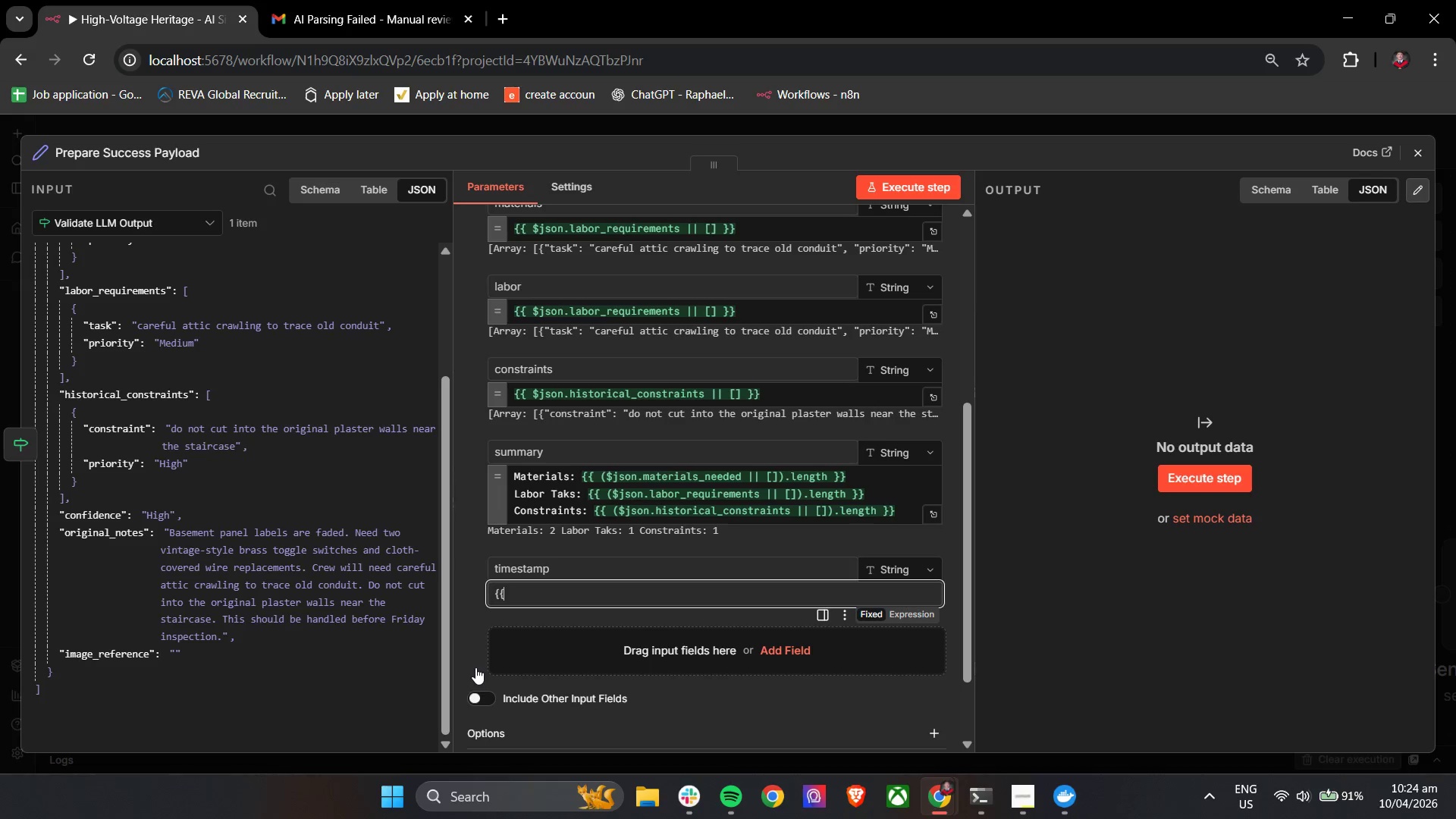 
scroll: coordinate [309, 632], scroll_direction: up, amount: 2.0
 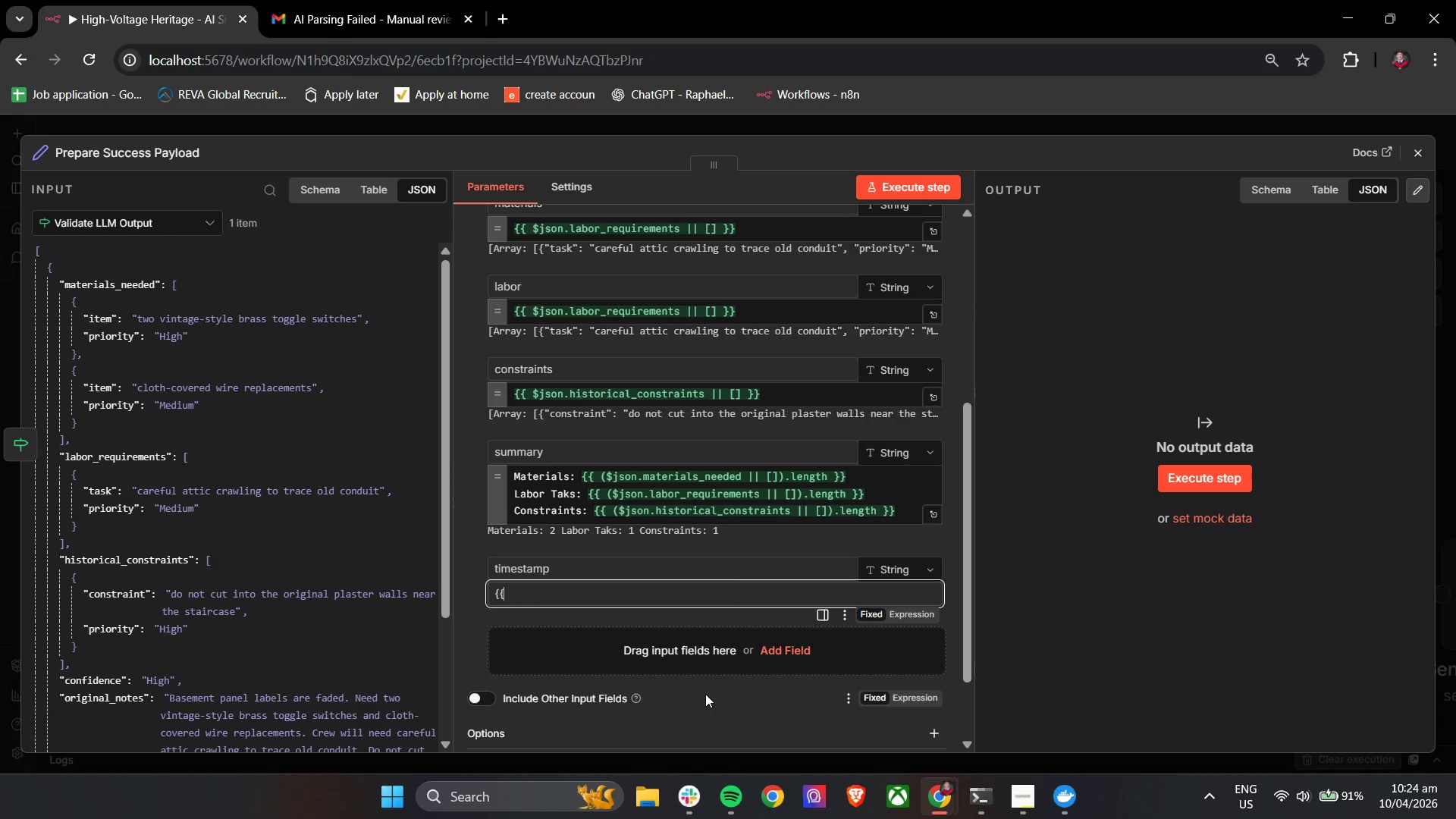 
type( nw Date().toISOSt)
key(Backspace)
type(string)
 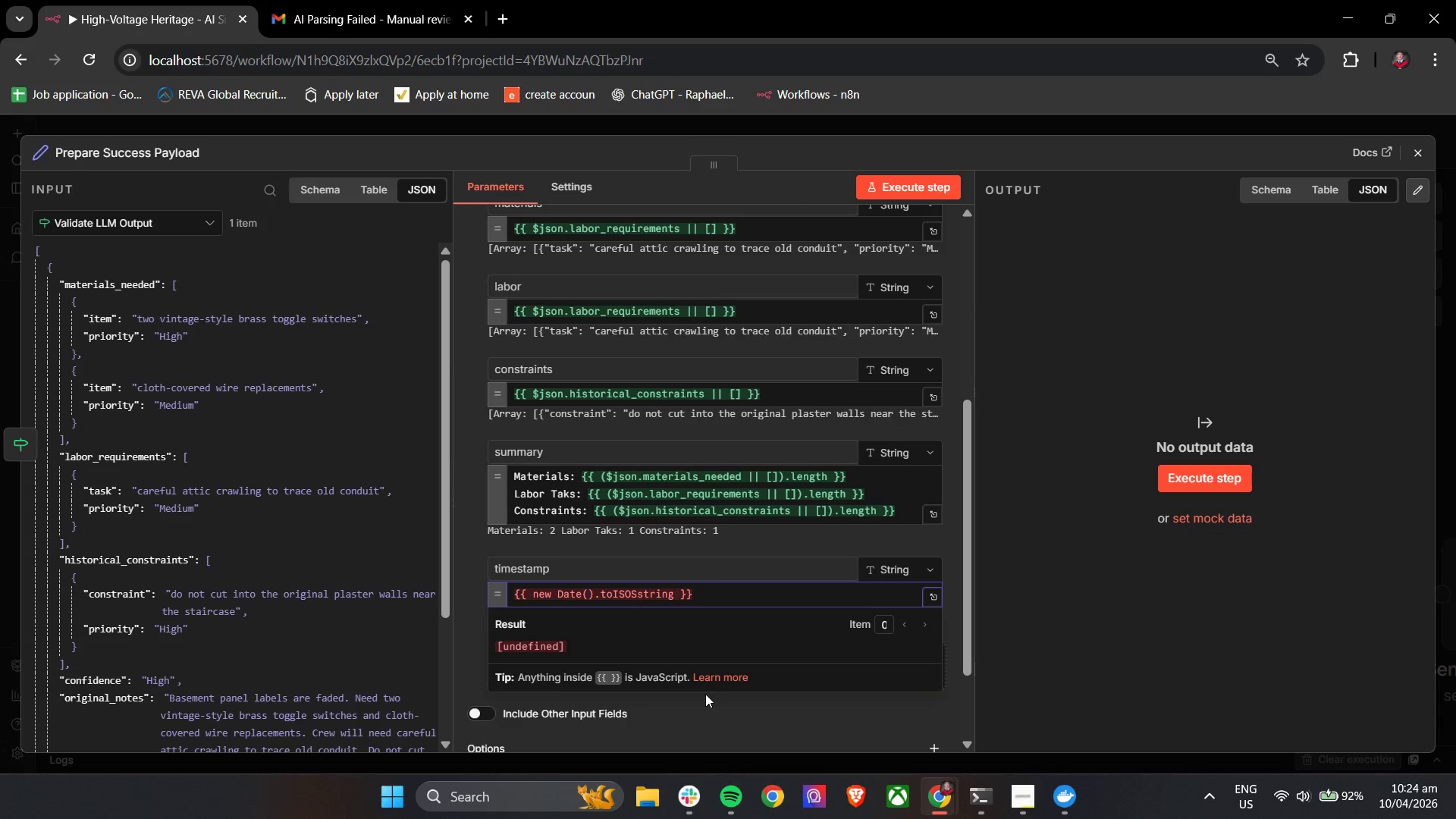 
left_click([648, 598])
 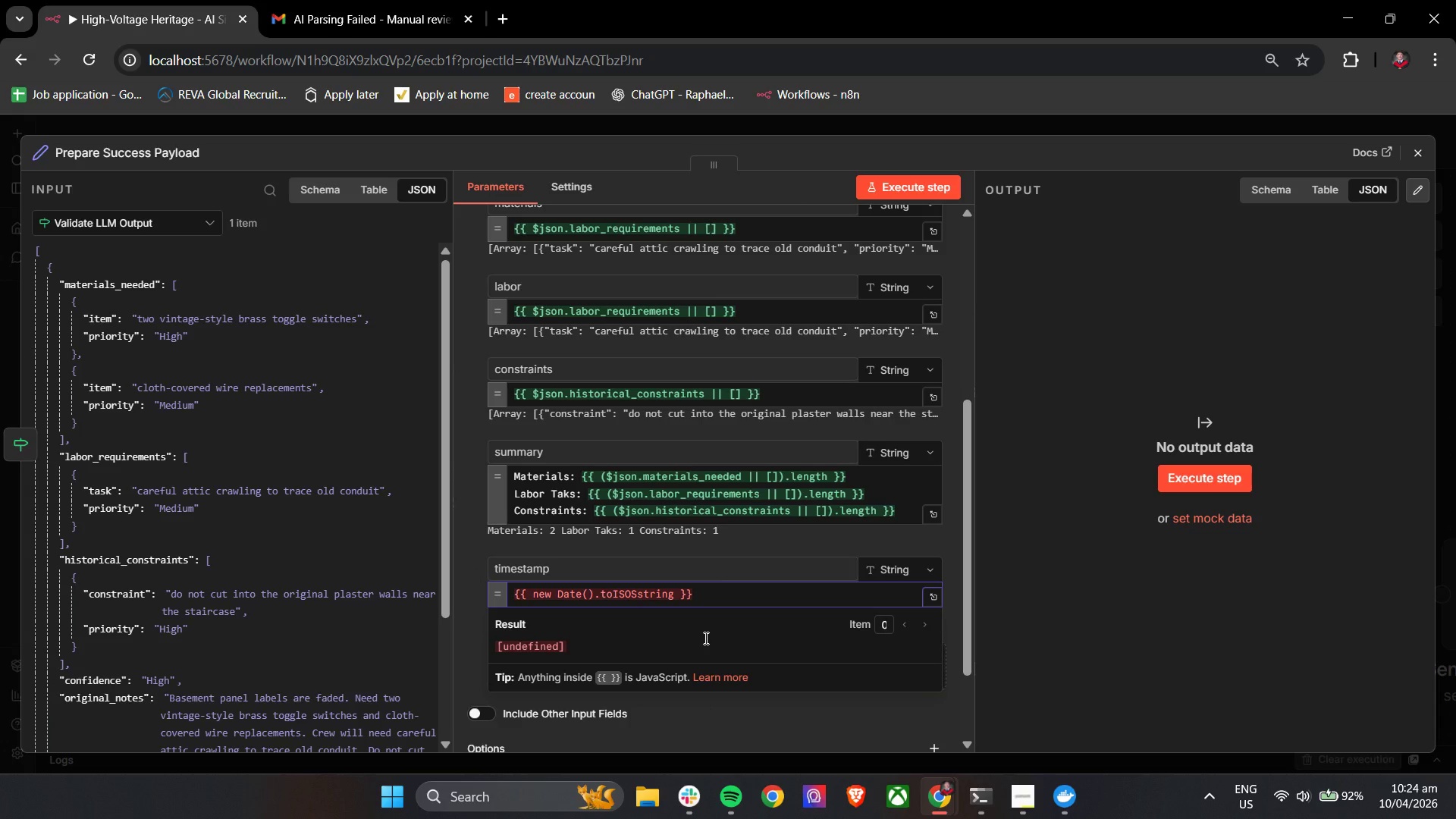 
key(ArrowLeft)
 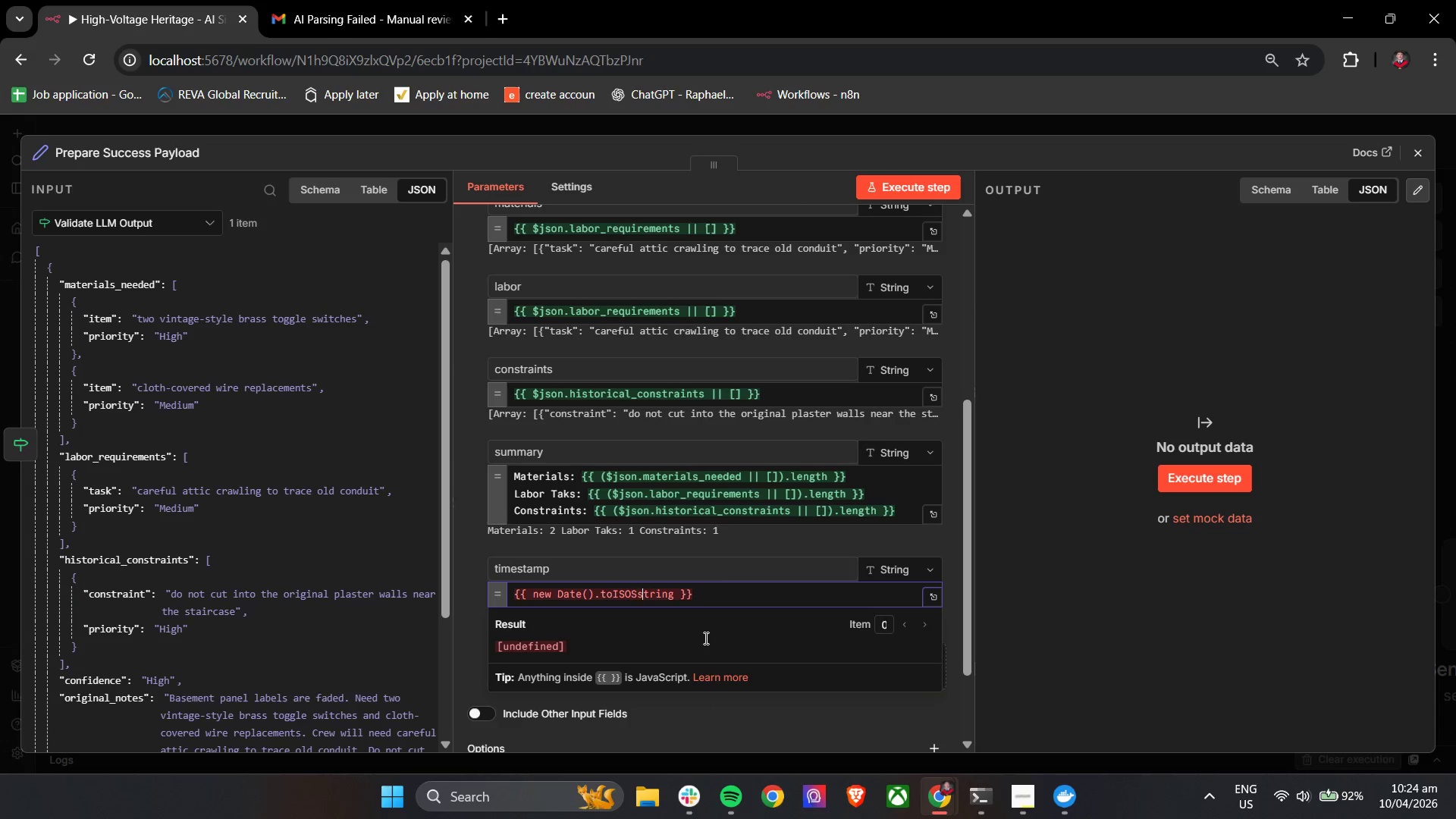 
key(ArrowLeft)
 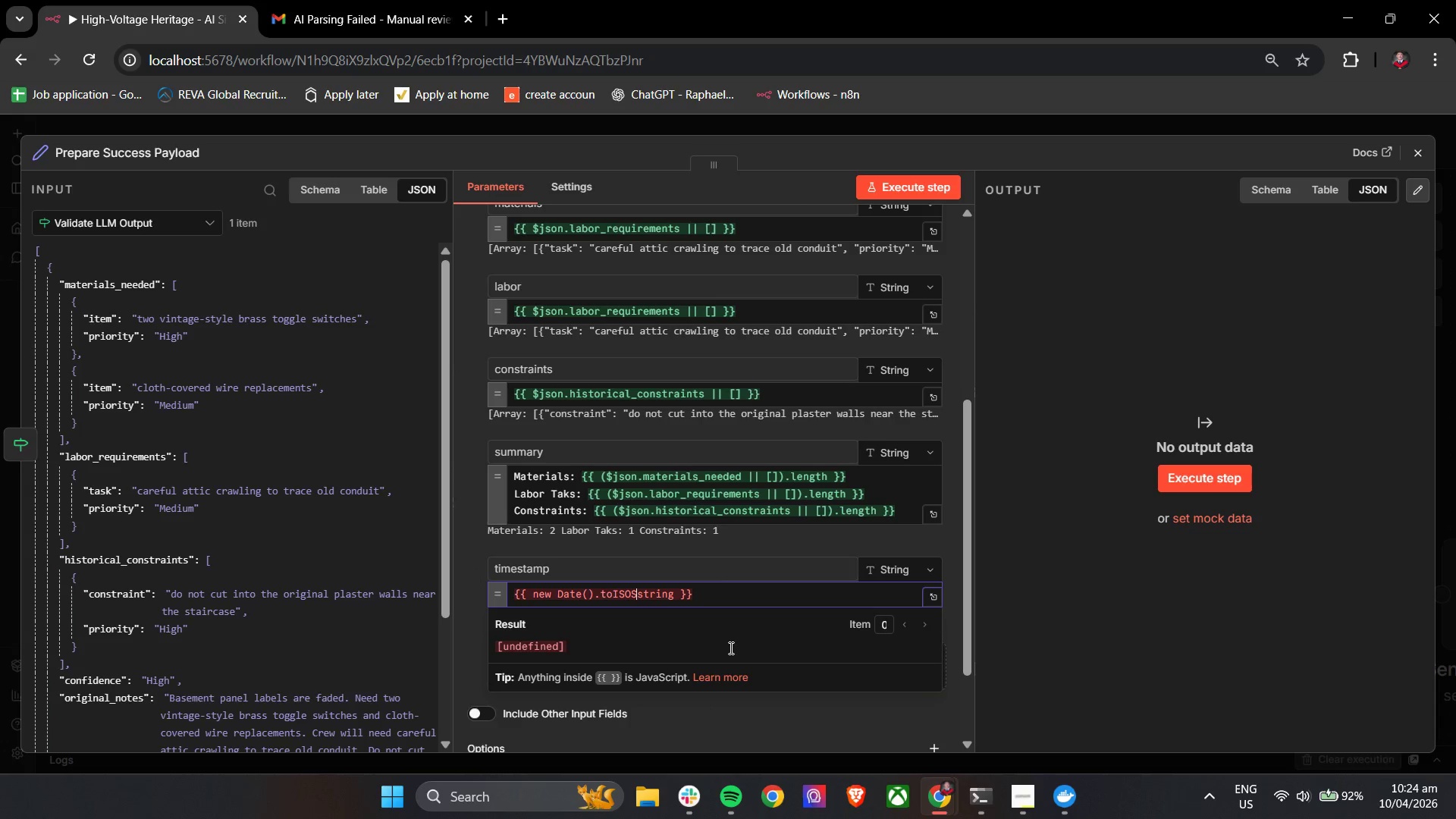 
key(ArrowRight)
 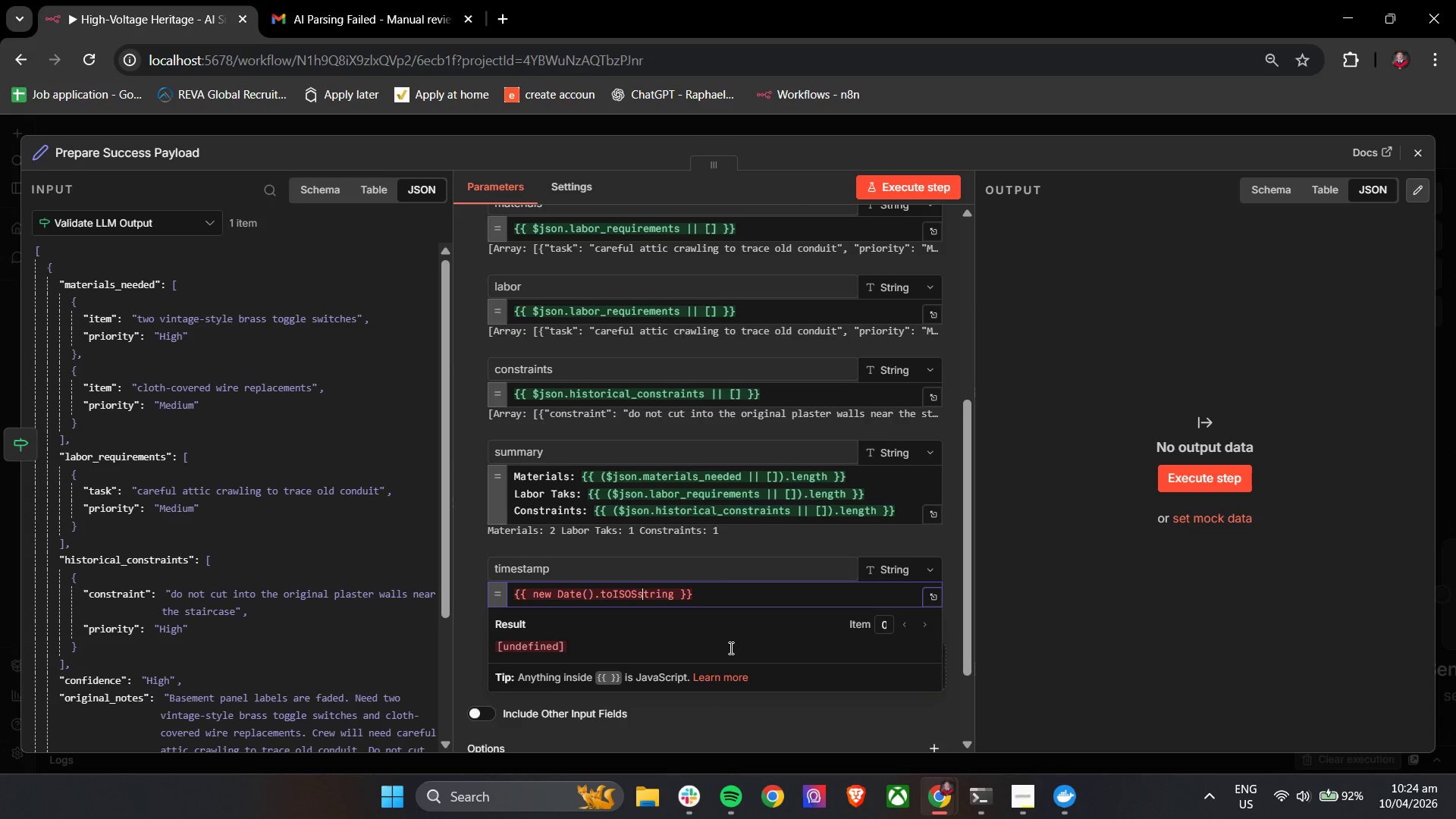 
key(Backspace)
 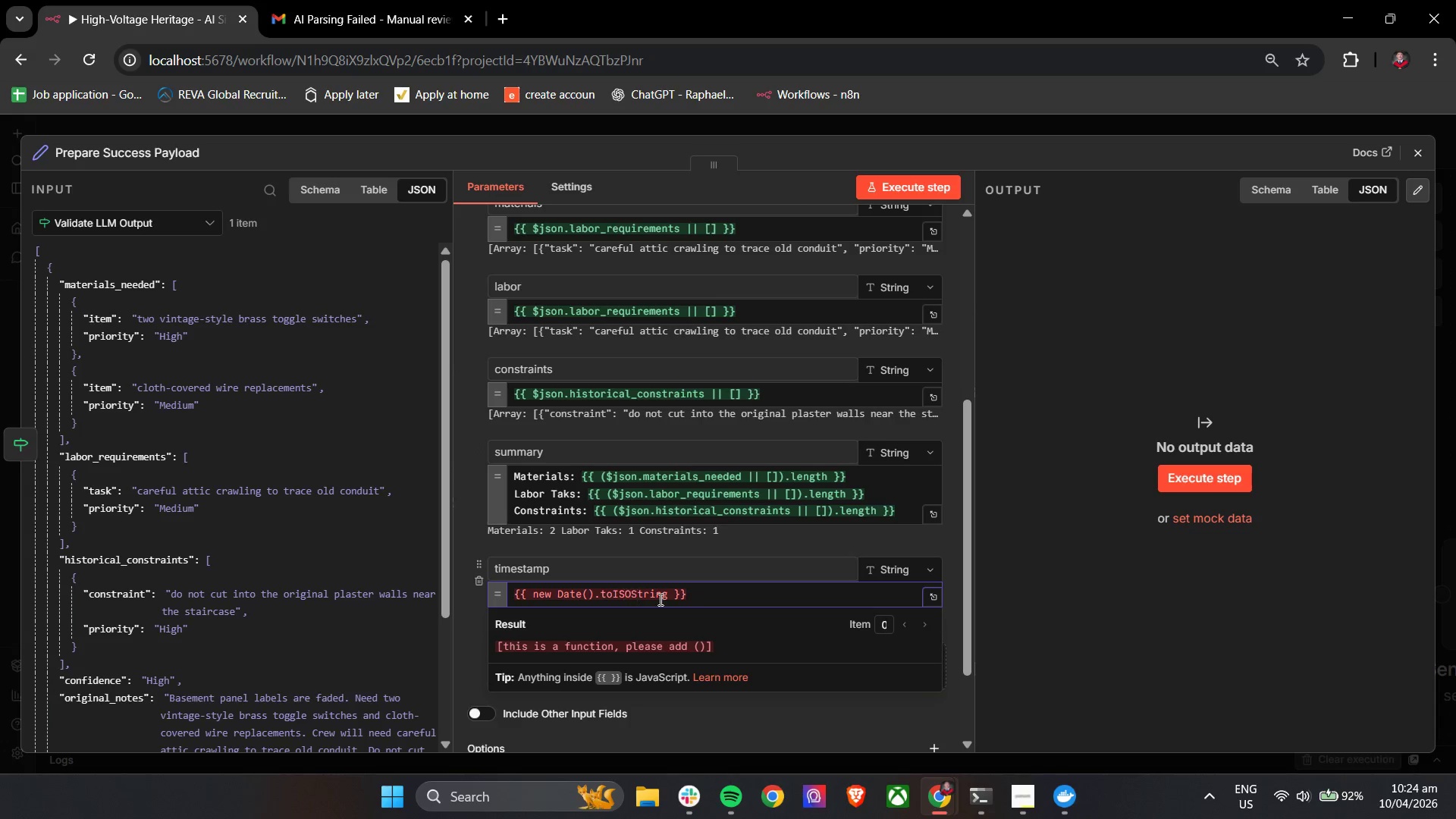 
wait(5.61)
 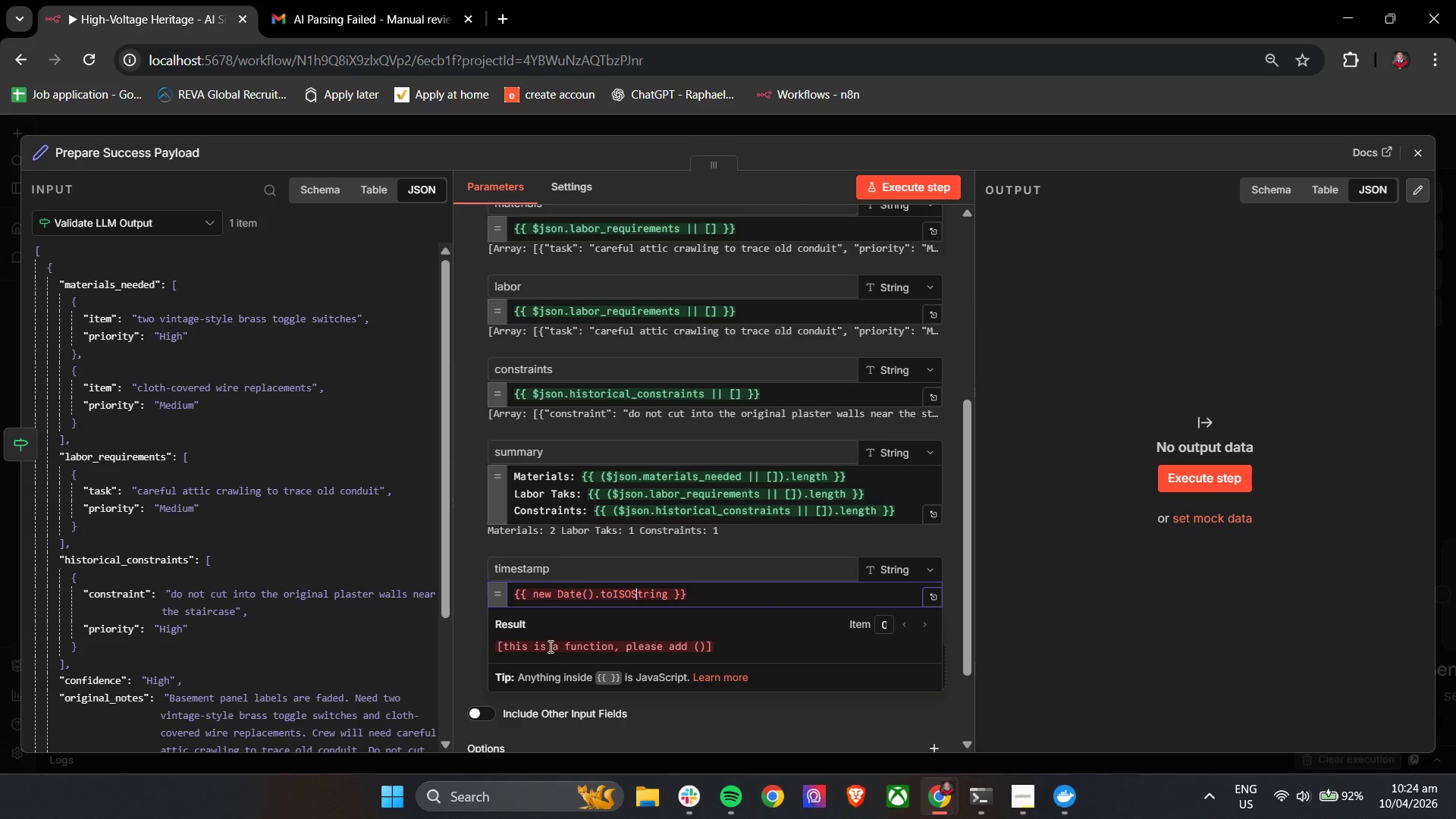 
key(ArrowLeft)
 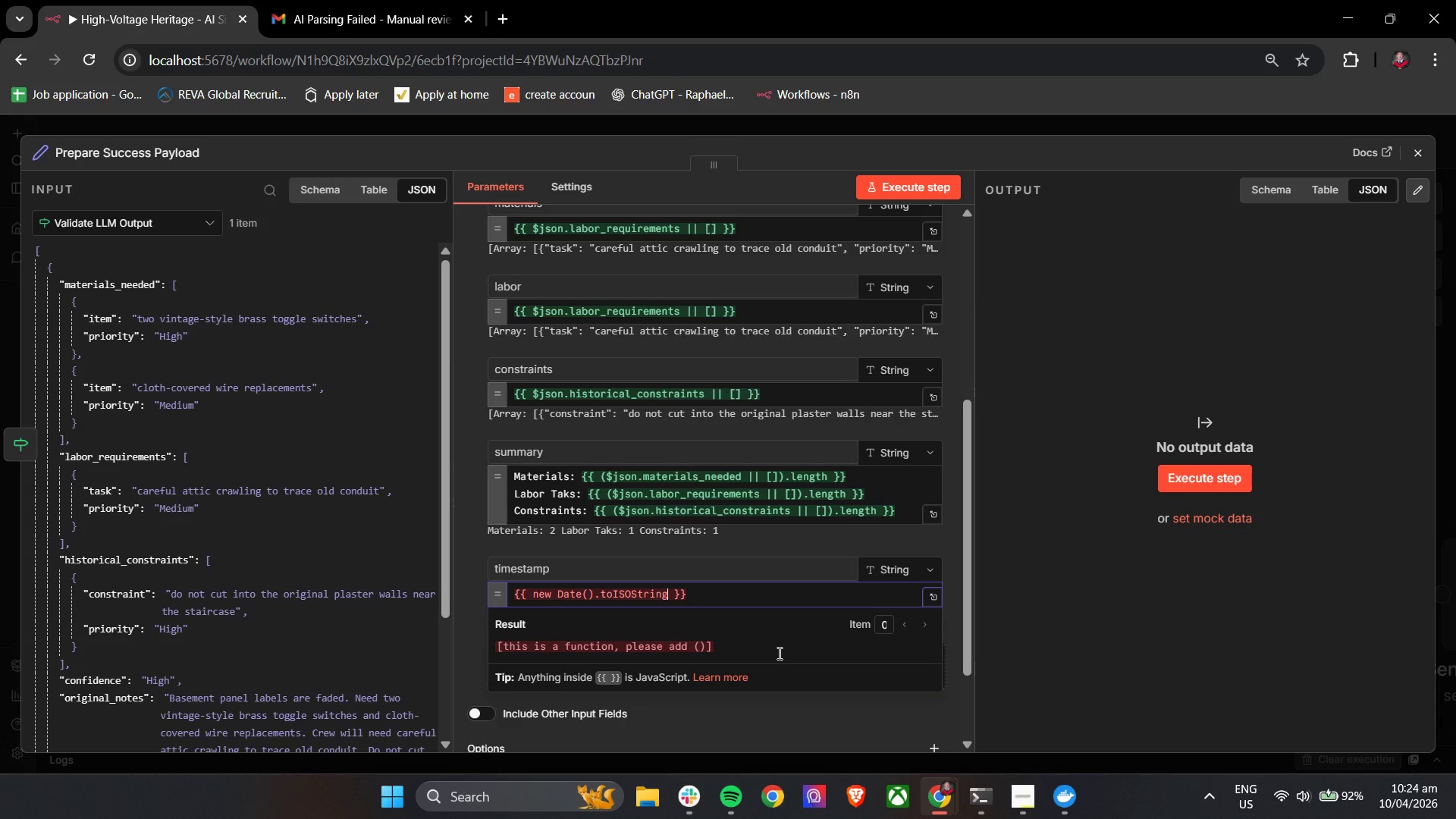 
type())
key(Backspace)
type(())
 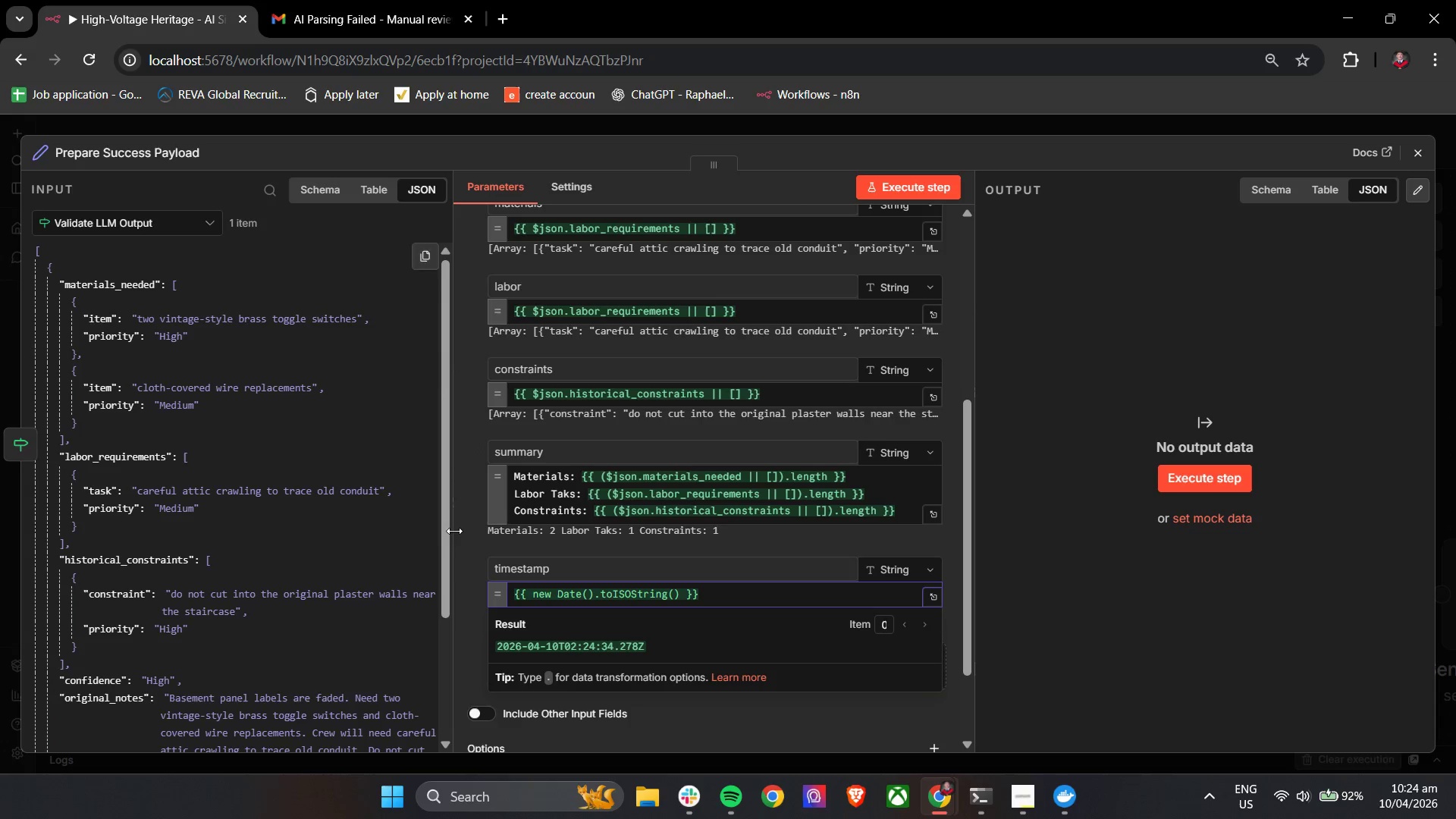 
left_click([466, 515])
 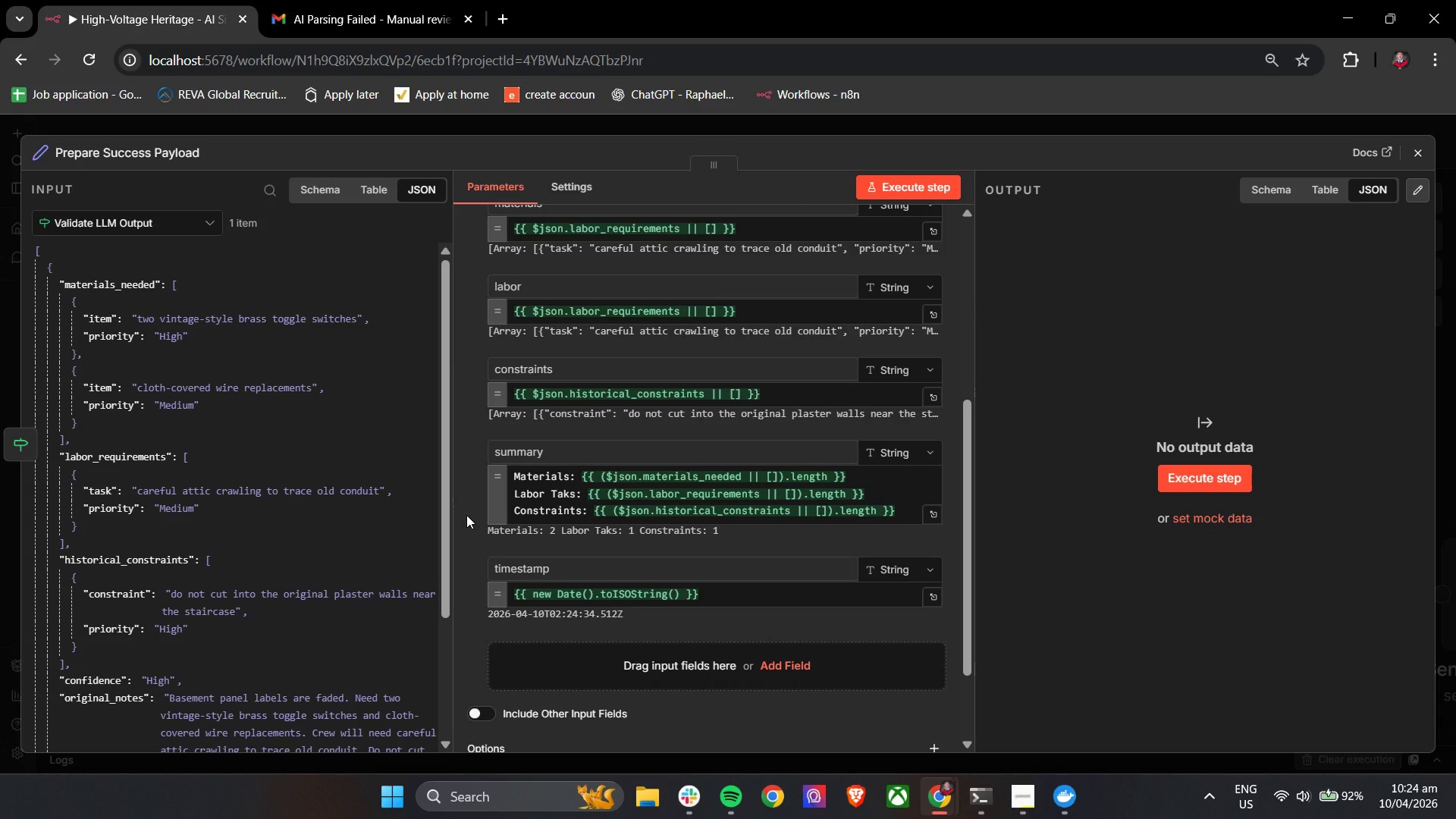 
wait(5.27)
 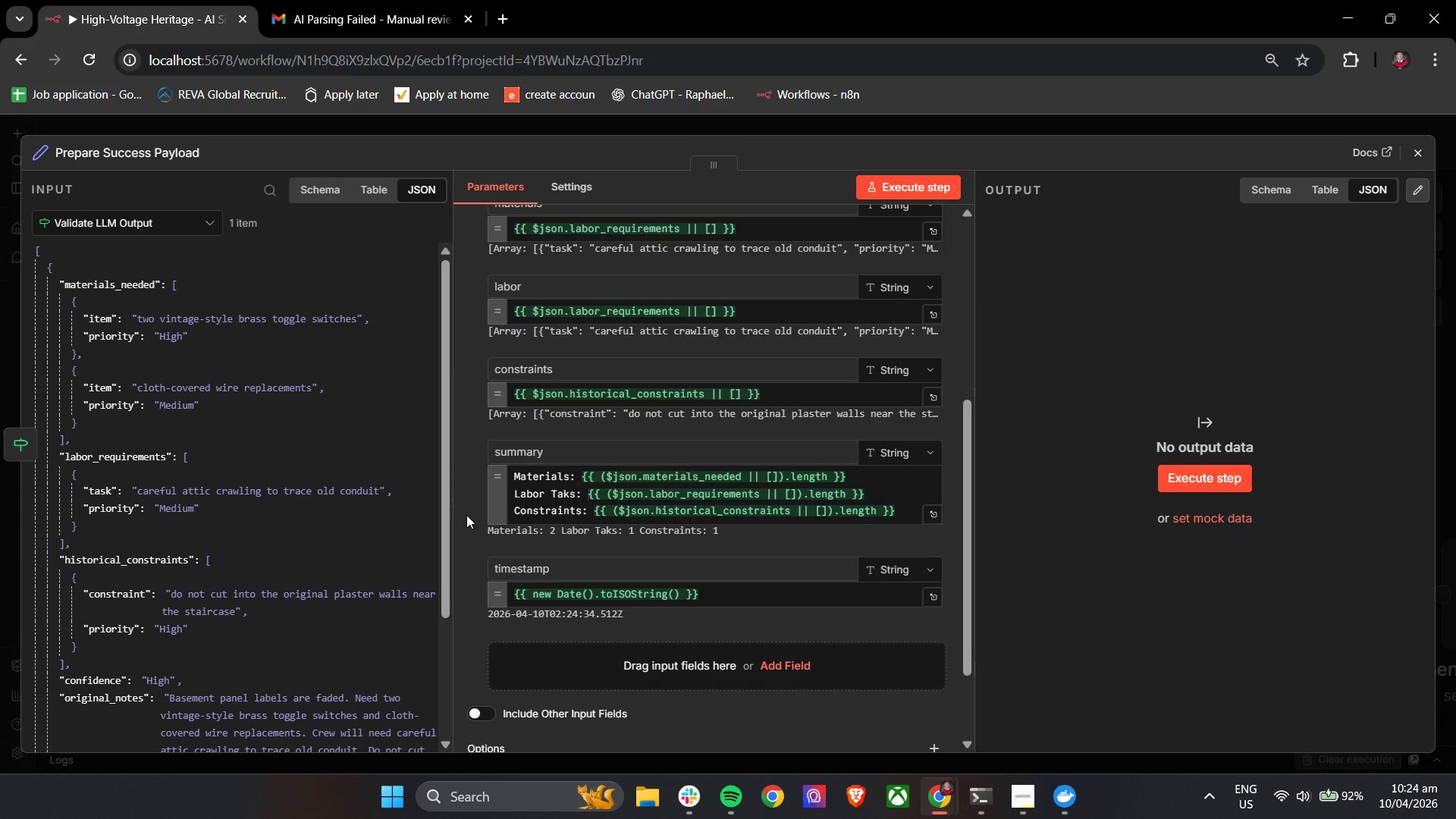 
left_click([912, 184])
 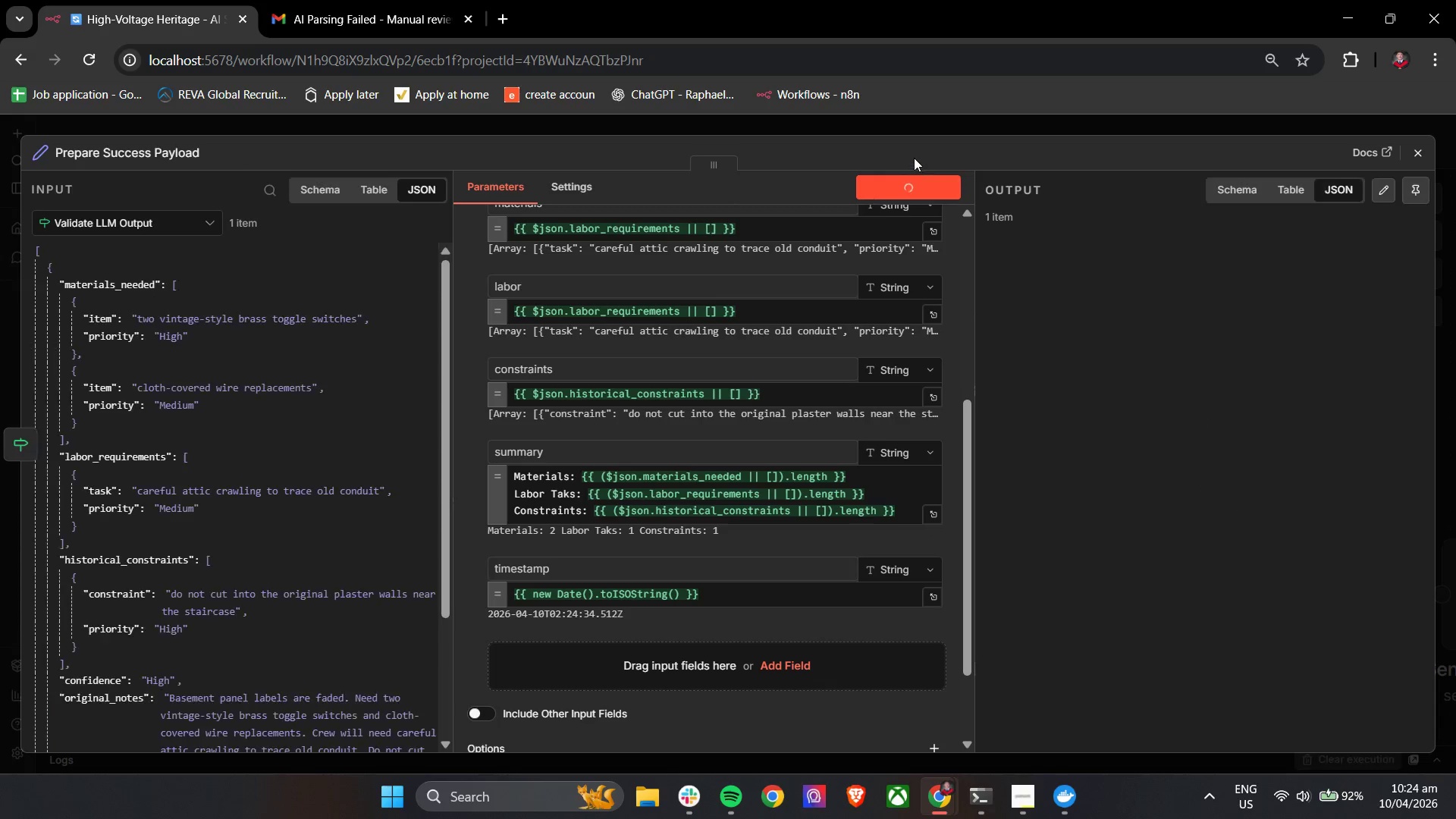 
left_click([914, 156])
 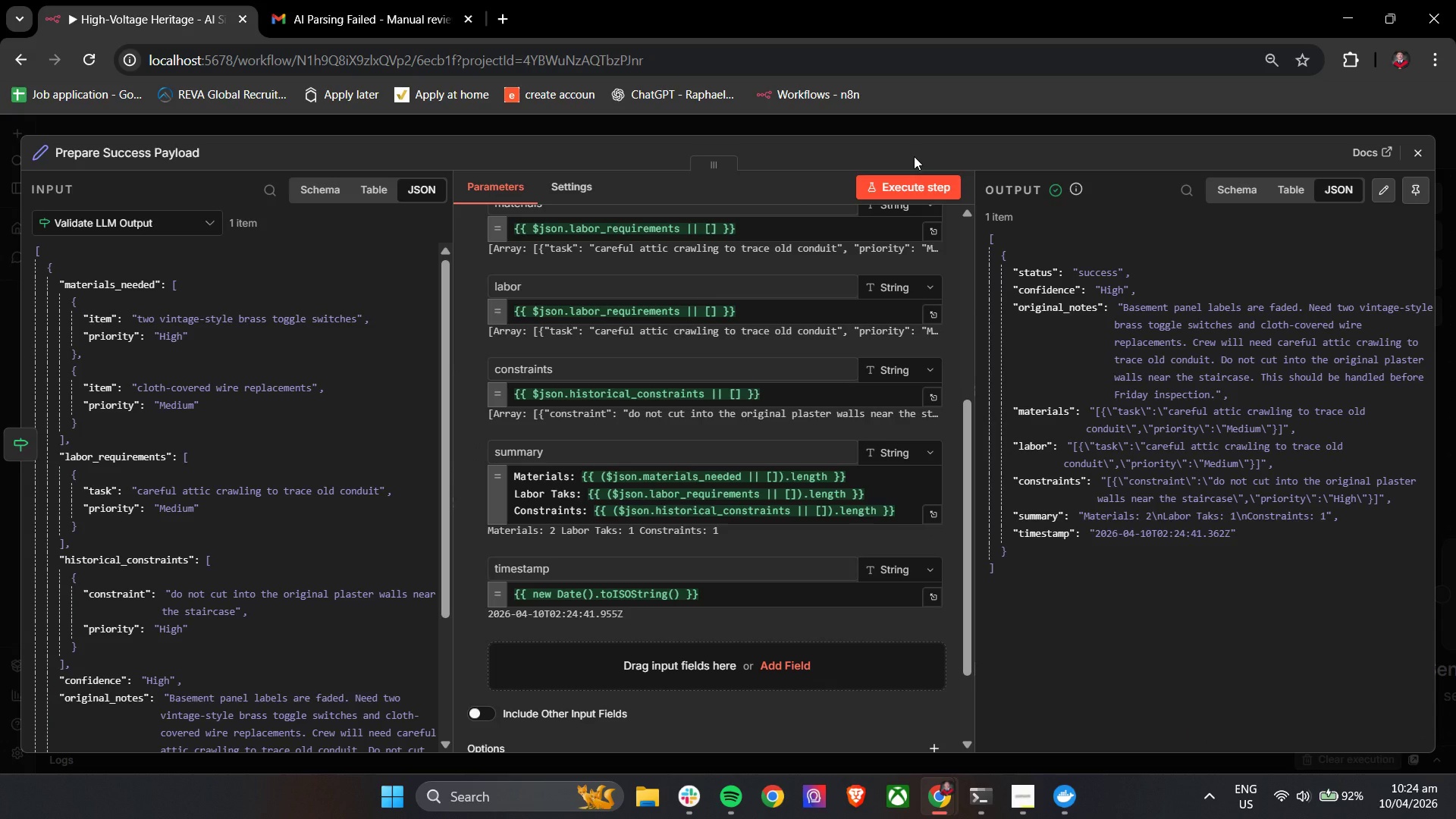 
wait(17.89)
 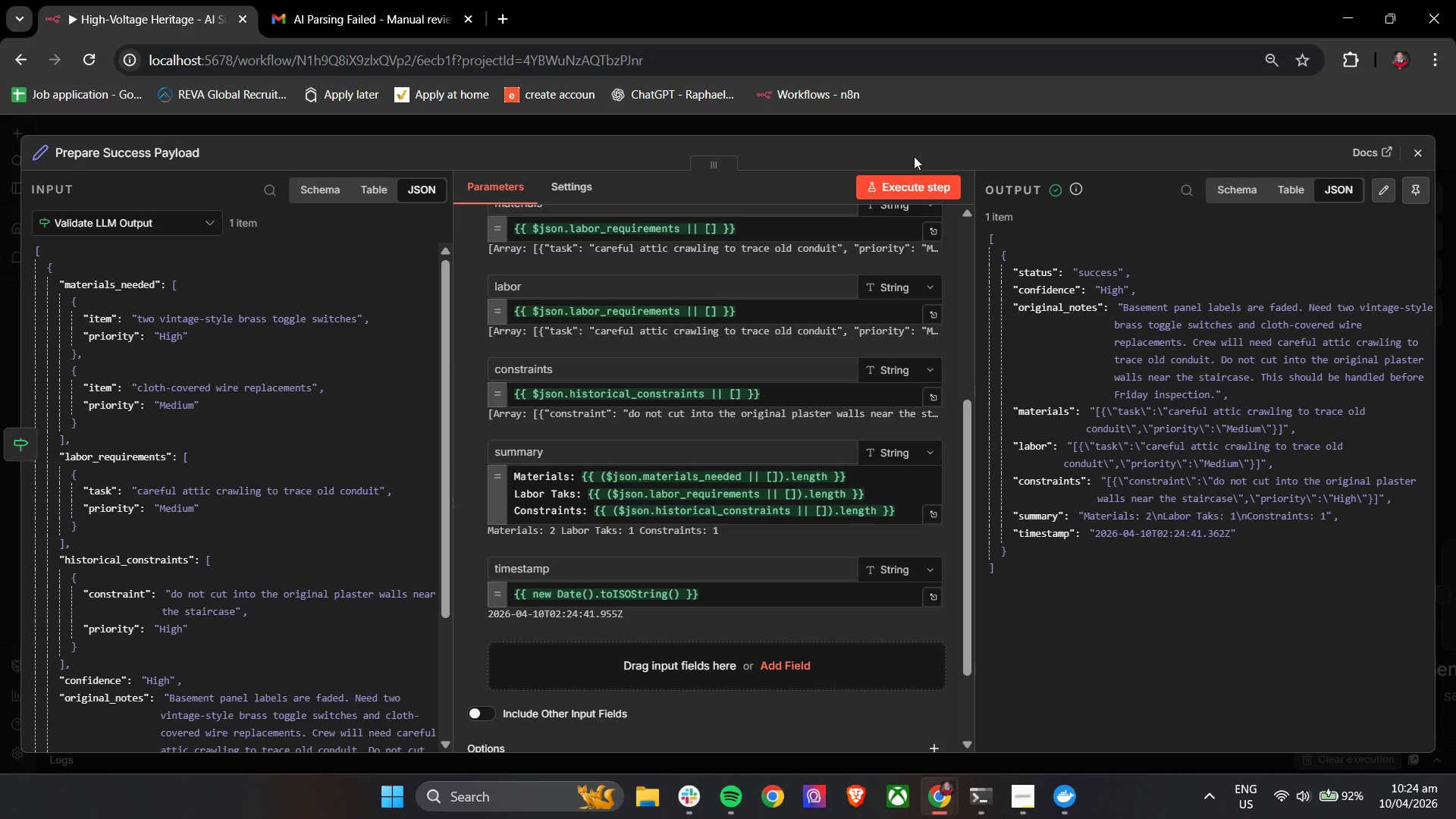 
scroll: coordinate [650, 373], scroll_direction: up, amount: 2.0
 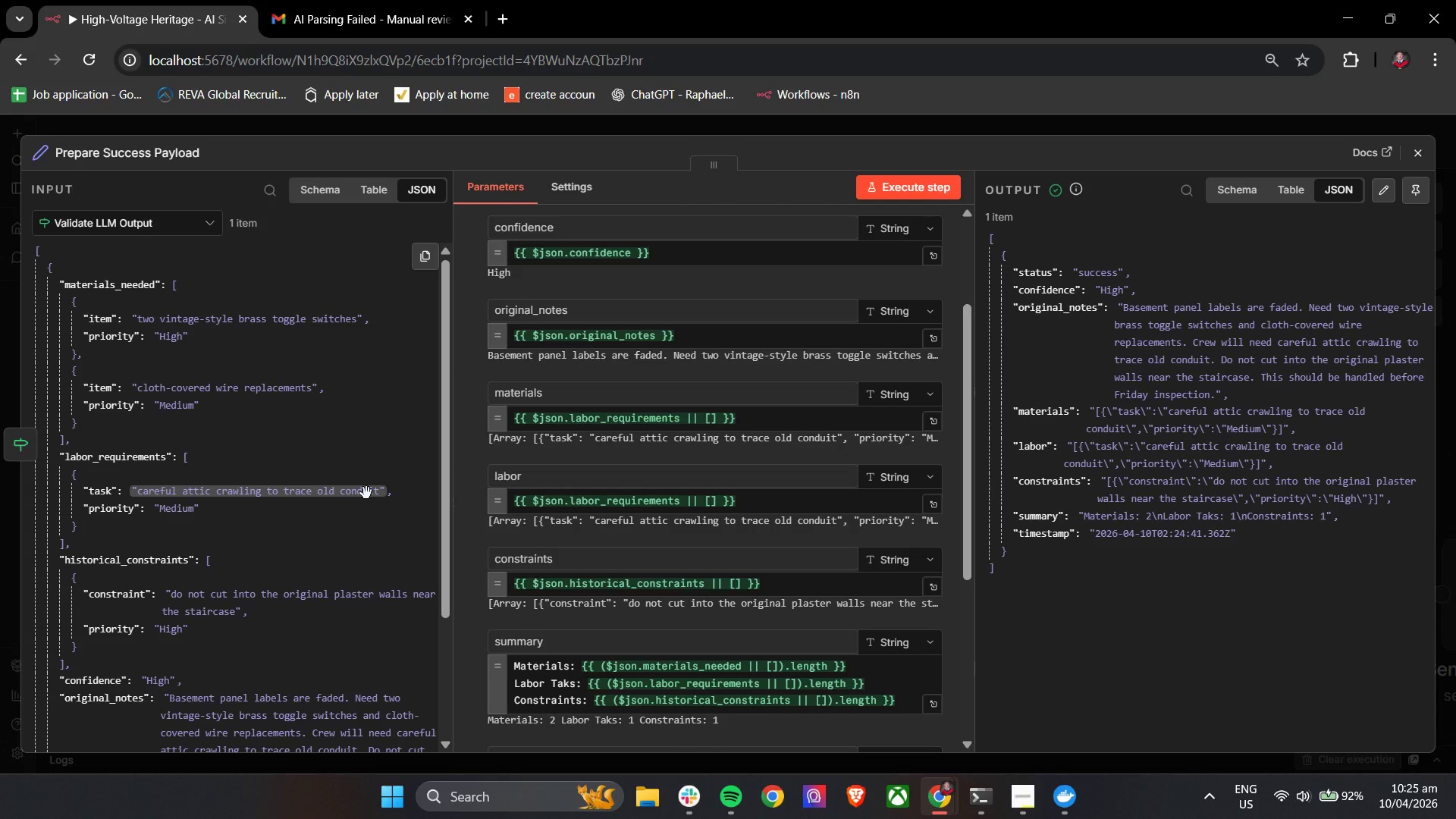 
wait(17.94)
 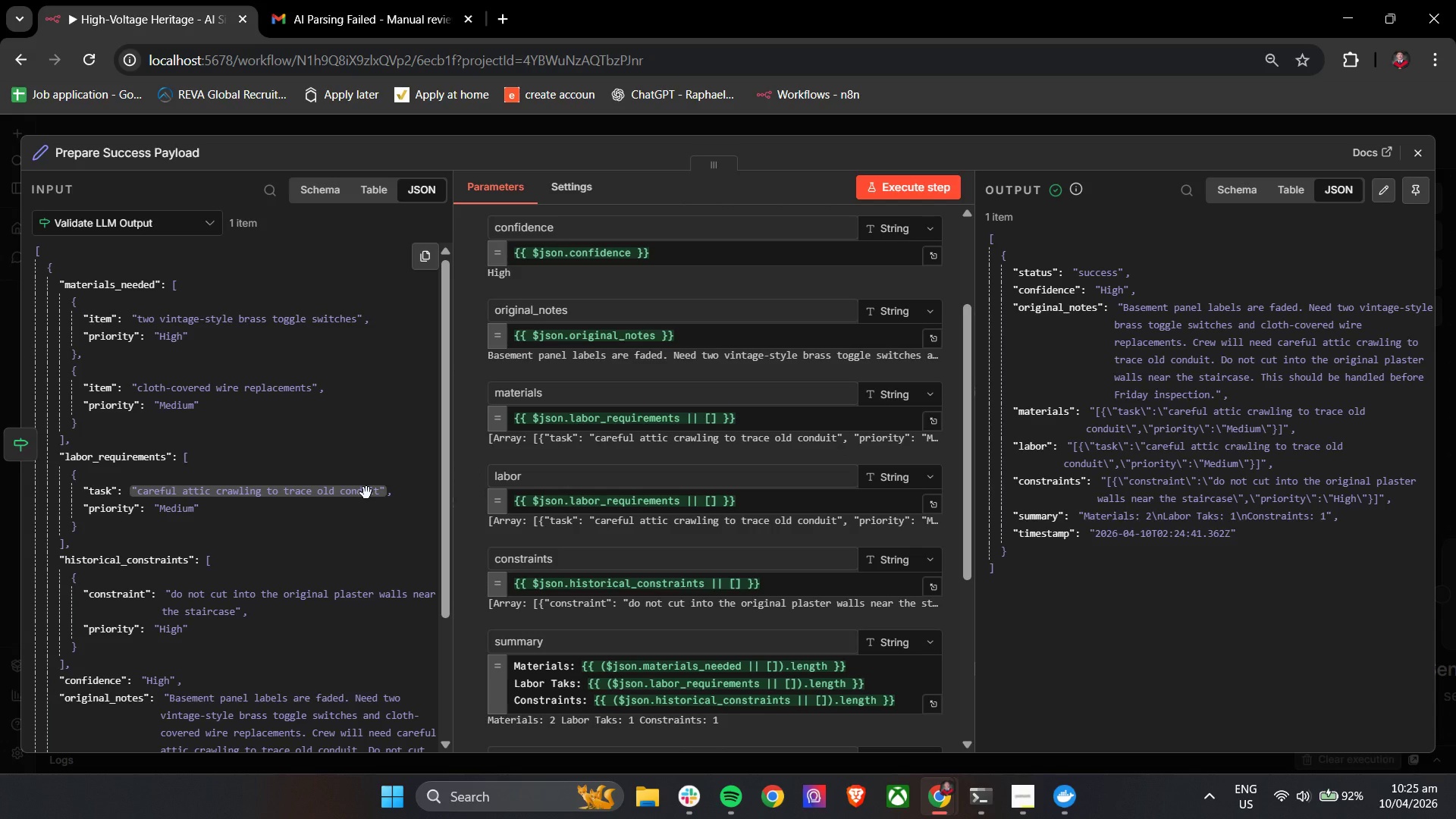 
left_click_drag(start_coordinate=[572, 418], to_coordinate=[680, 426])
 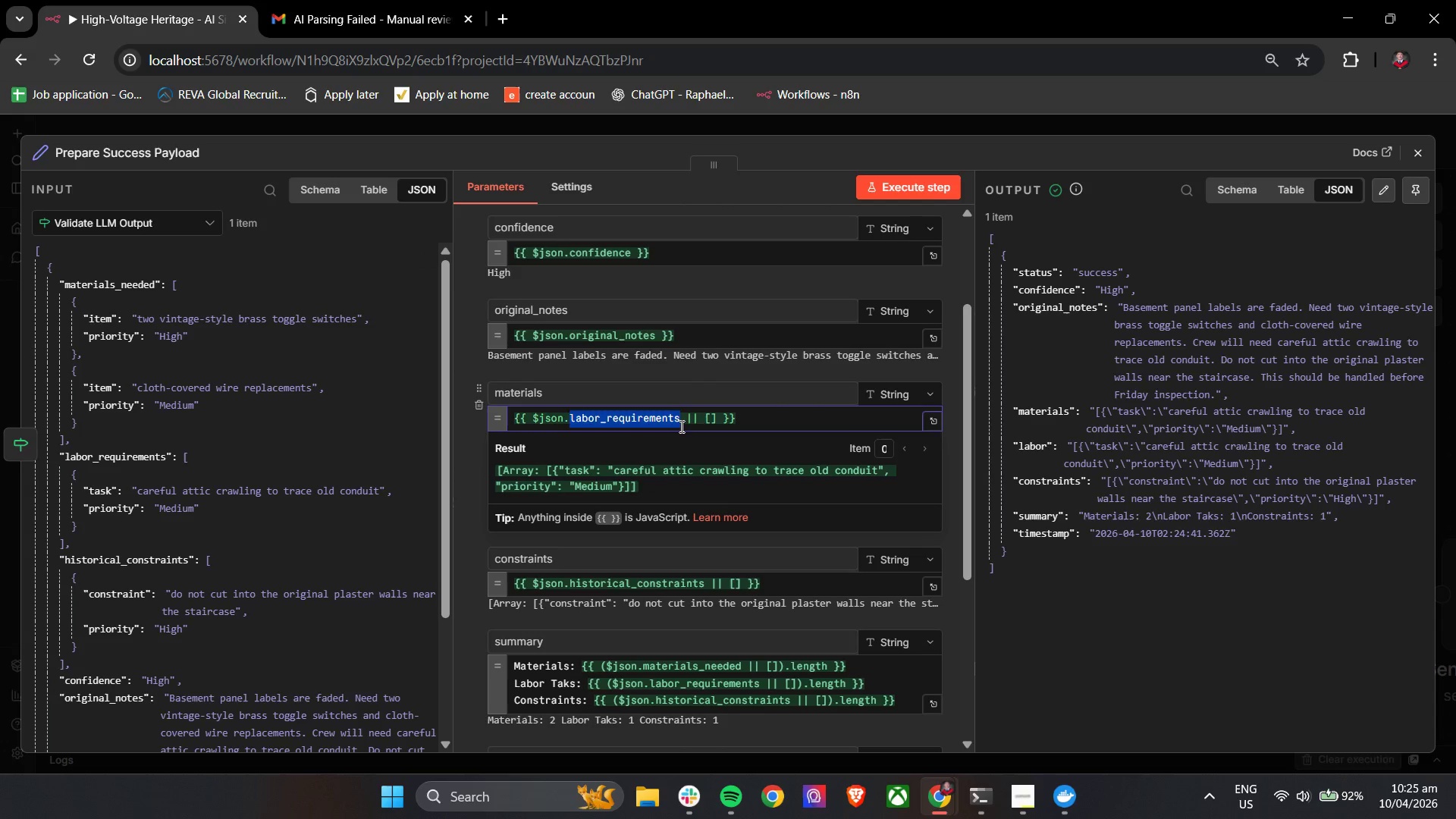 
type(ma)
 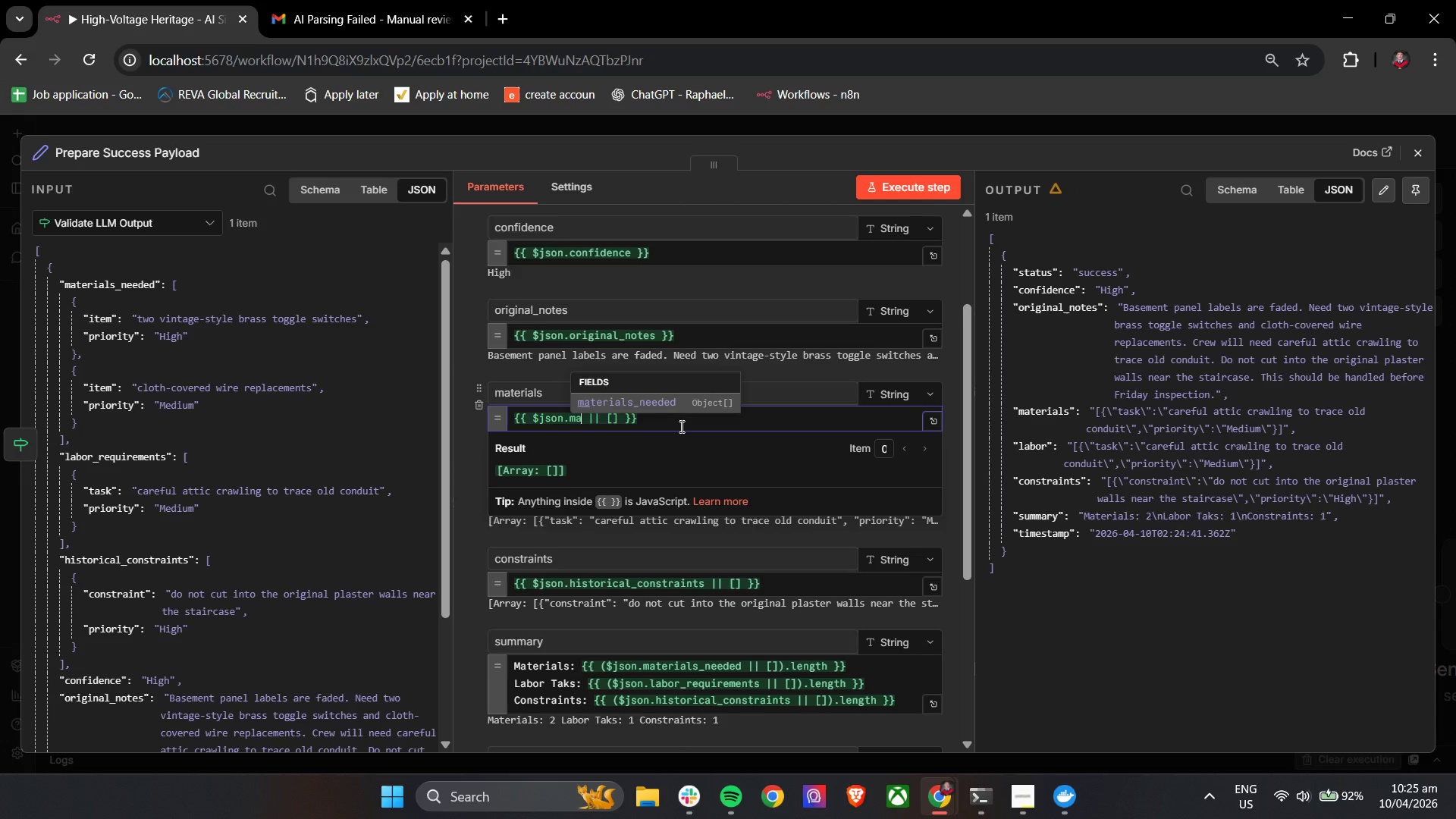 
key(Enter)
 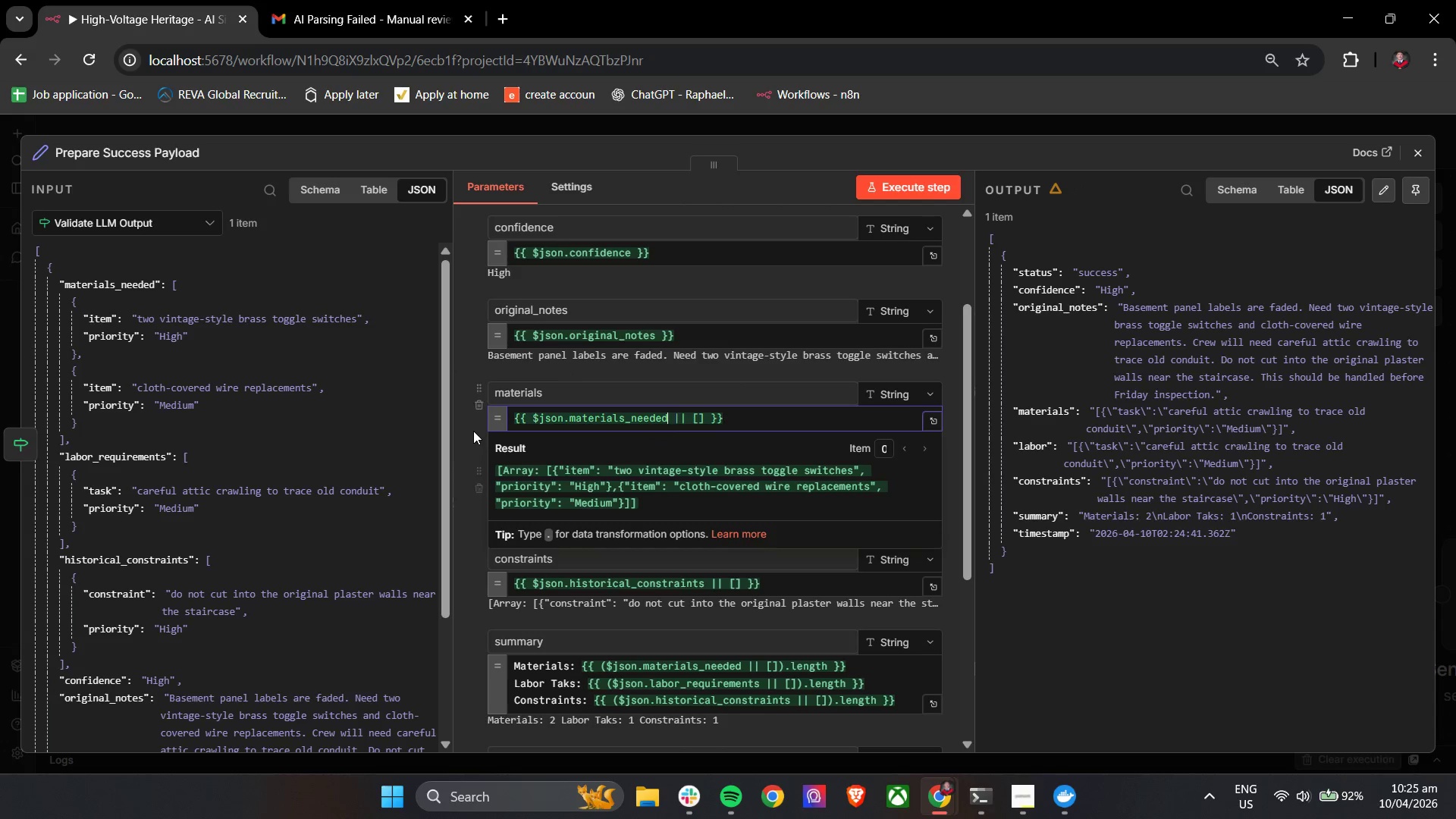 
left_click([467, 428])
 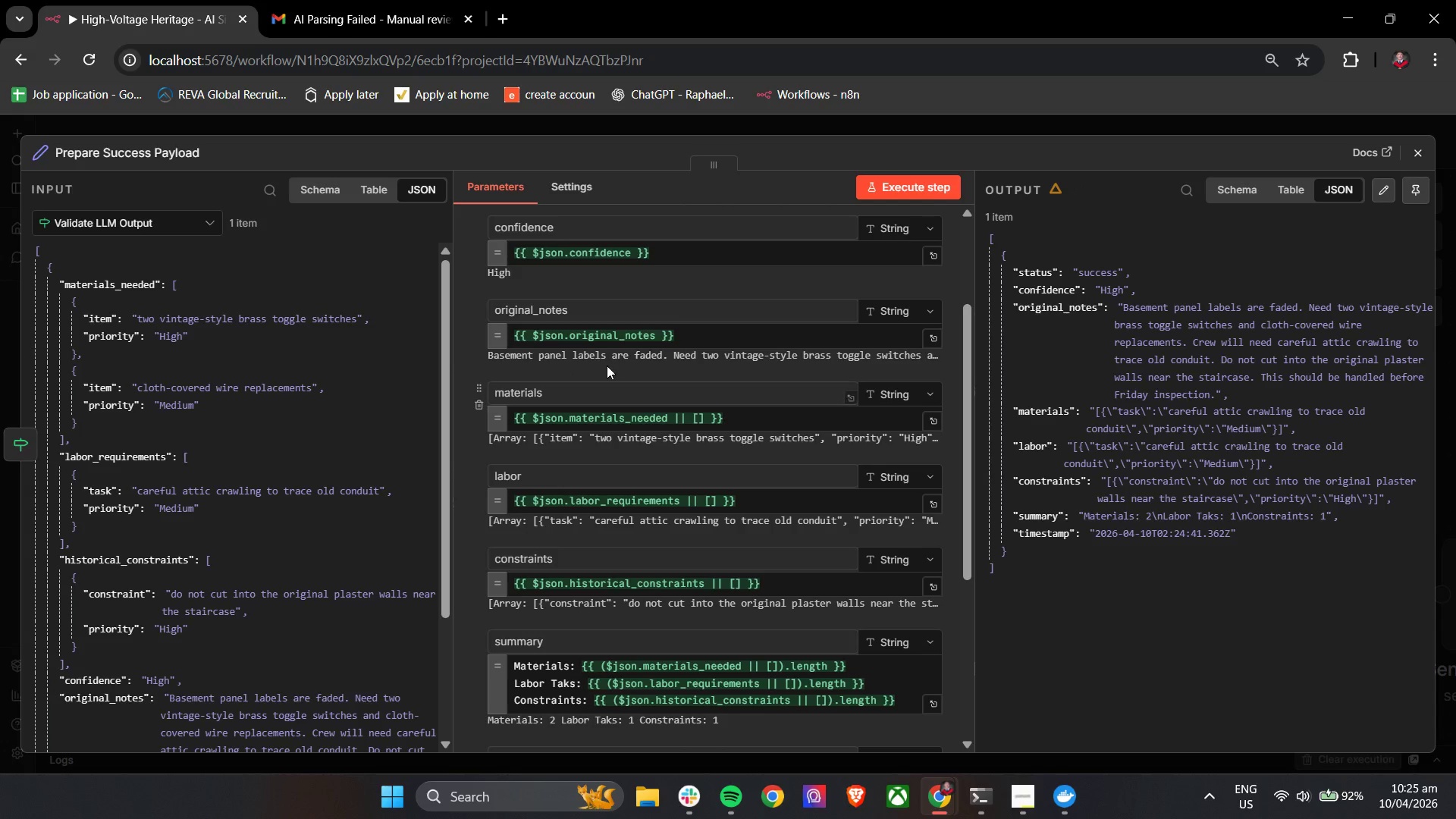 
left_click([871, 192])
 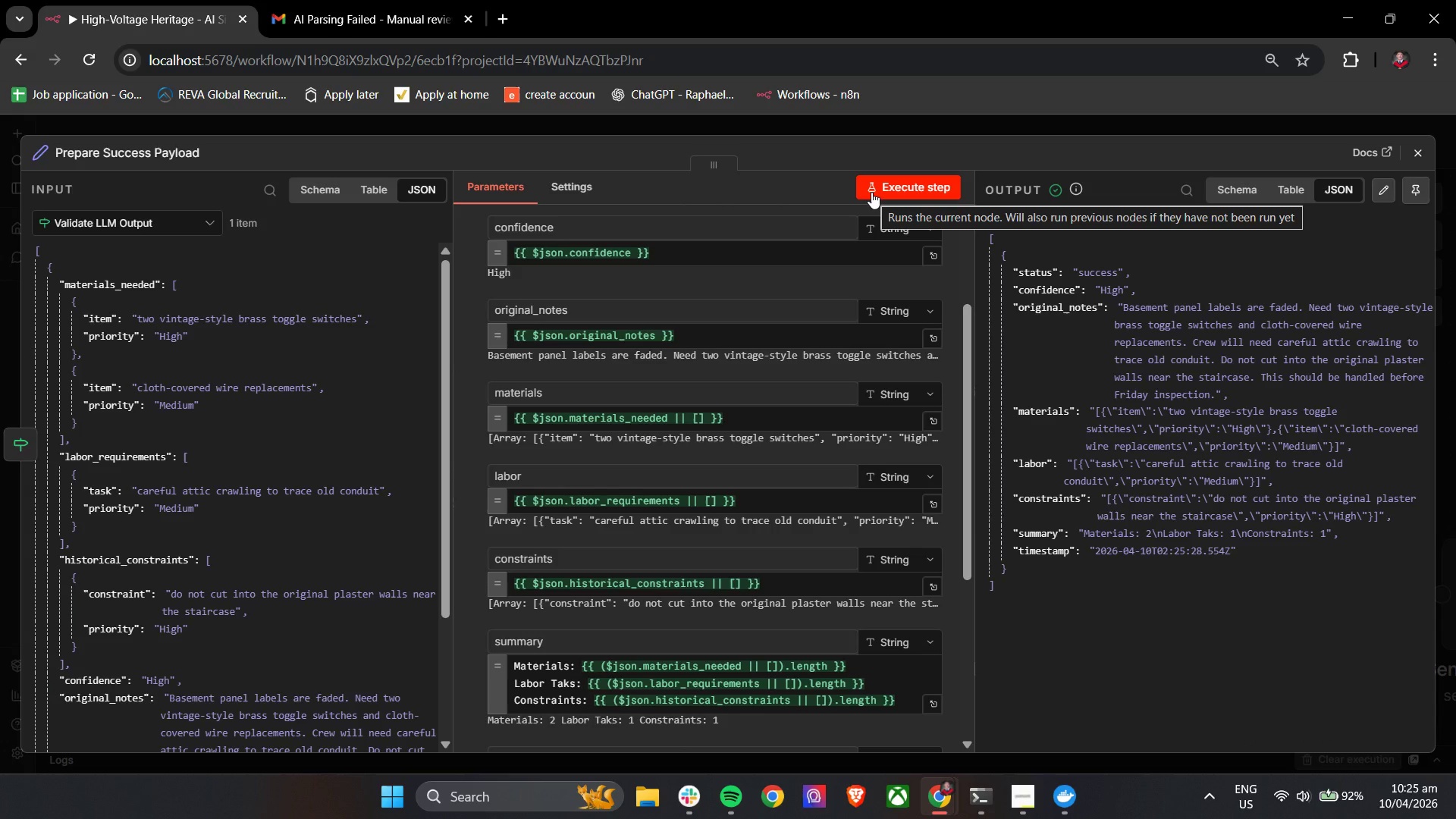 
wait(15.47)
 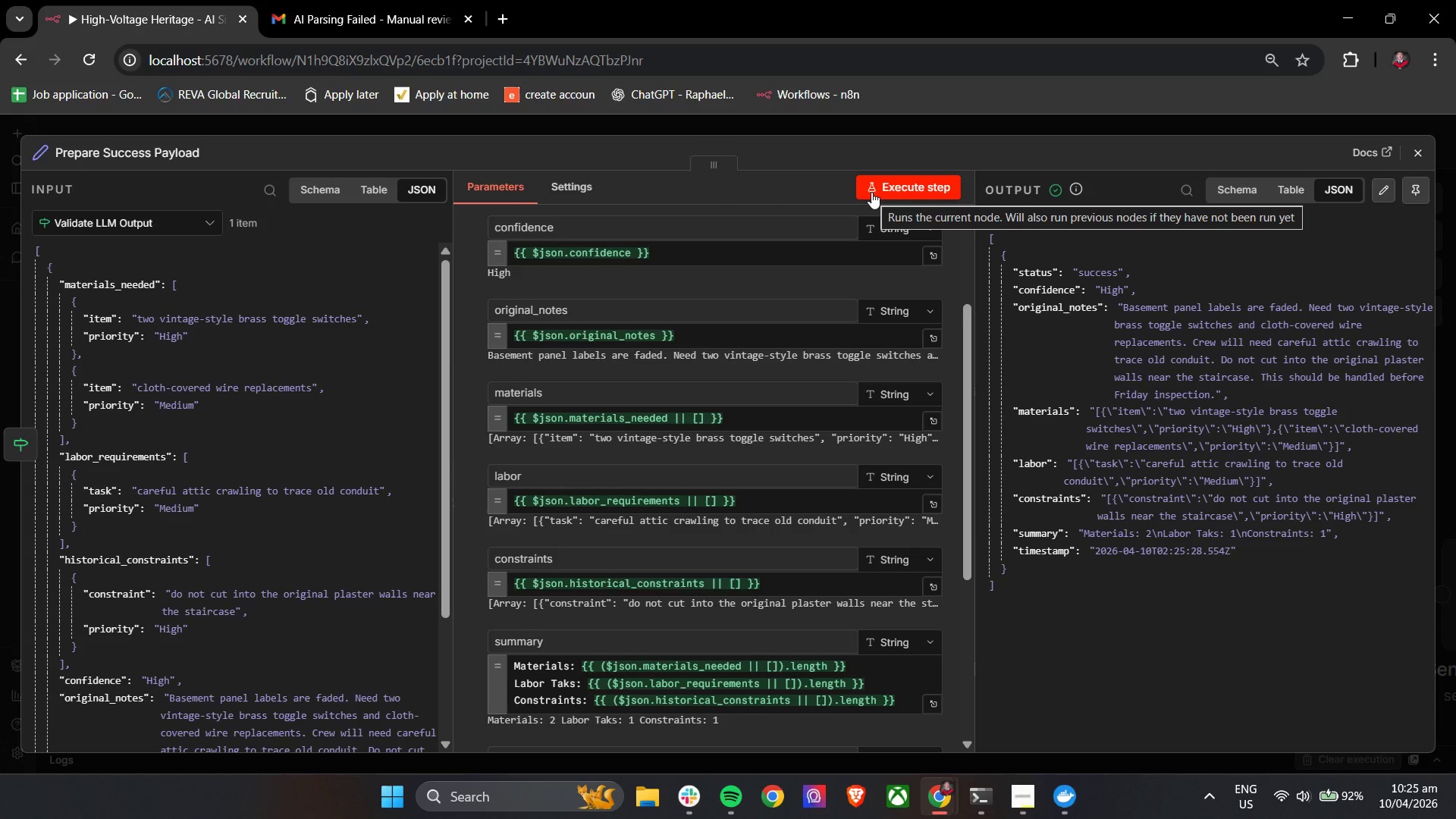 
left_click([1021, 165])
 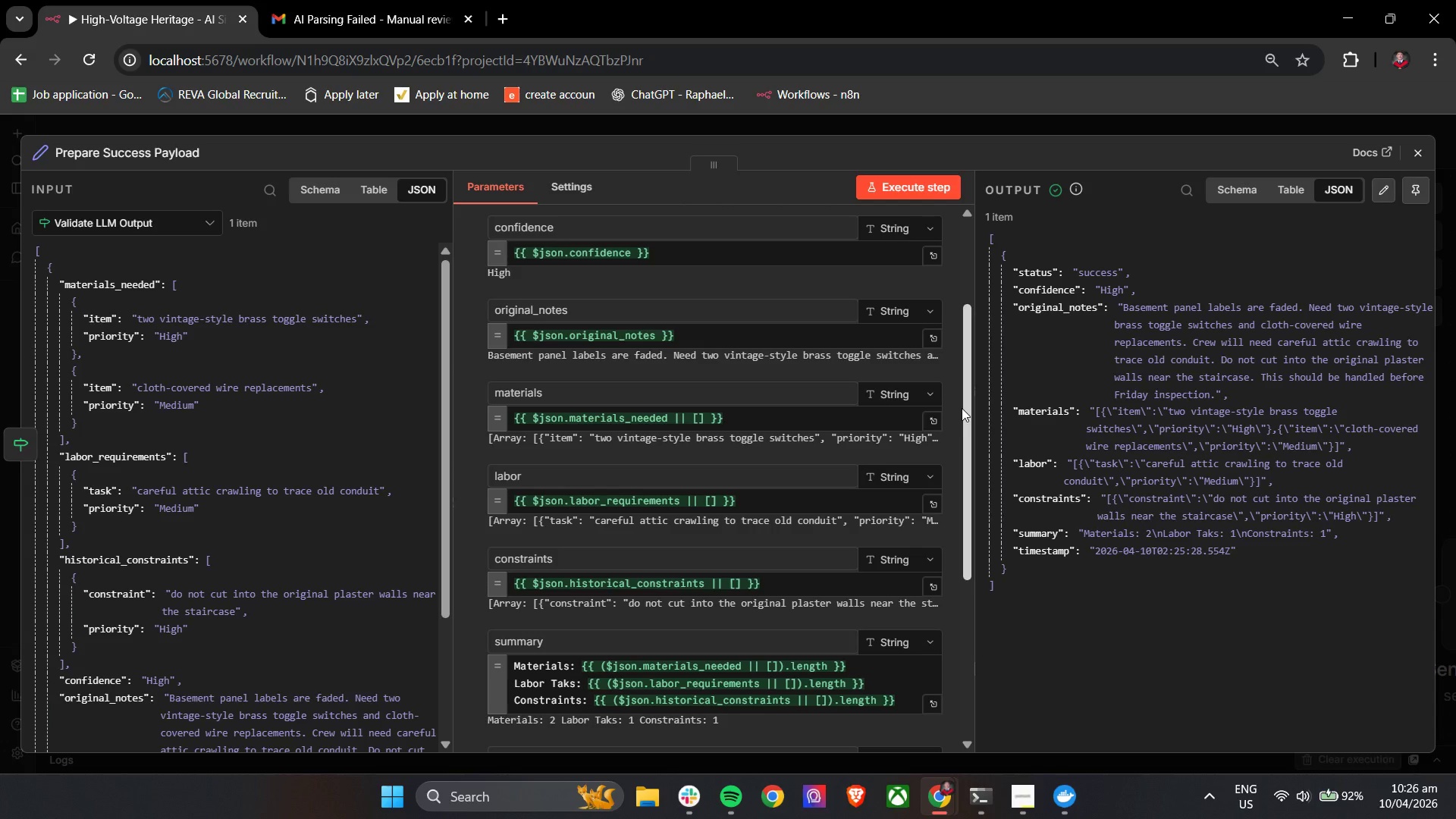 
wait(30.72)
 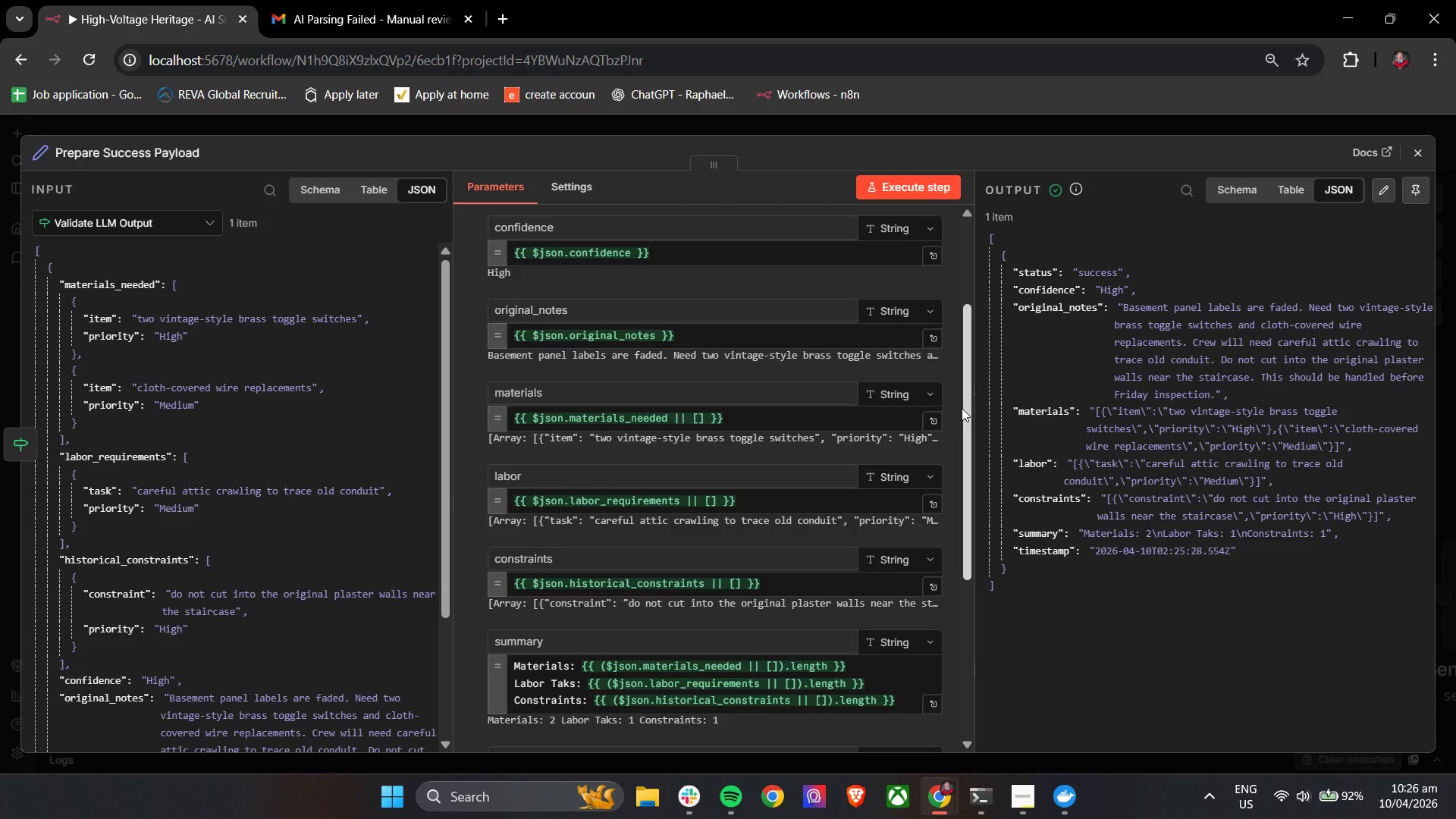 
scroll: coordinate [859, 469], scroll_direction: up, amount: 3.0
 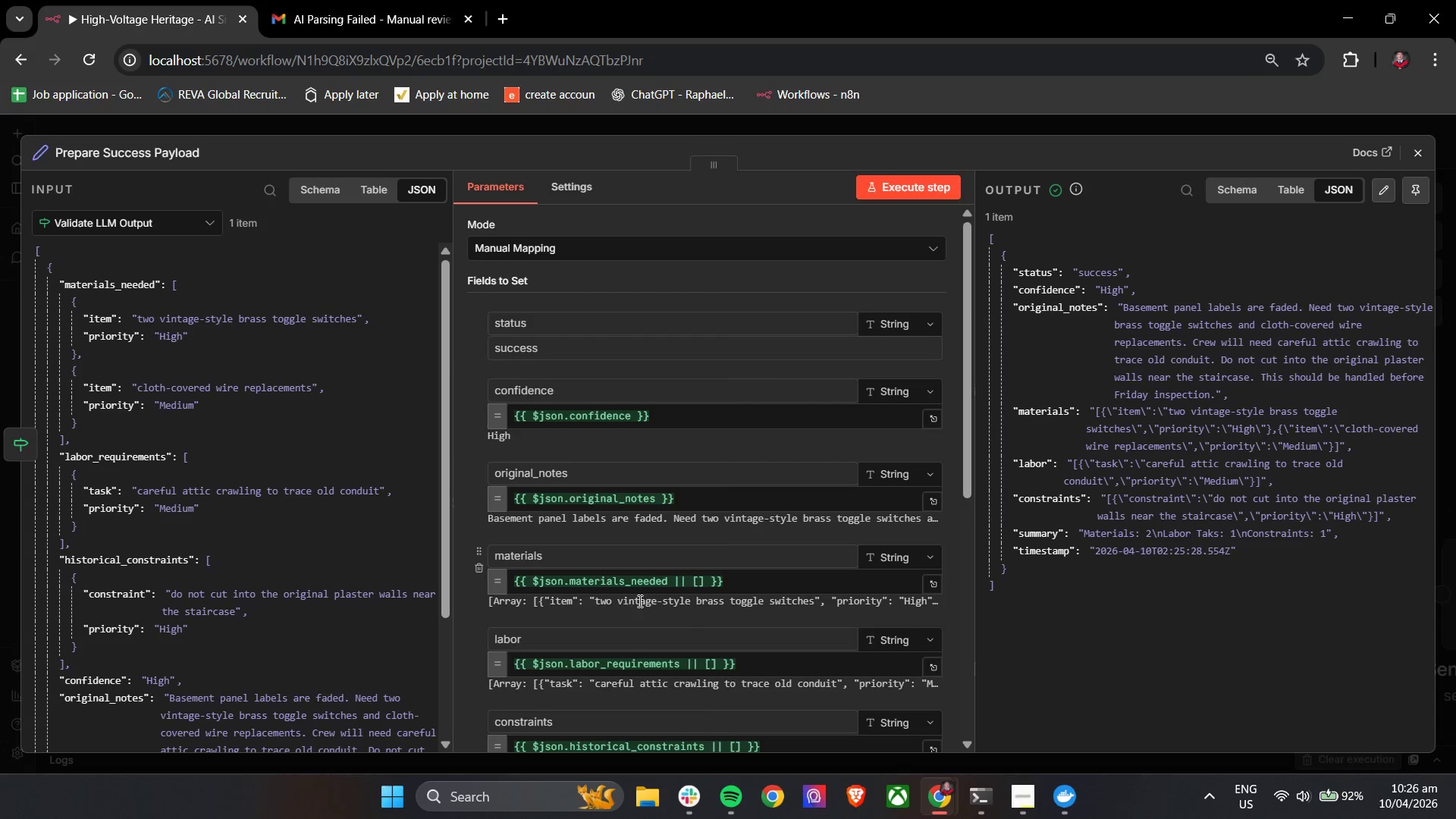 
scroll: coordinate [711, 532], scroll_direction: down, amount: 2.0
 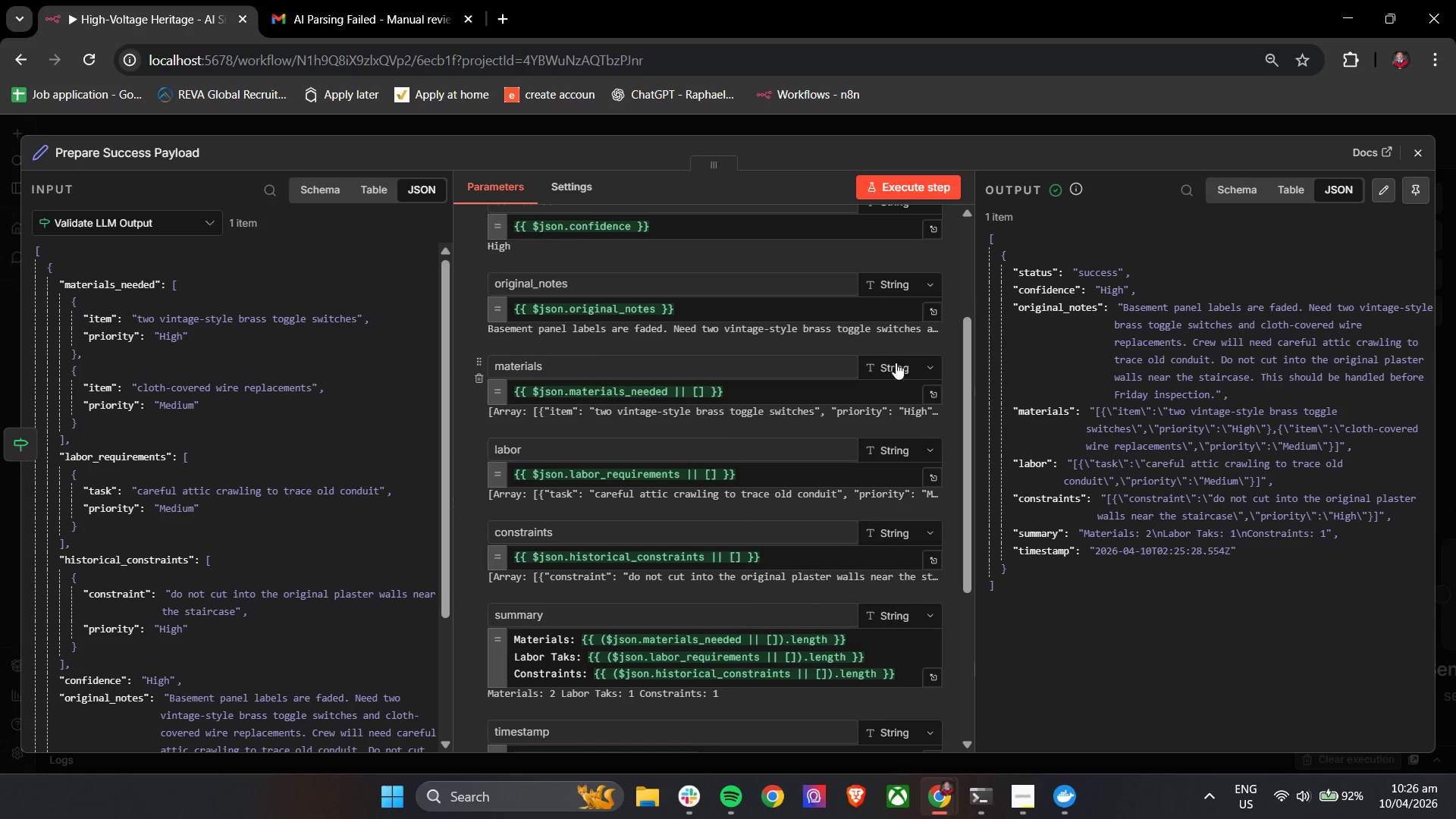 
left_click([900, 369])
 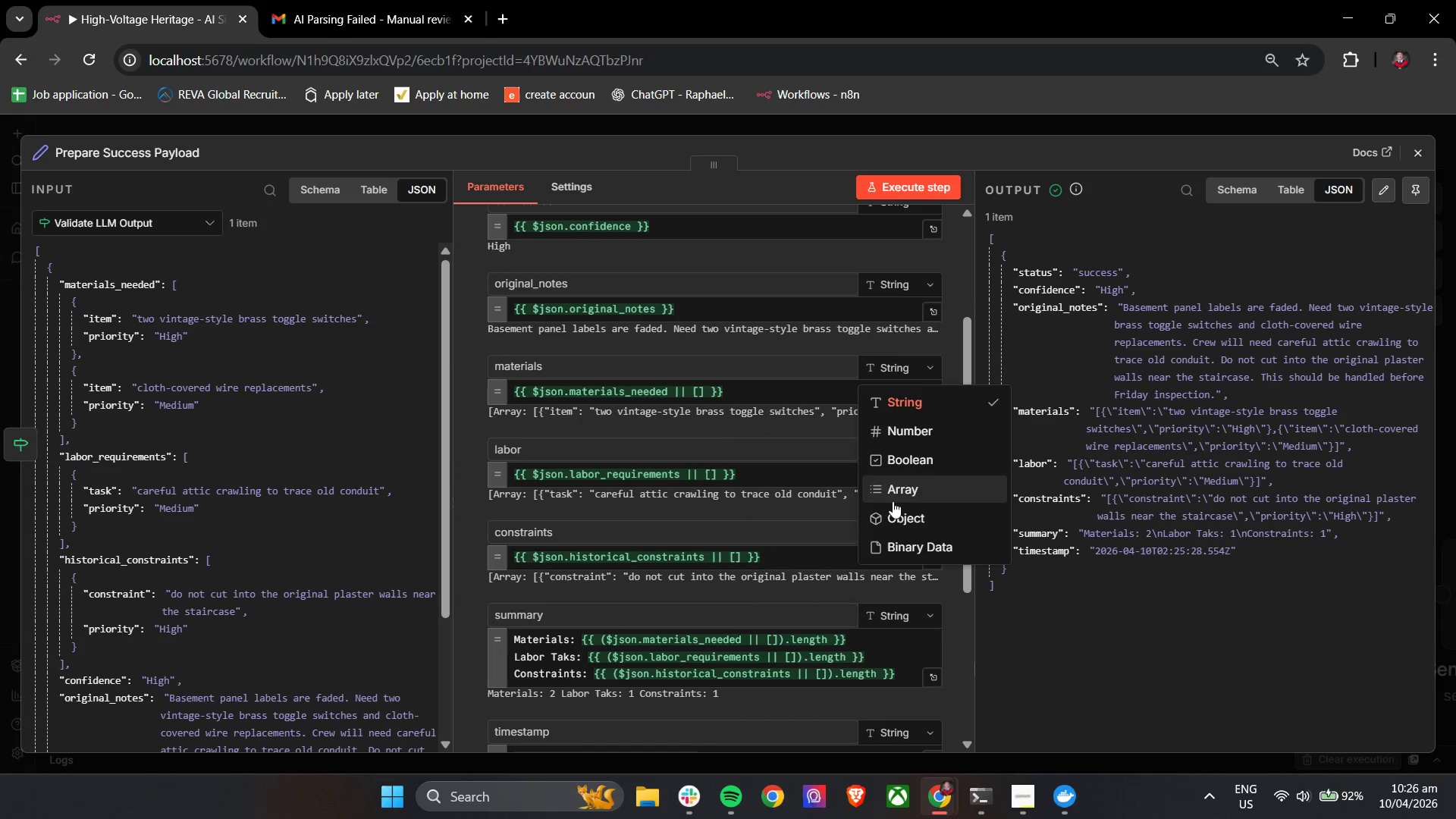 
left_click([893, 516])
 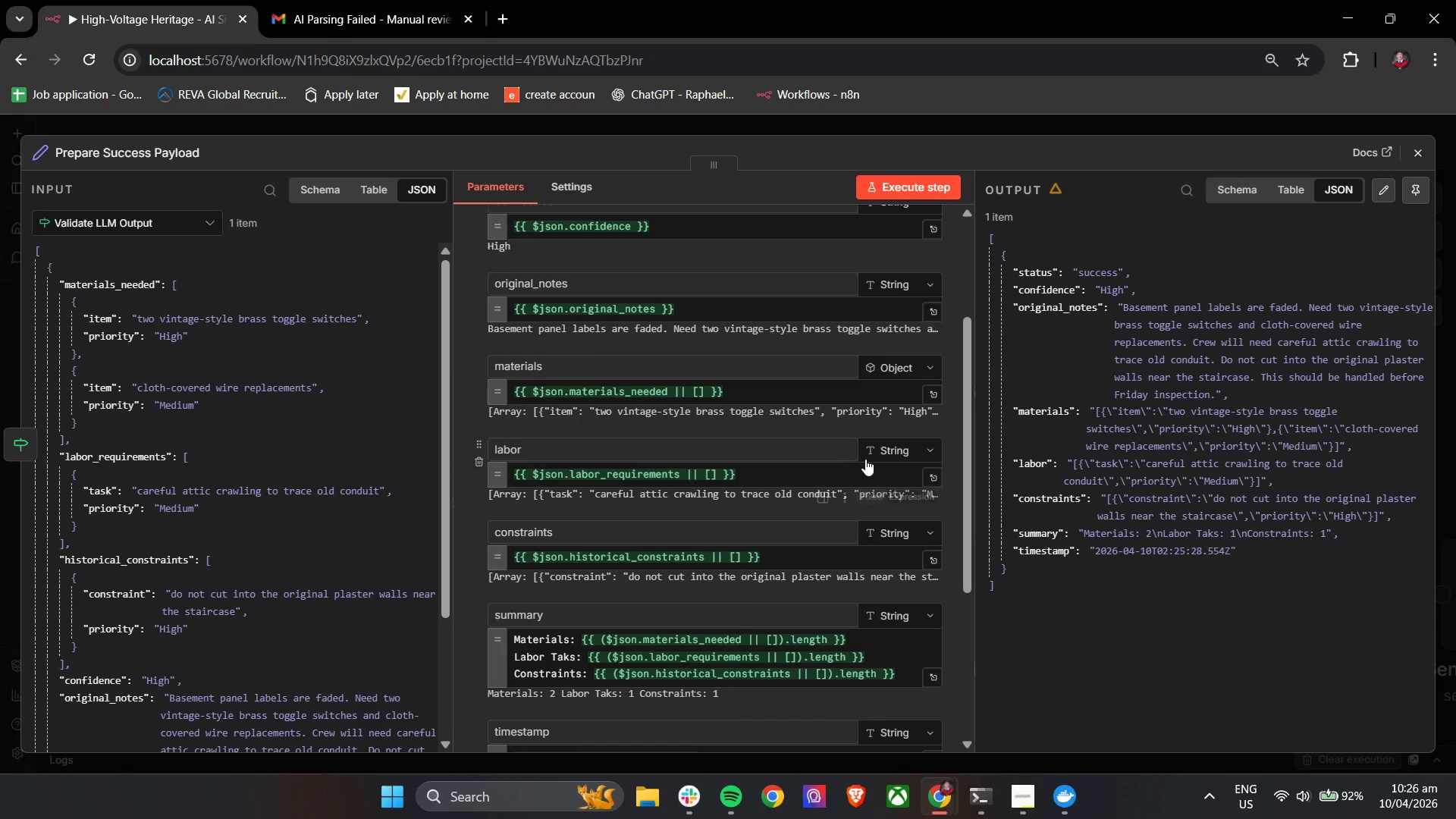 
left_click([885, 456])
 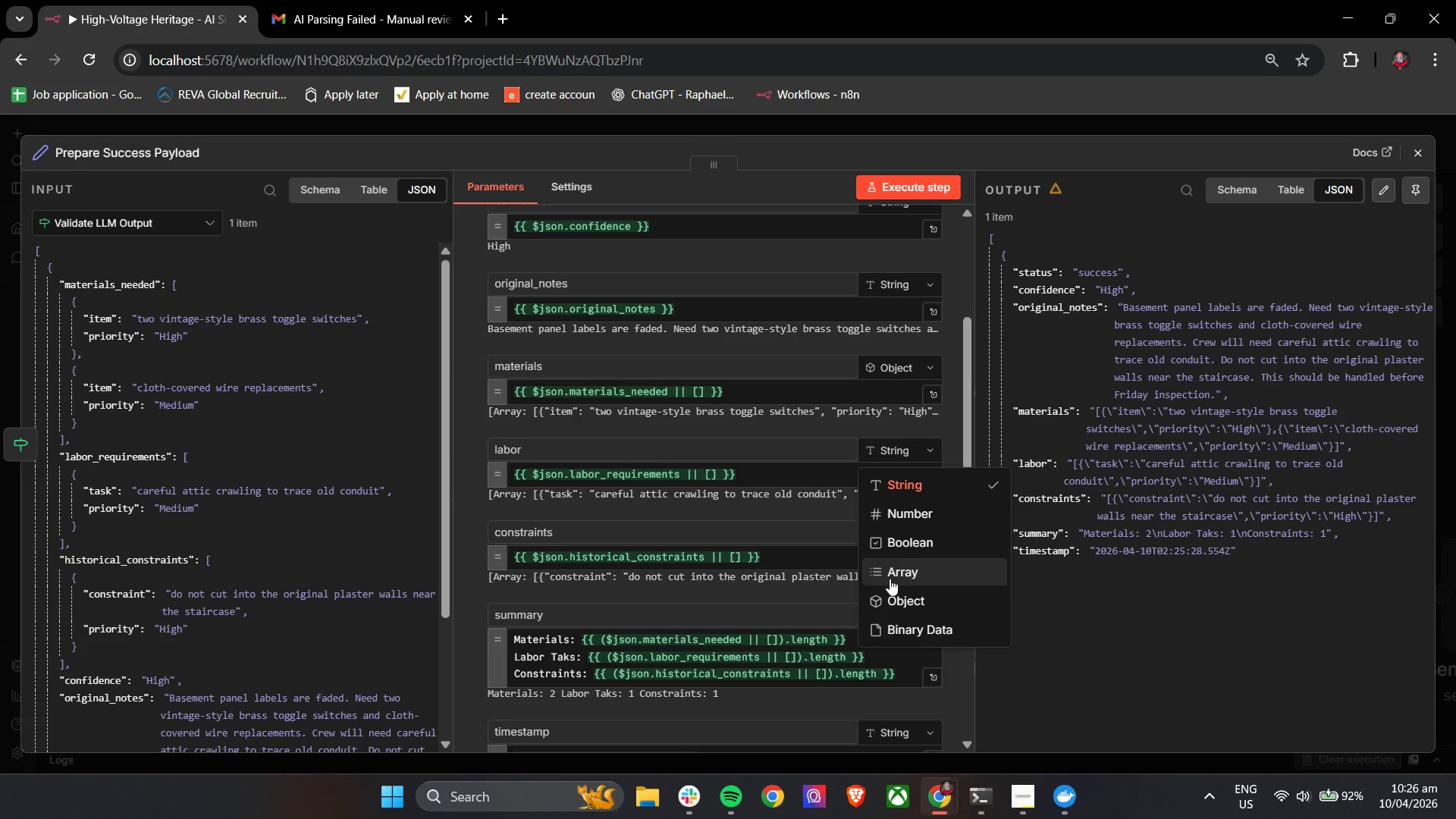 
left_click([893, 593])
 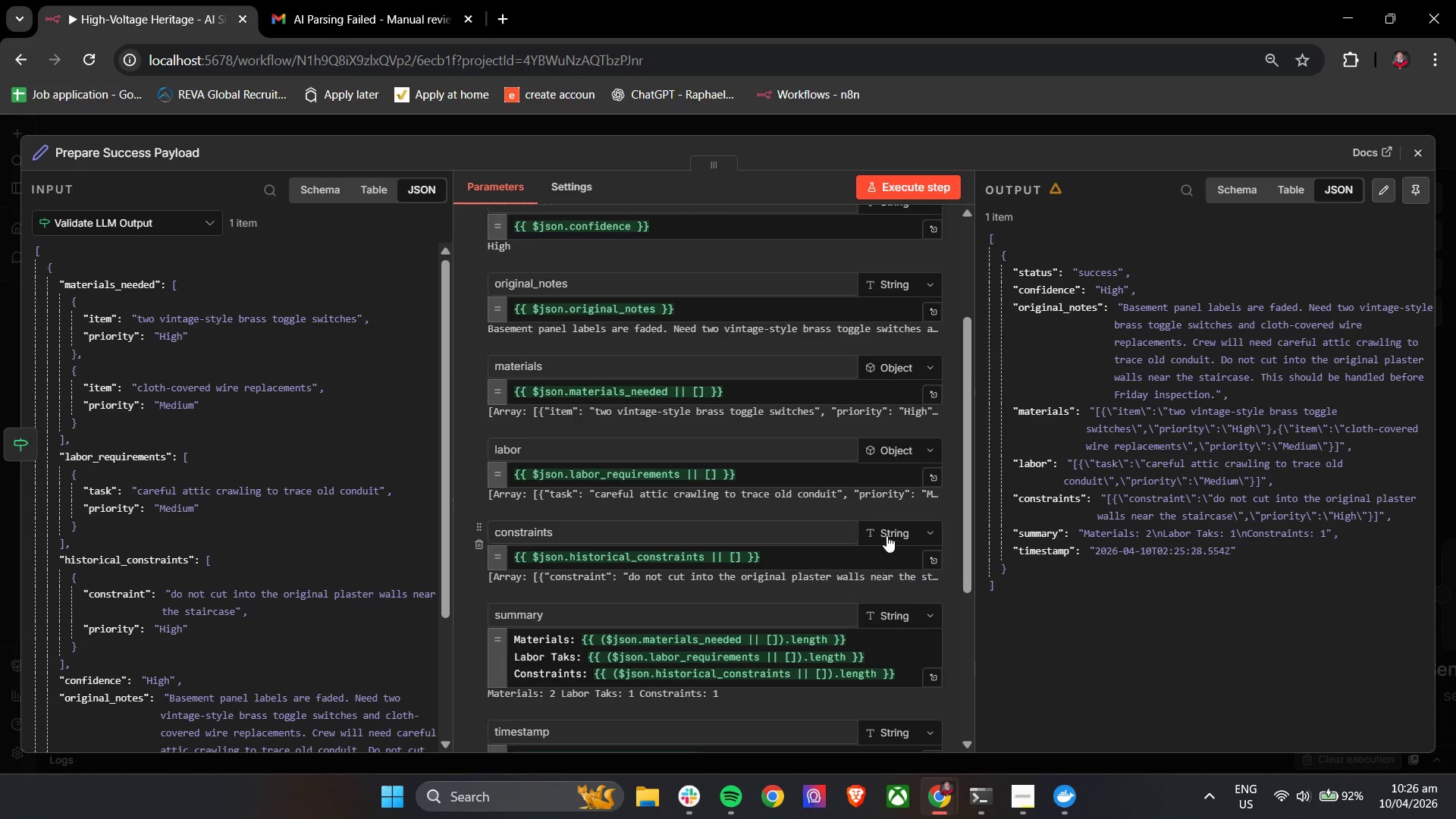 
left_click([887, 535])
 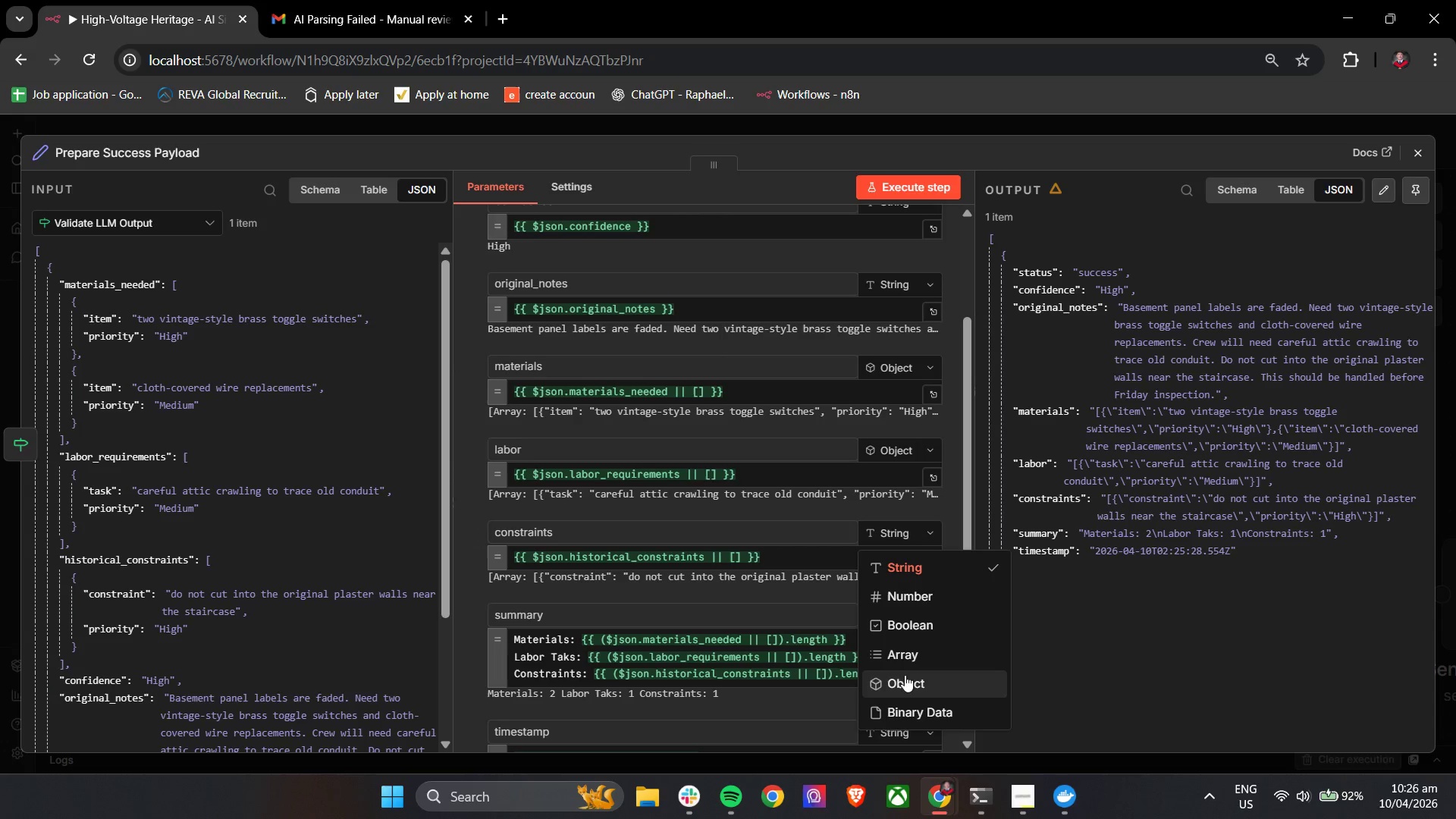 
left_click([905, 678])
 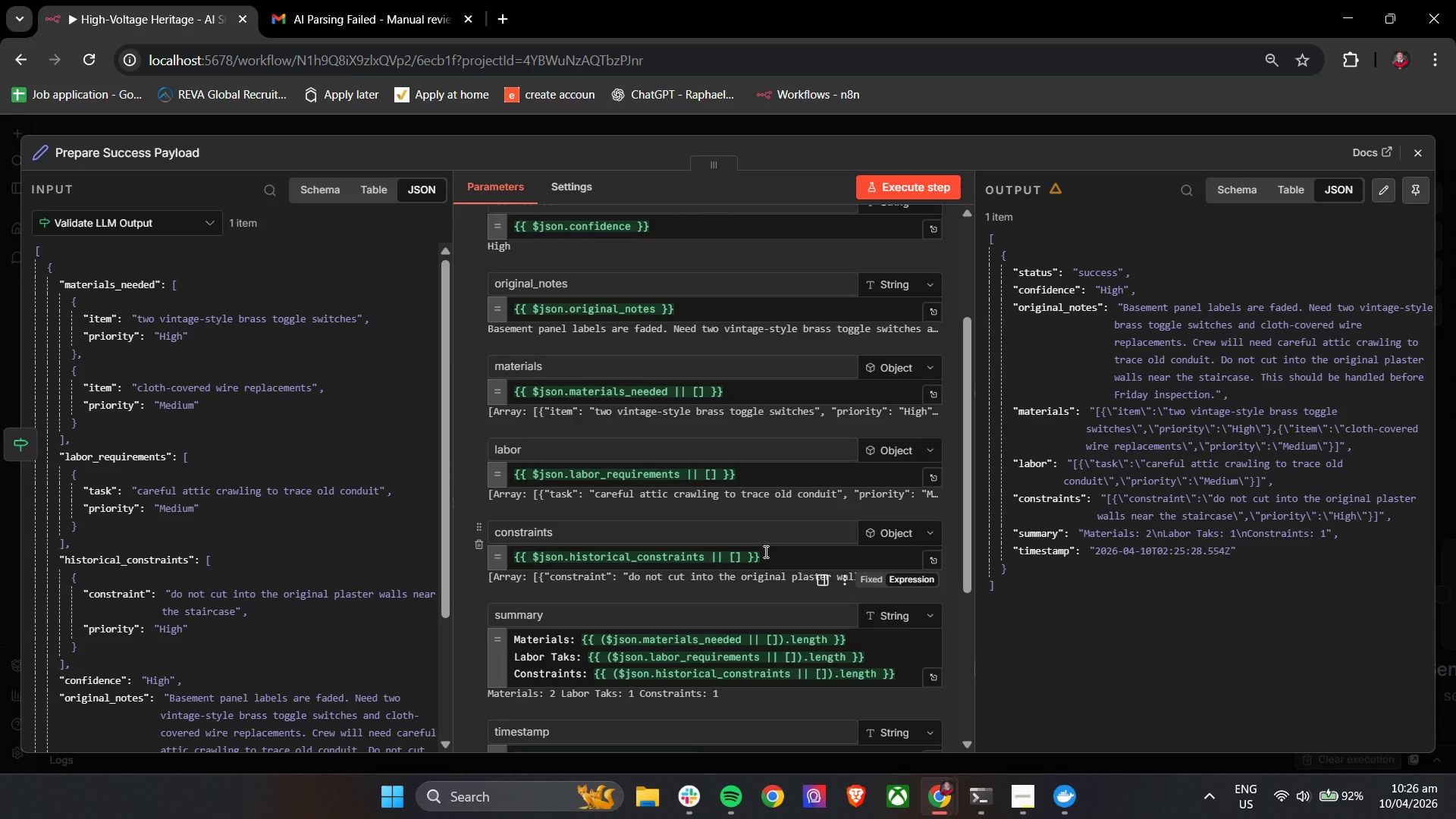 
wait(9.59)
 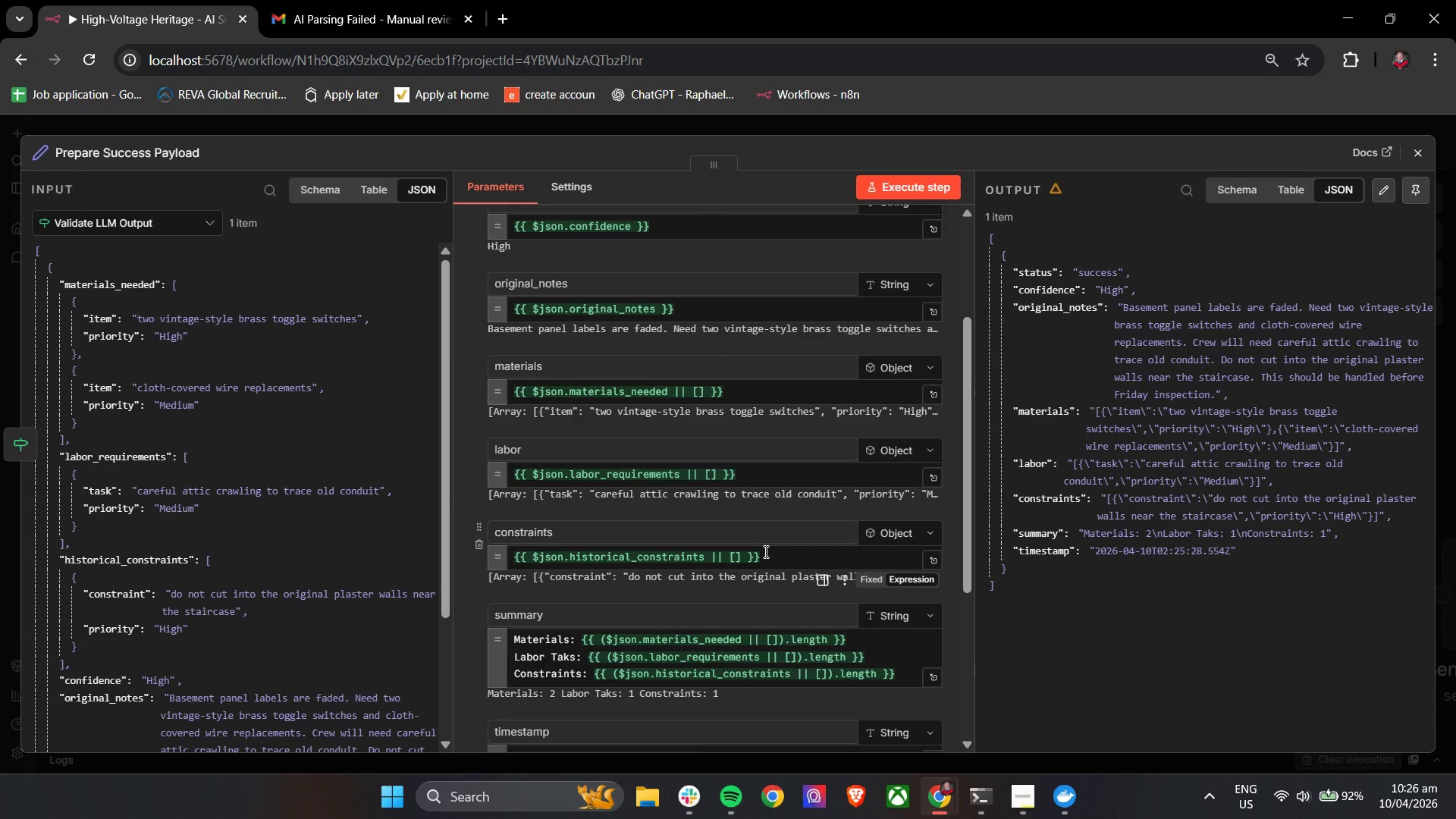 
left_click([852, 196])
 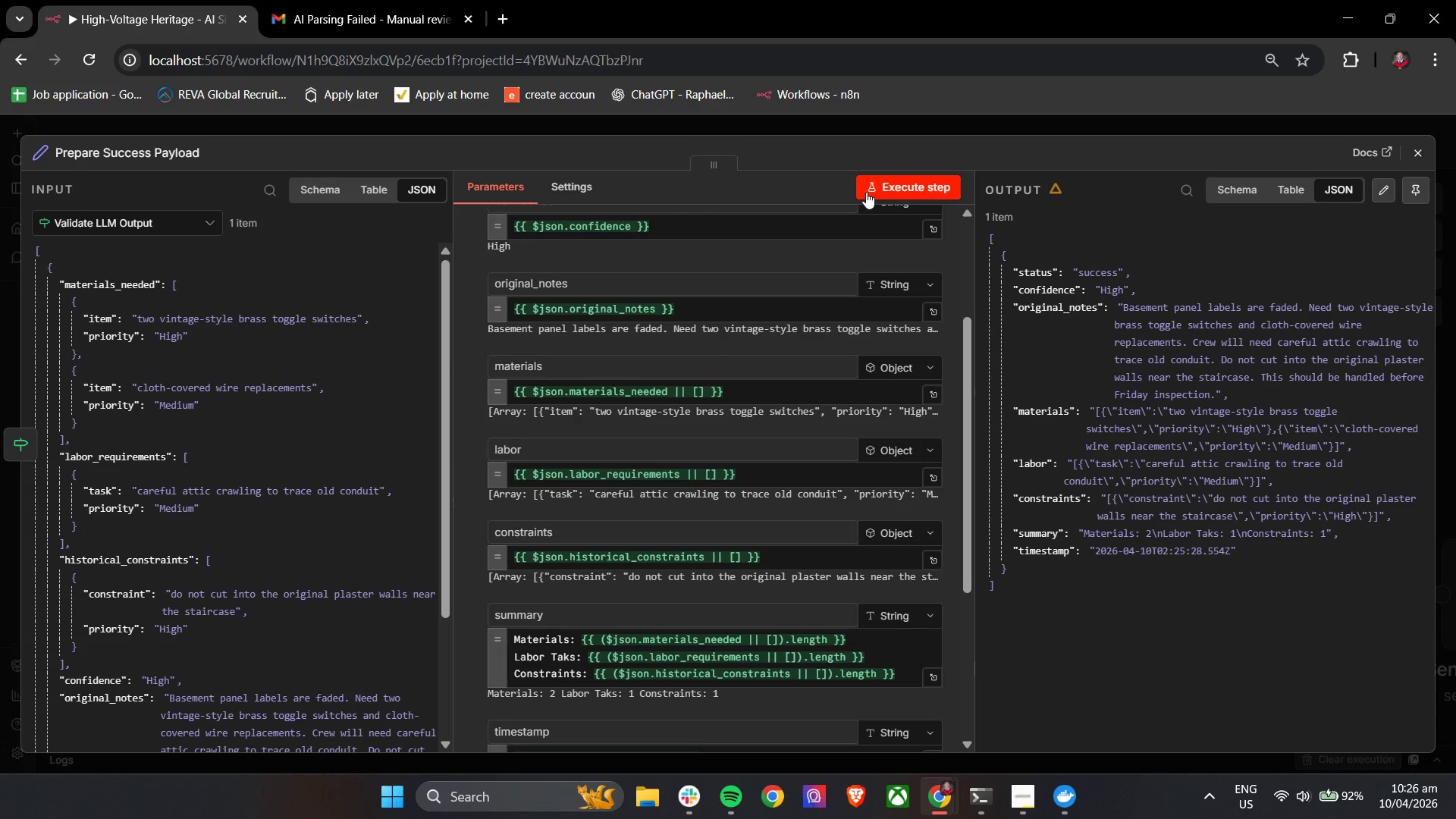 
left_click([866, 192])
 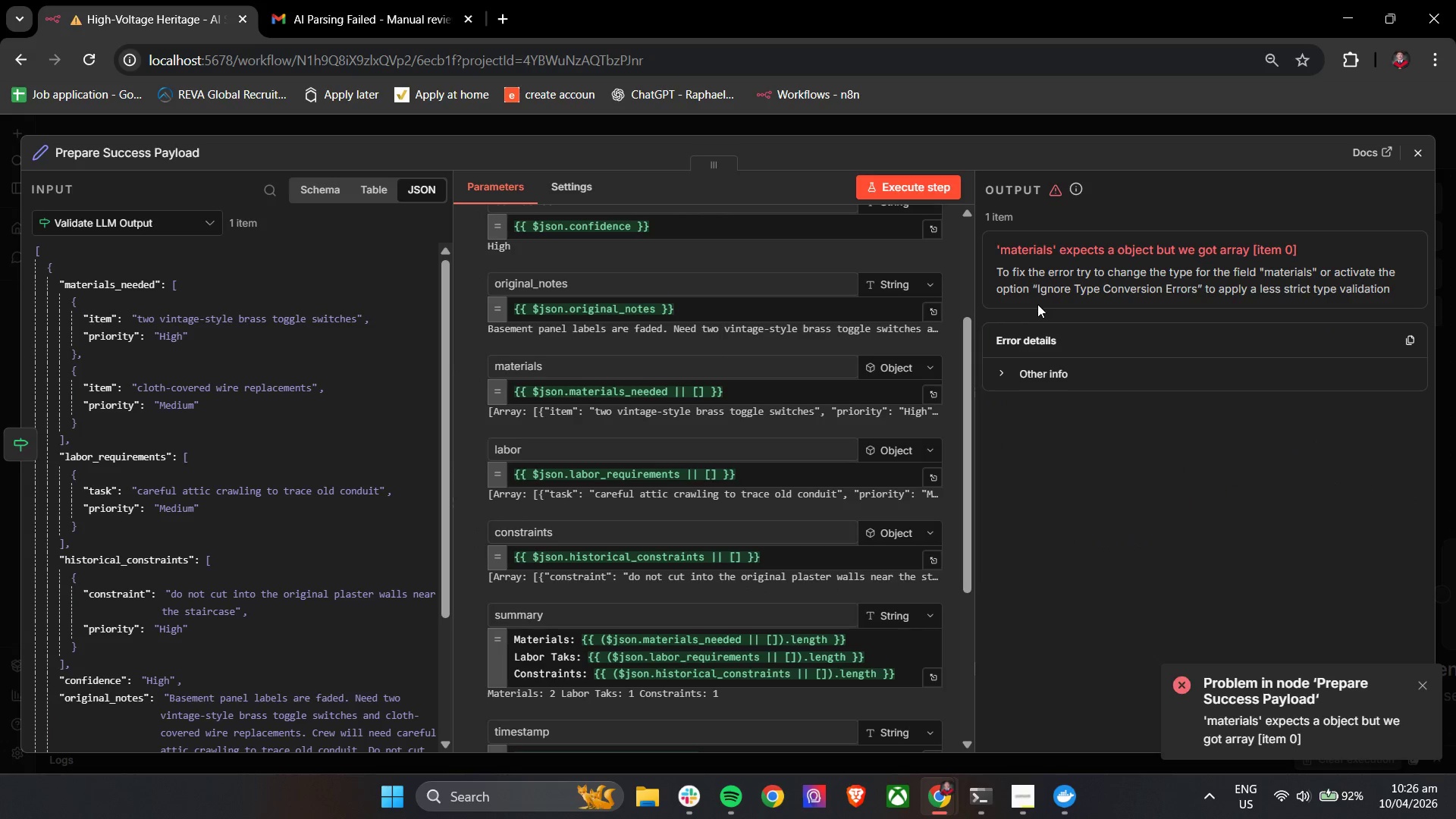 
wait(8.61)
 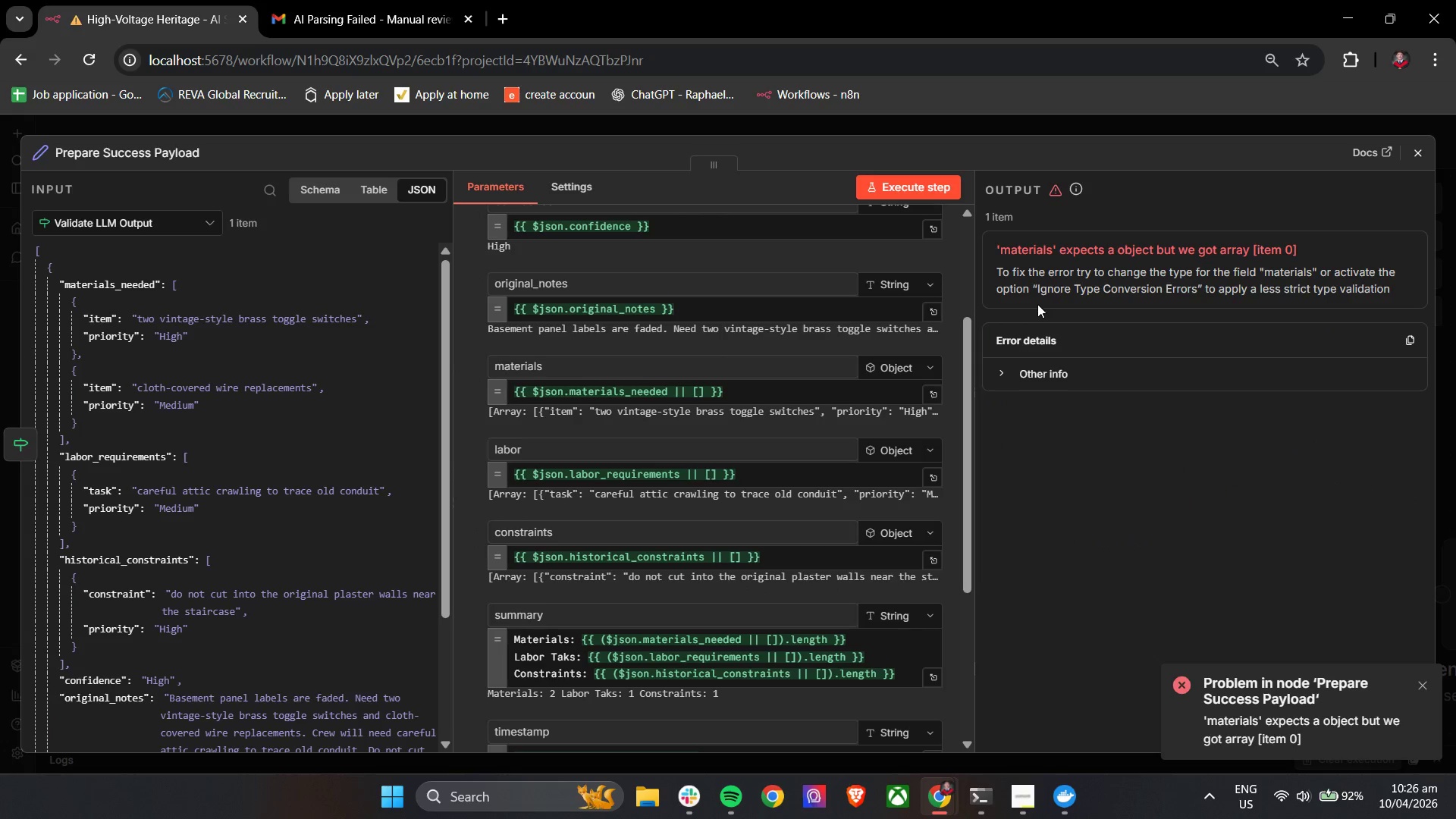 
left_click([904, 375])
 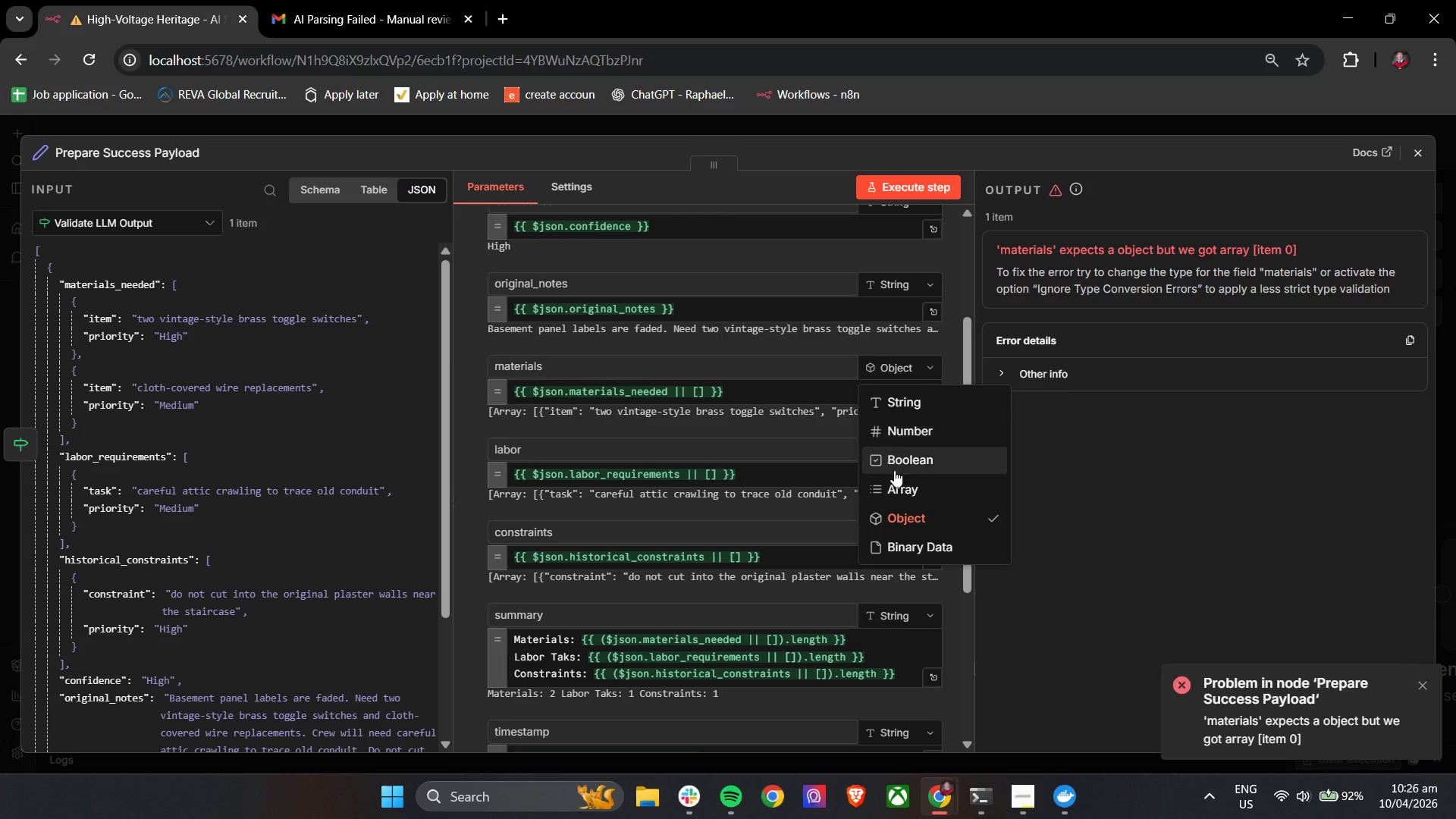 
left_click([899, 490])
 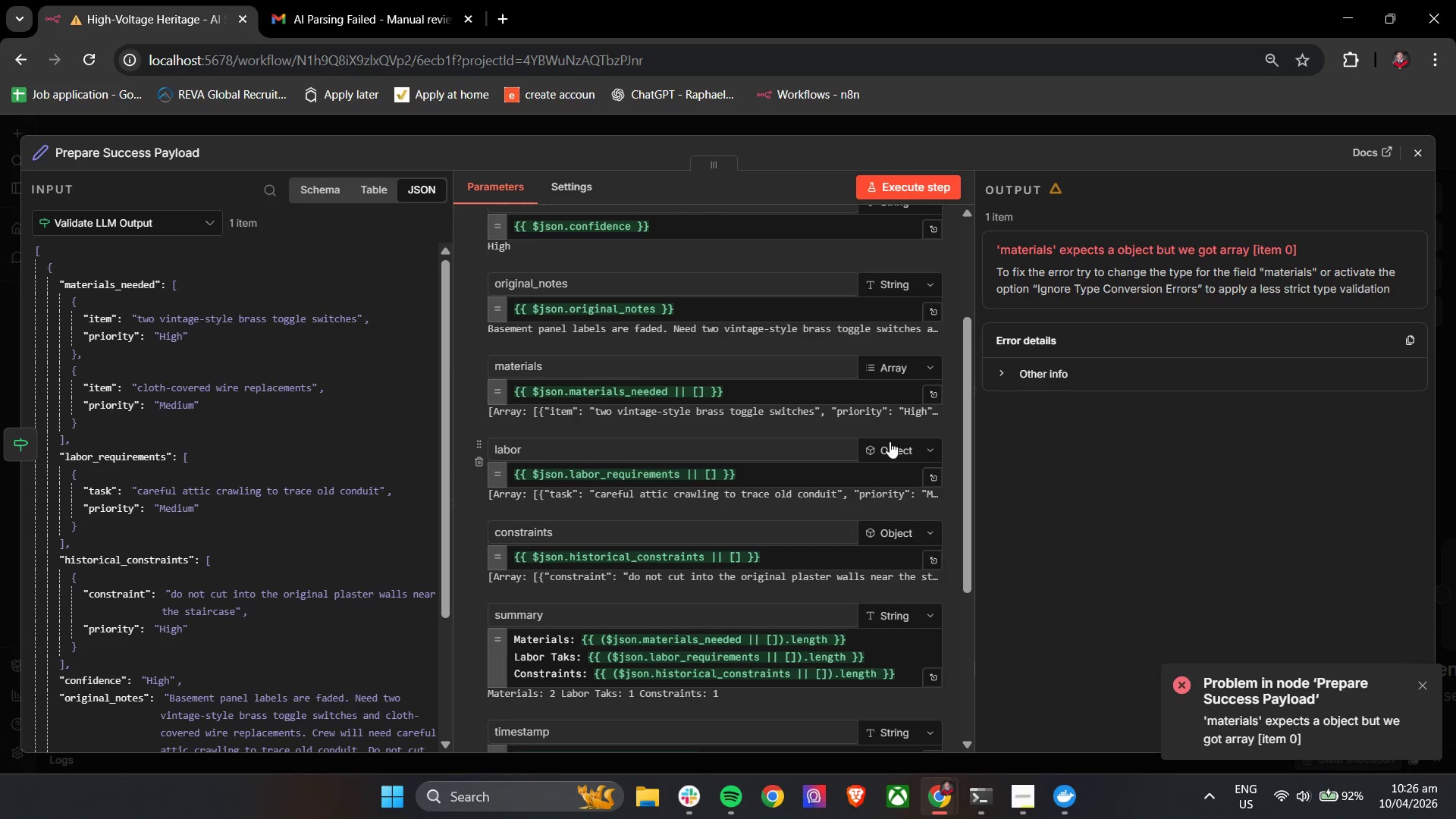 
left_click([890, 452])
 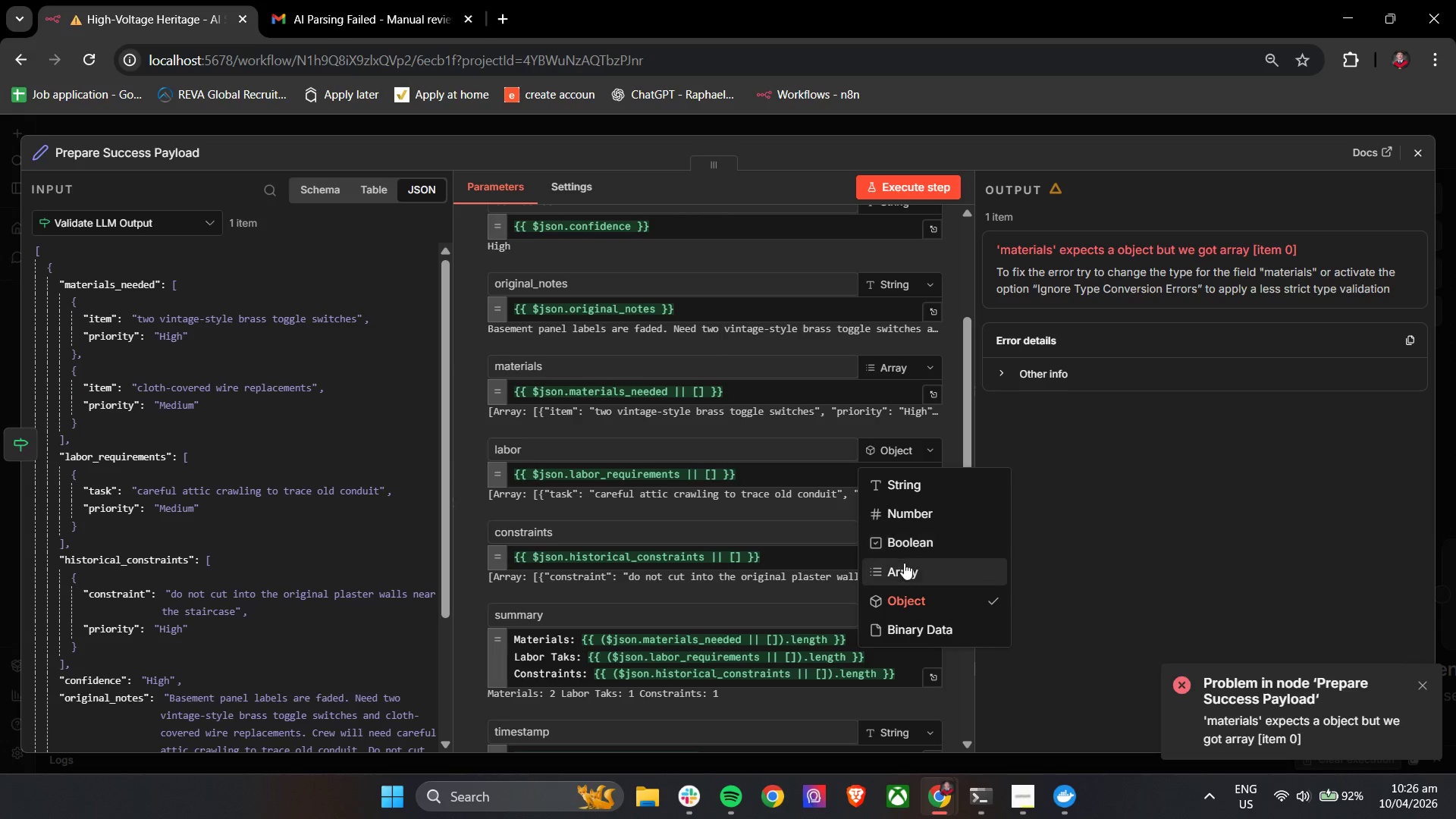 
left_click([904, 570])
 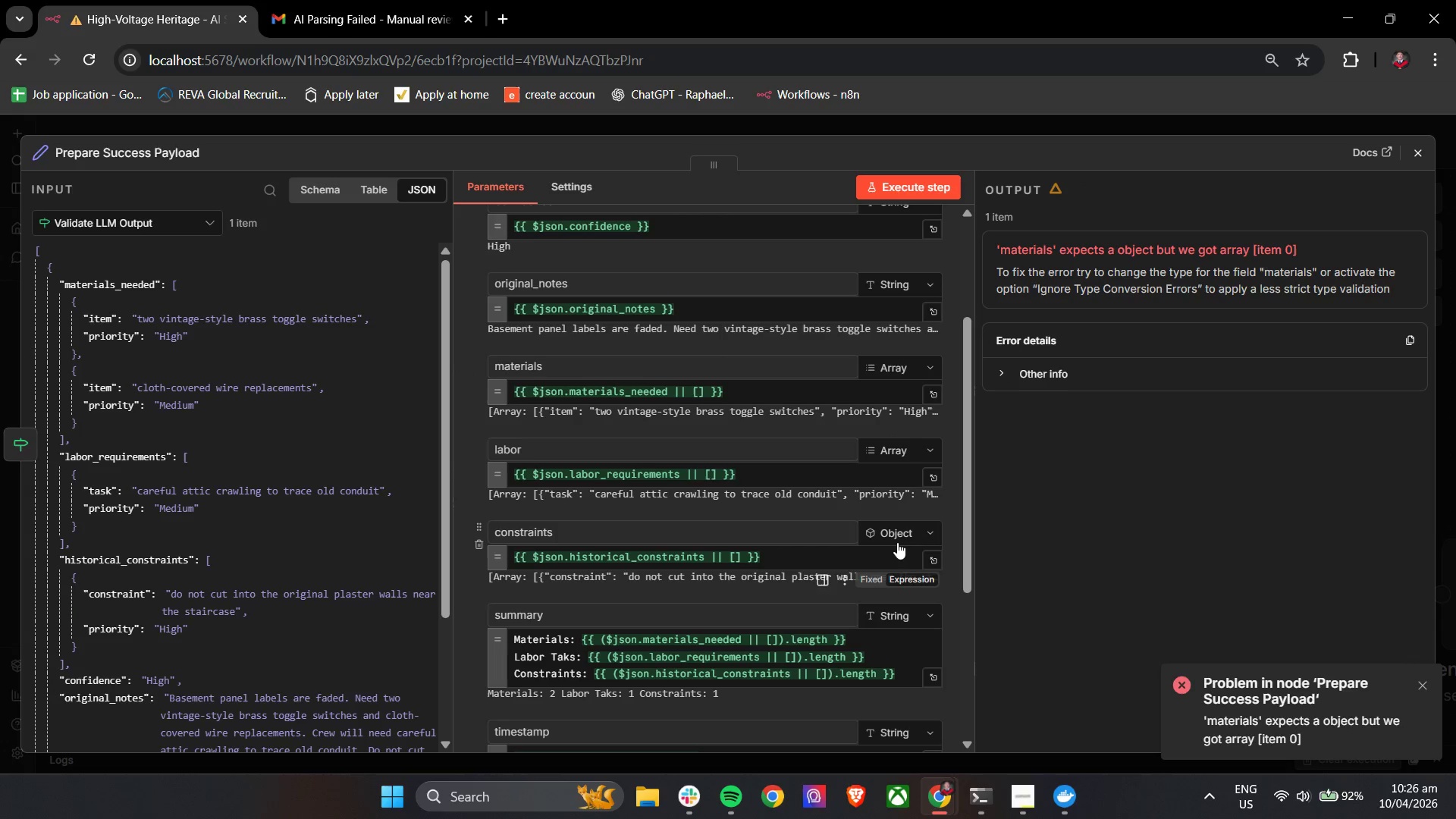 
left_click([897, 535])
 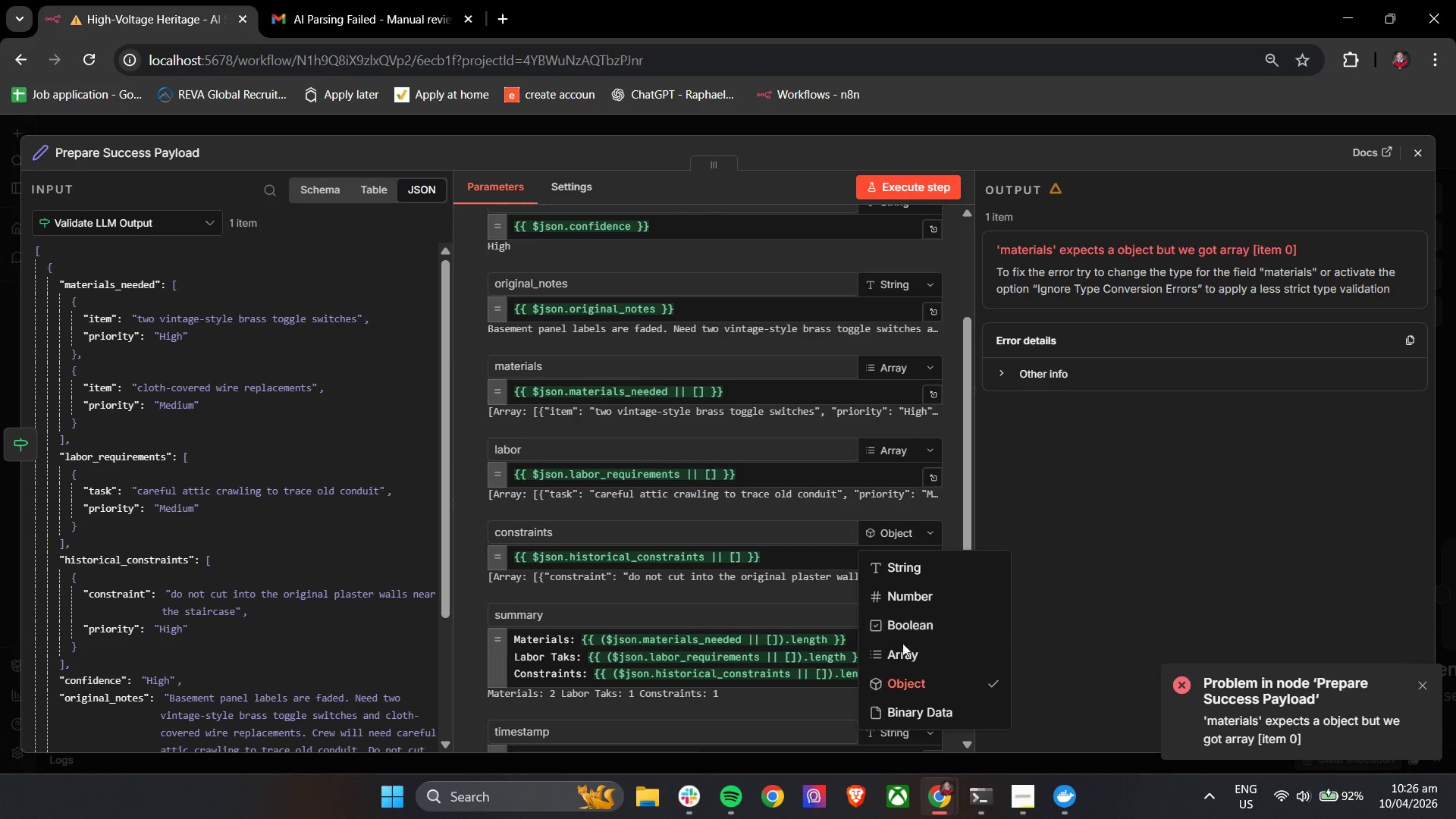 
left_click([903, 651])
 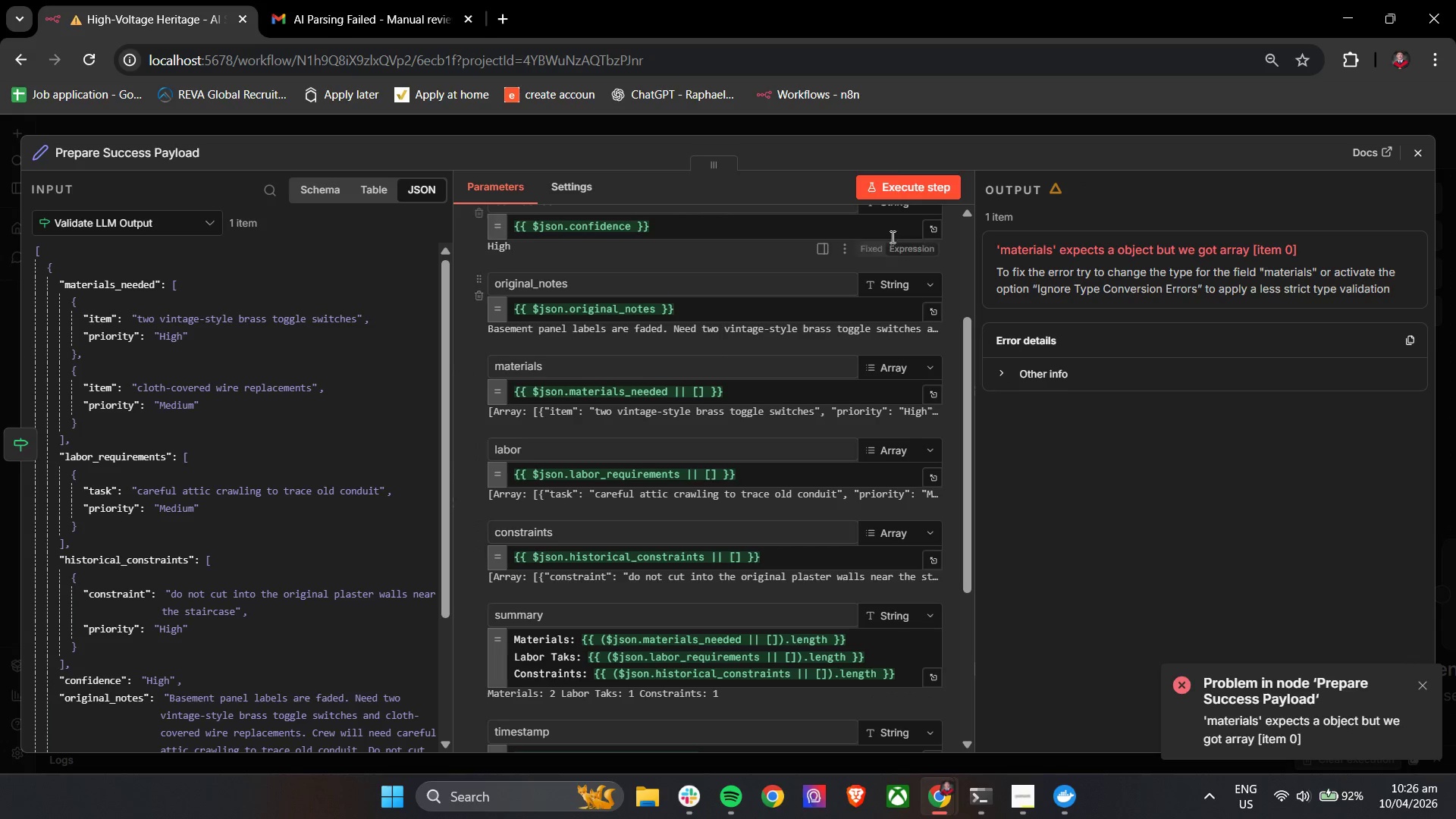 
left_click([903, 192])
 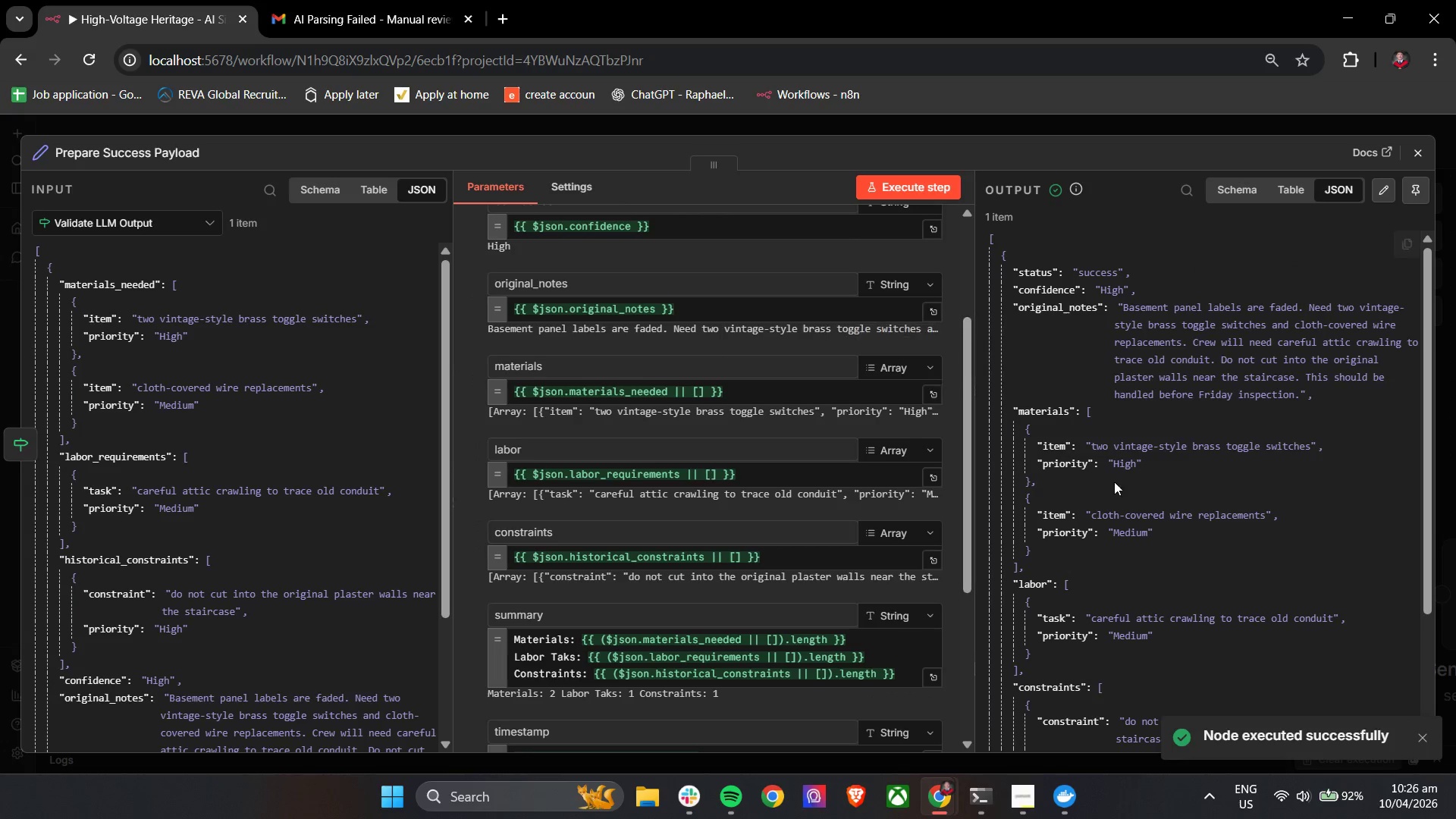 
scroll: coordinate [1178, 516], scroll_direction: down, amount: 1.0
 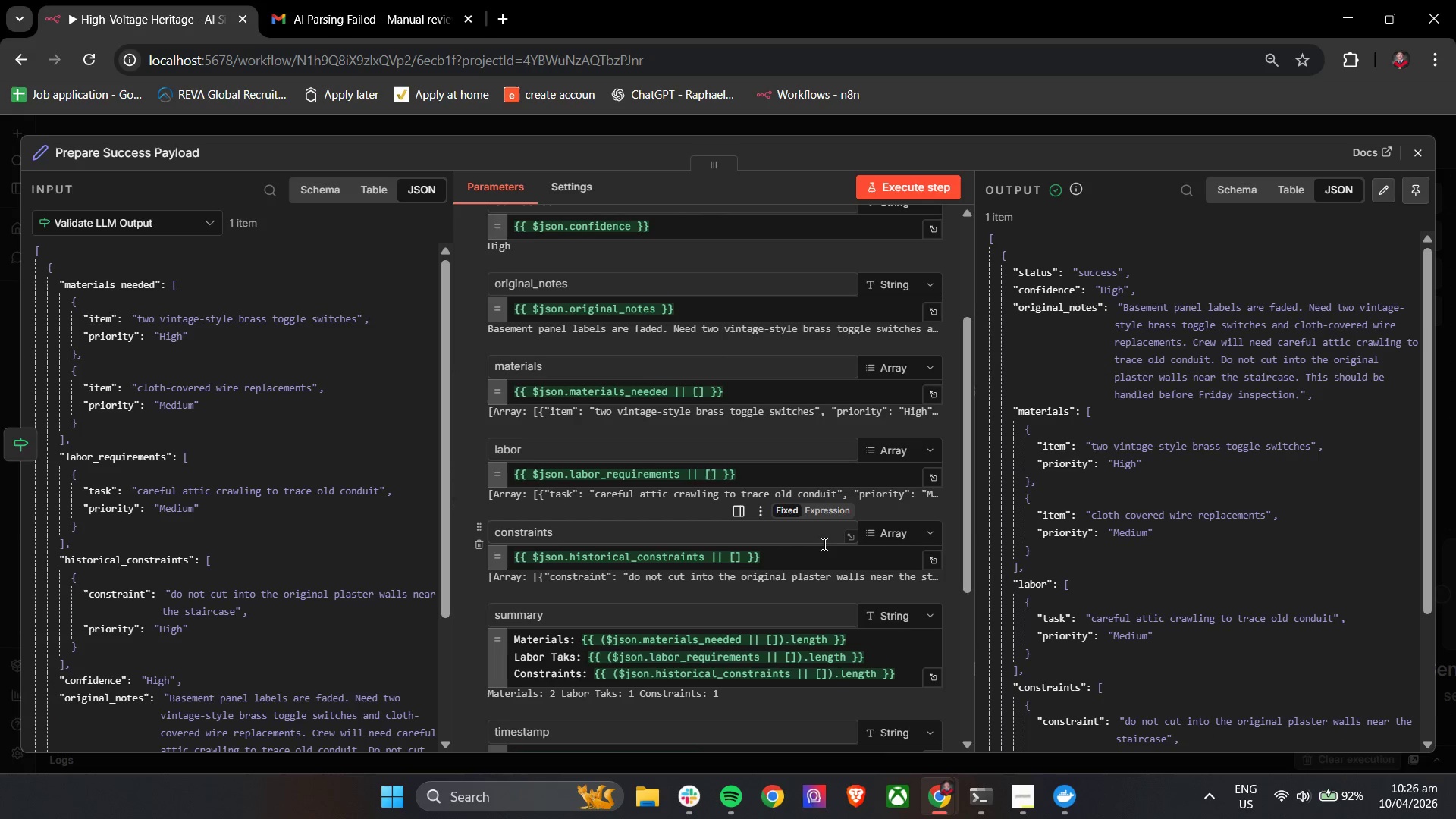 
scroll: coordinate [823, 544], scroll_direction: up, amount: 2.0
 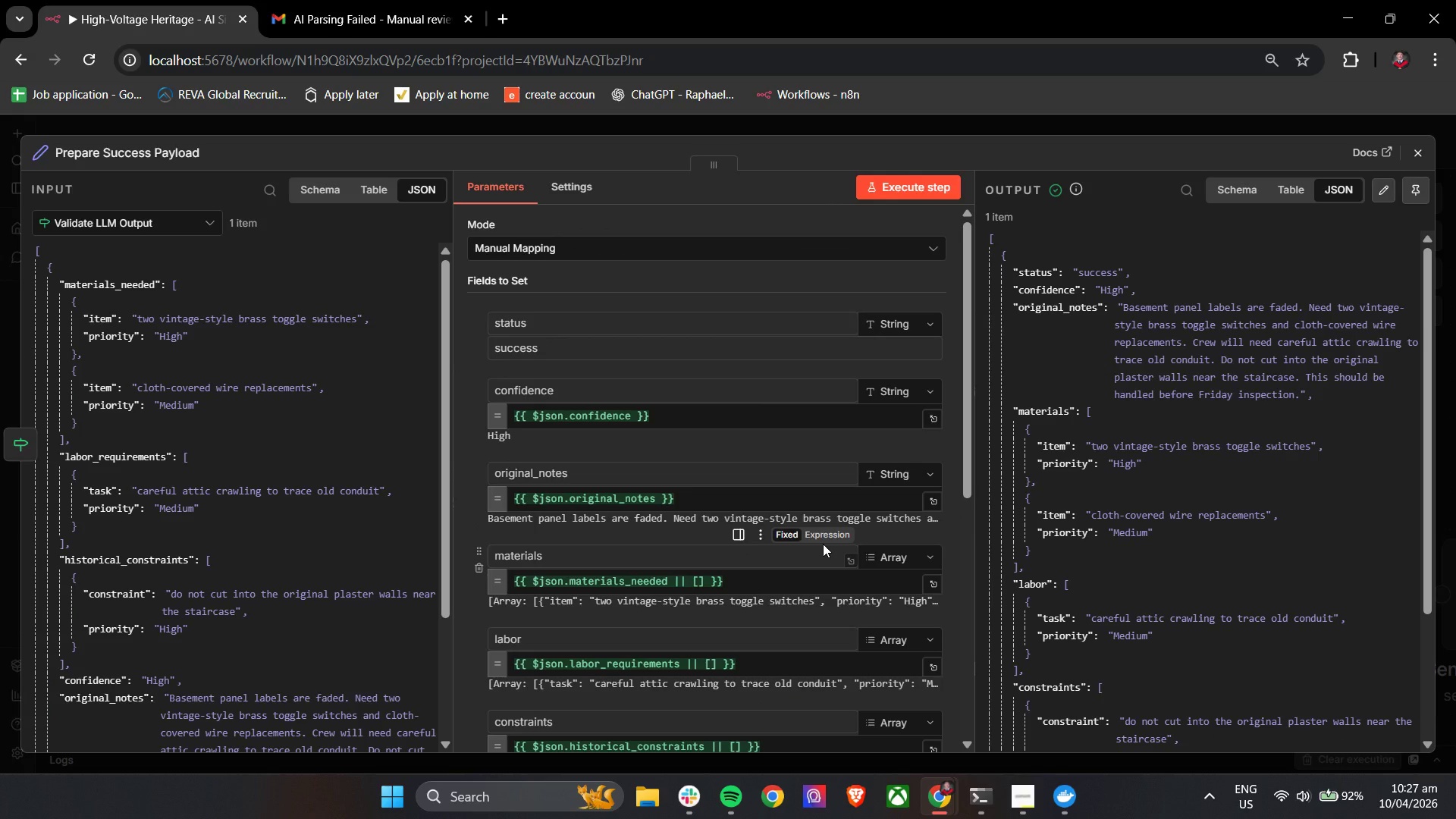 
scroll: coordinate [810, 551], scroll_direction: down, amount: 11.0
 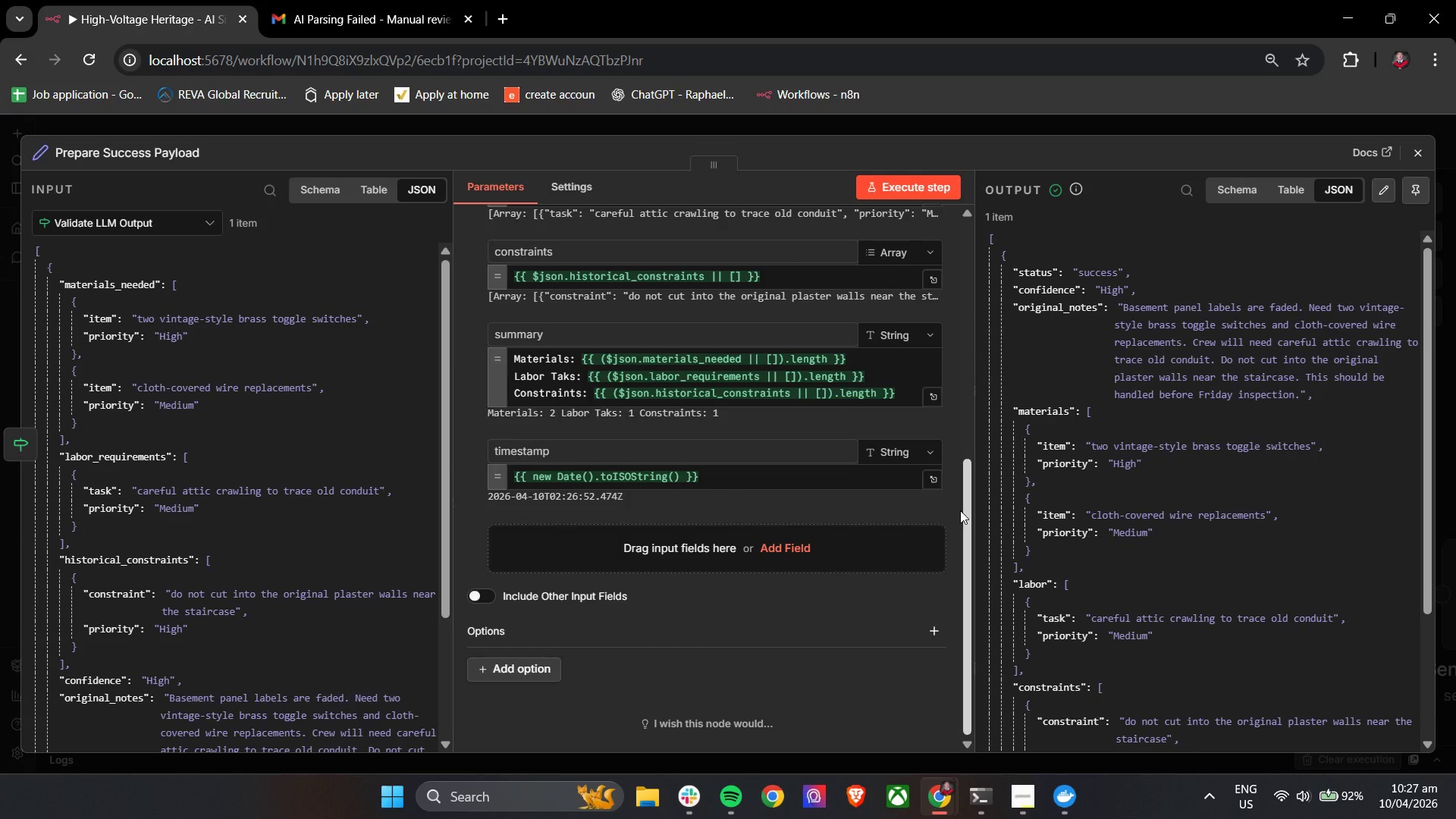 
wait(25.8)
 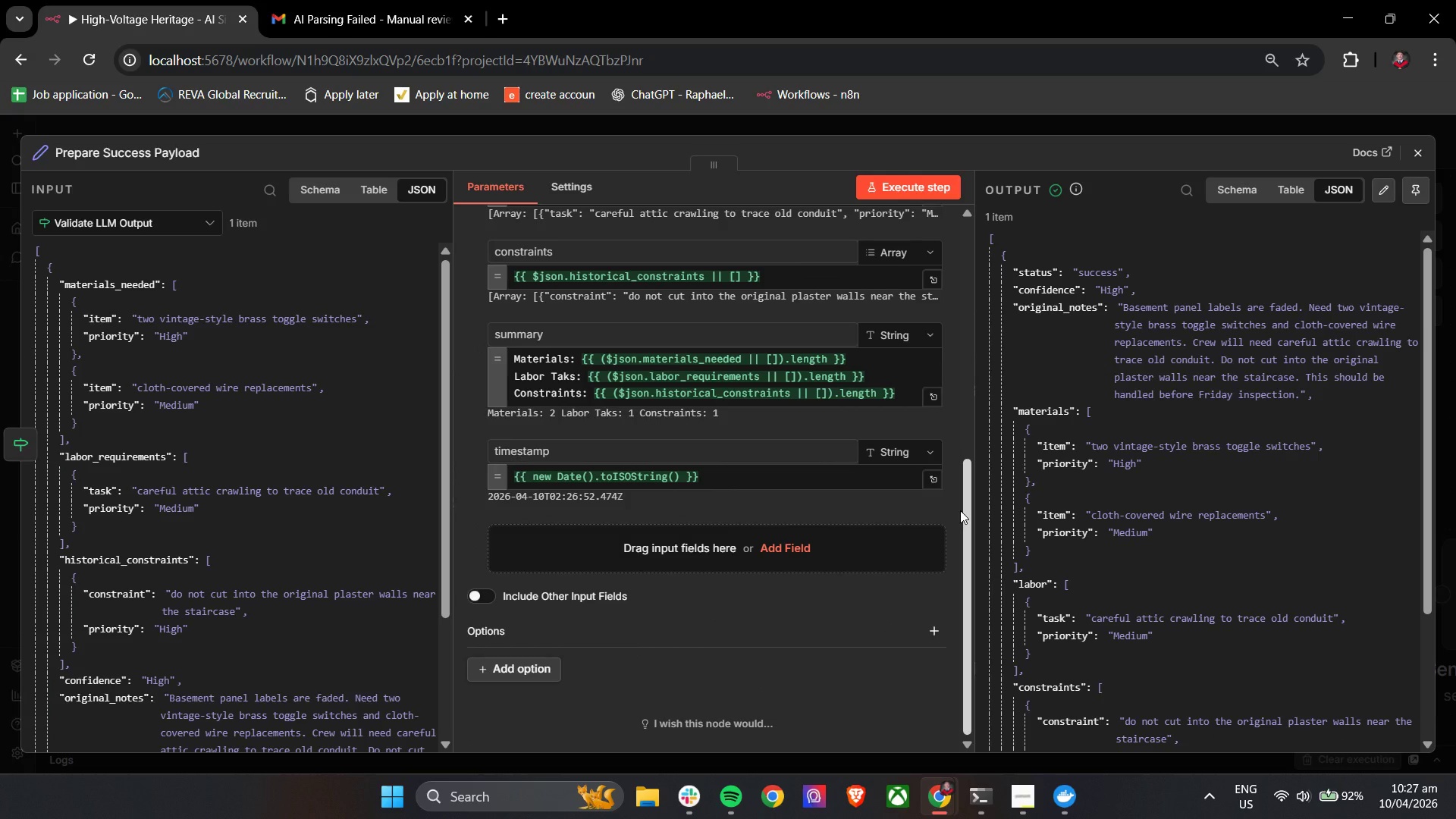 
scroll: coordinate [885, 491], scroll_direction: up, amount: 3.0
 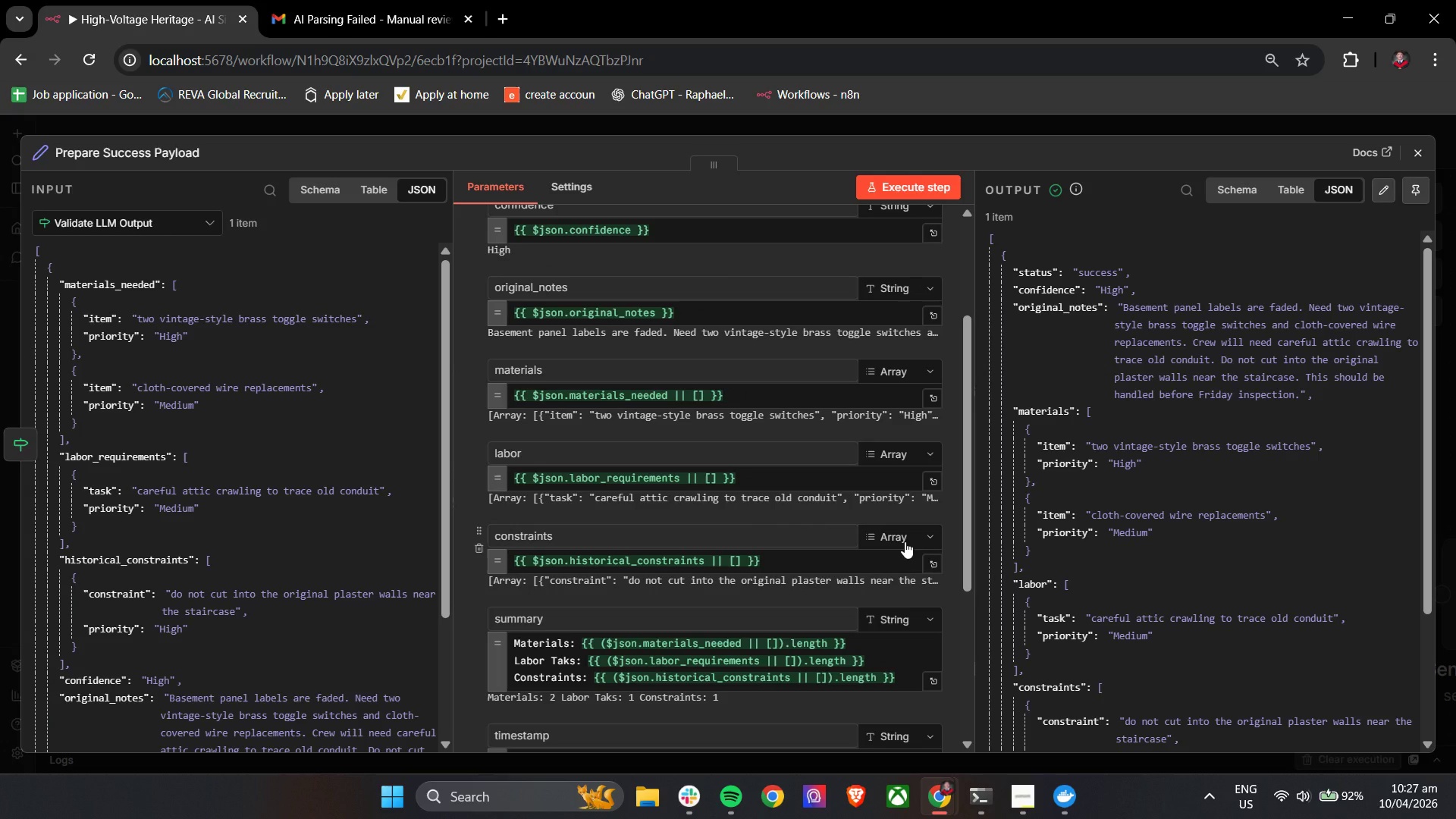 
left_click([905, 541])
 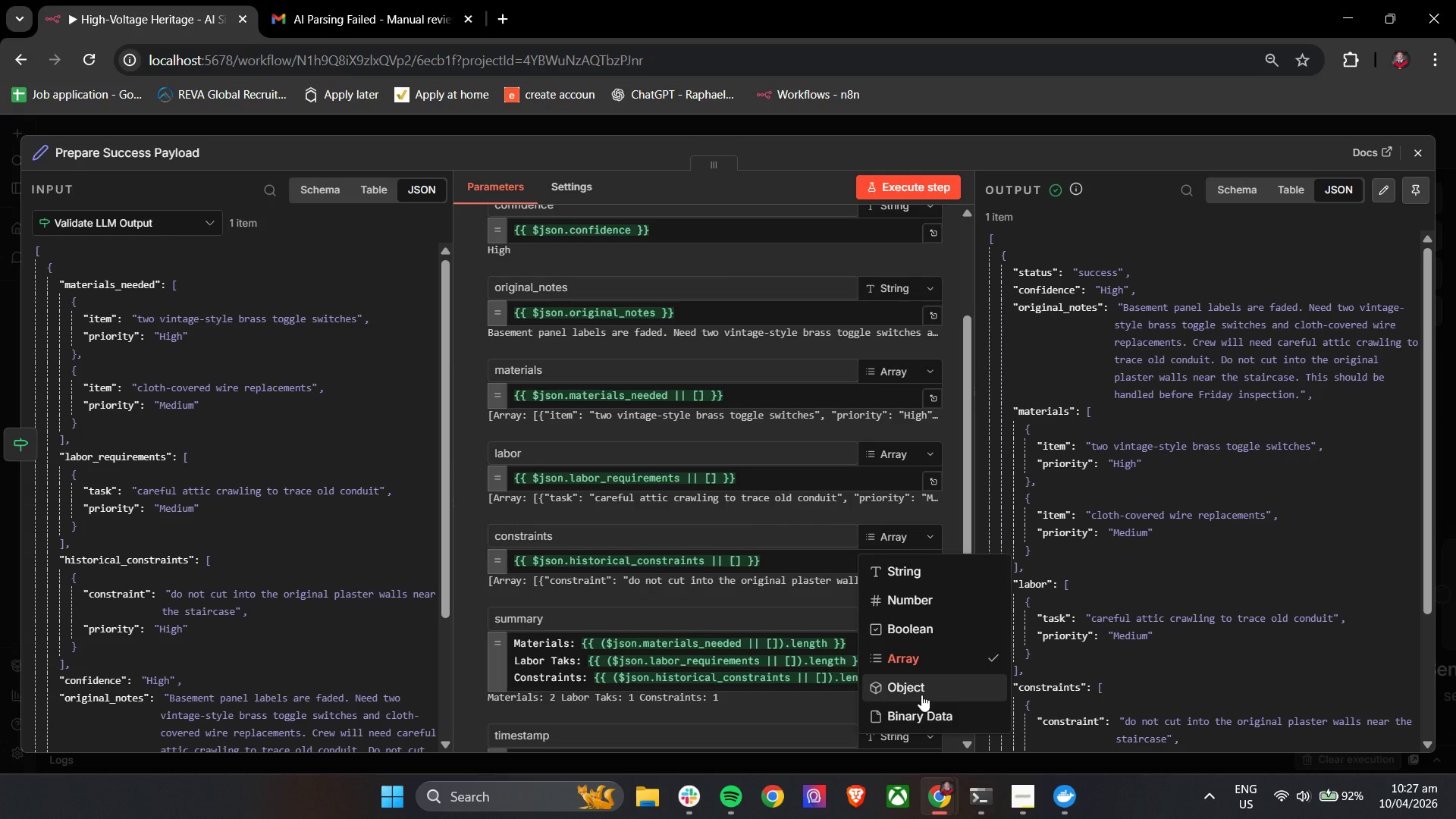 
left_click([921, 695])
 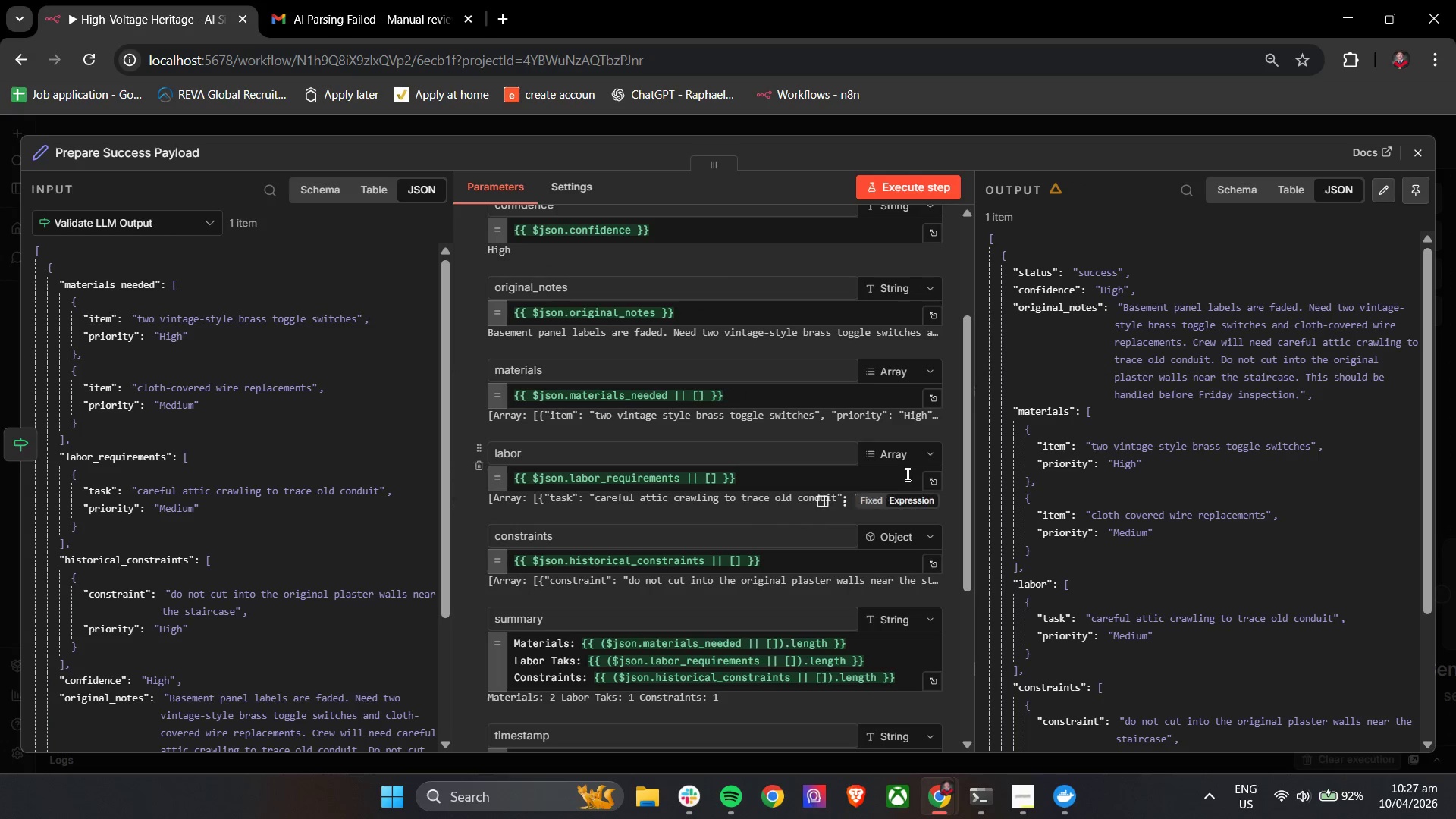 
left_click([905, 463])
 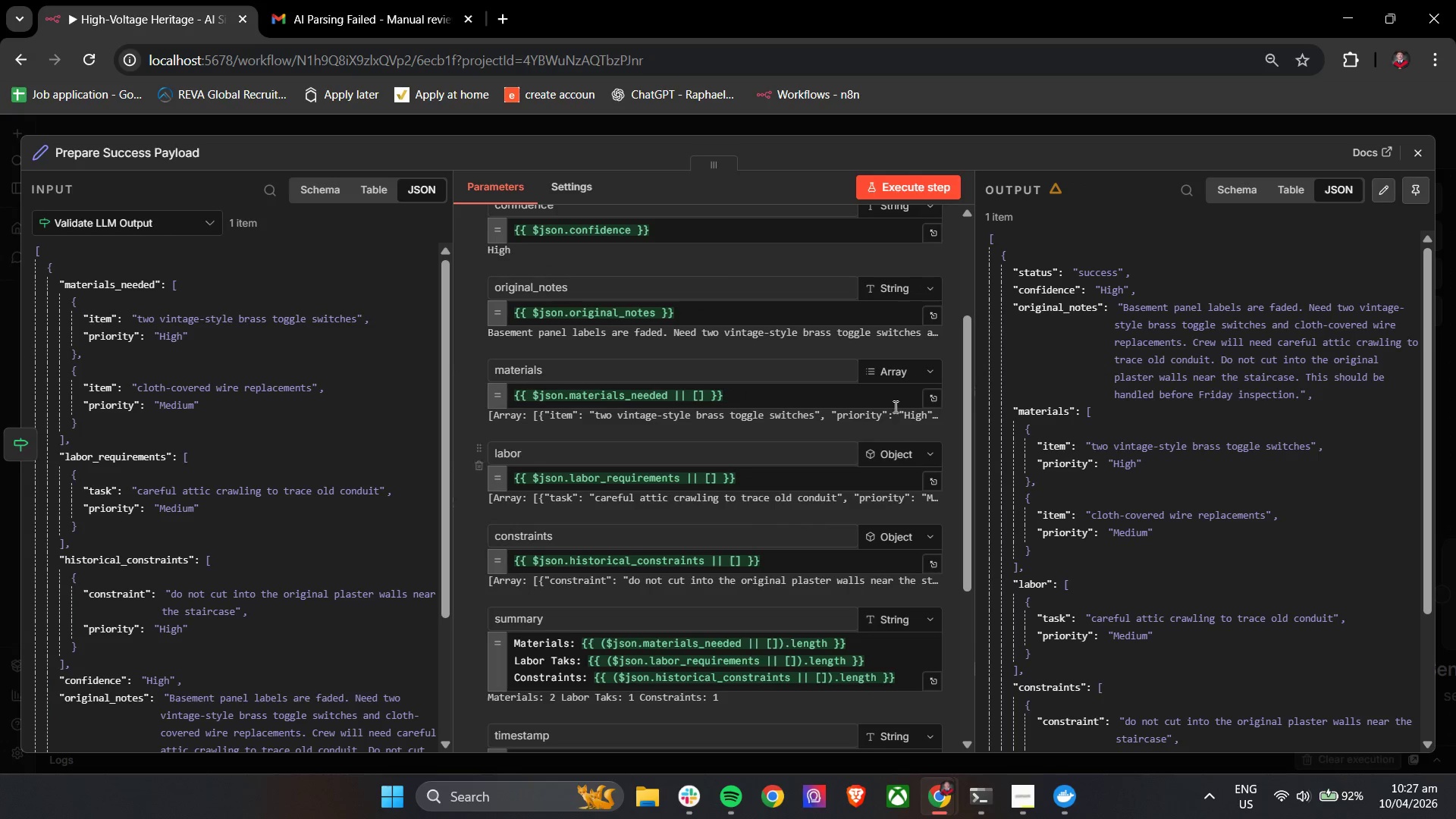 
left_click([894, 378])
 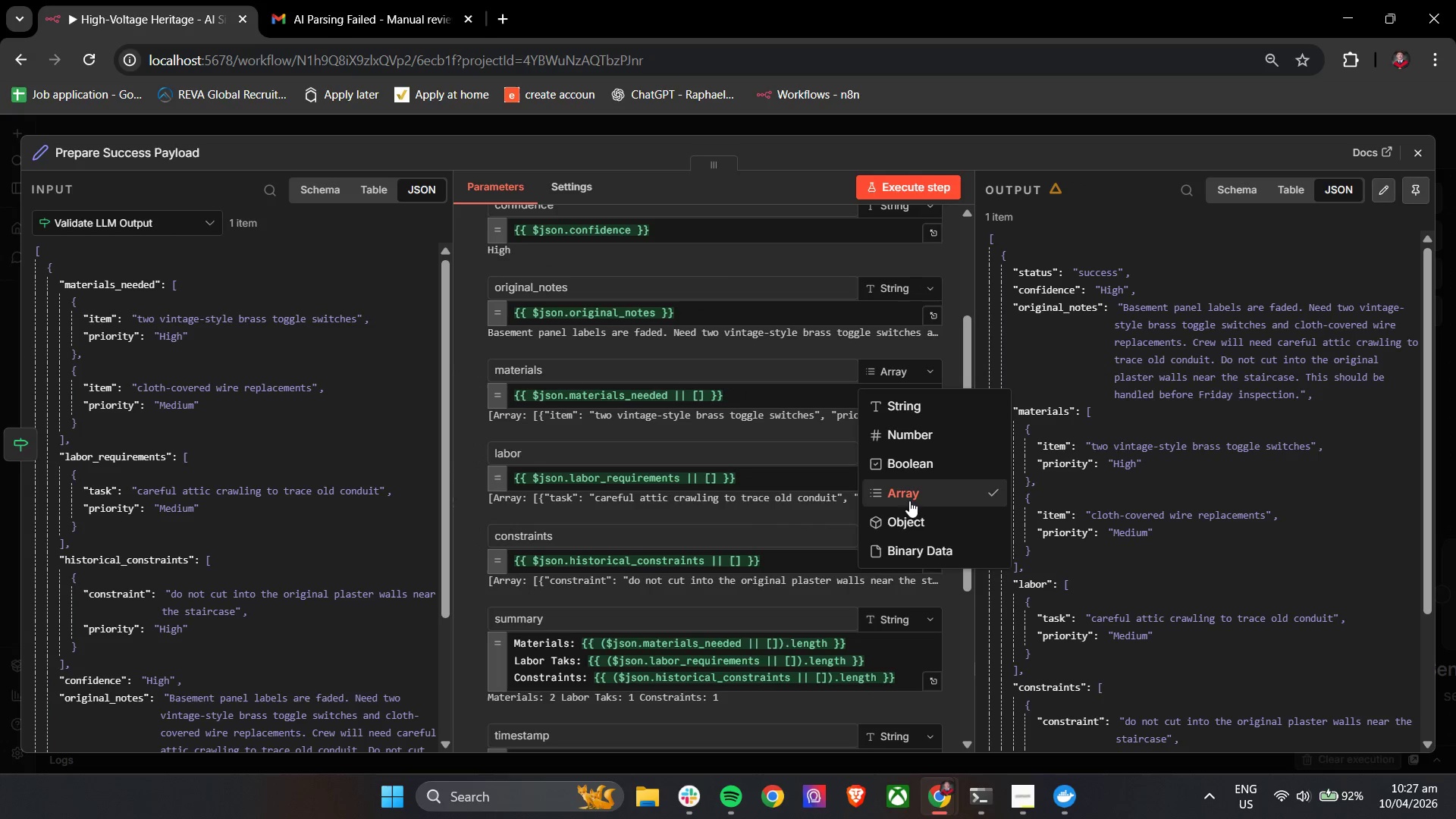 
left_click([917, 515])
 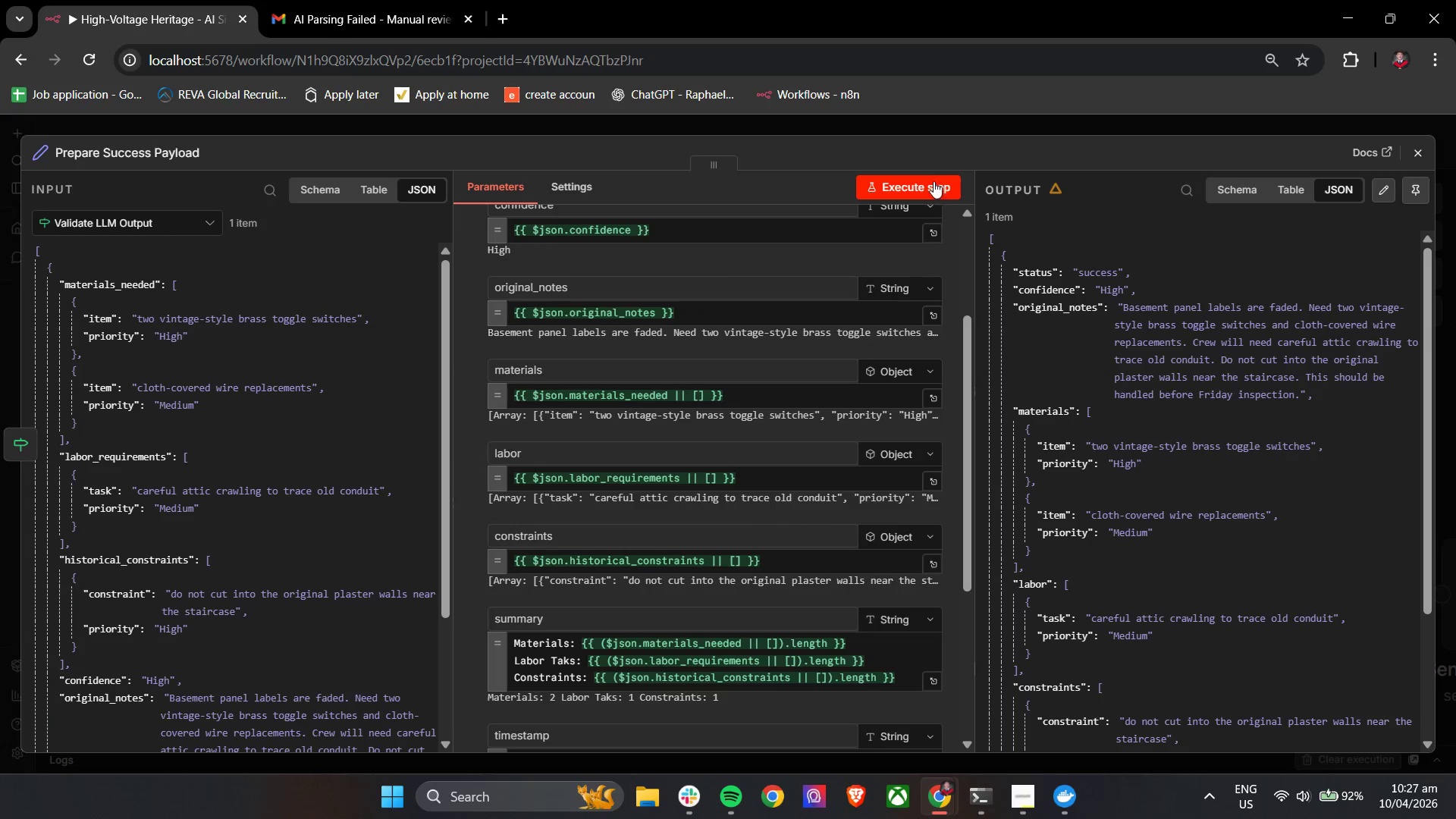 
left_click([934, 180])
 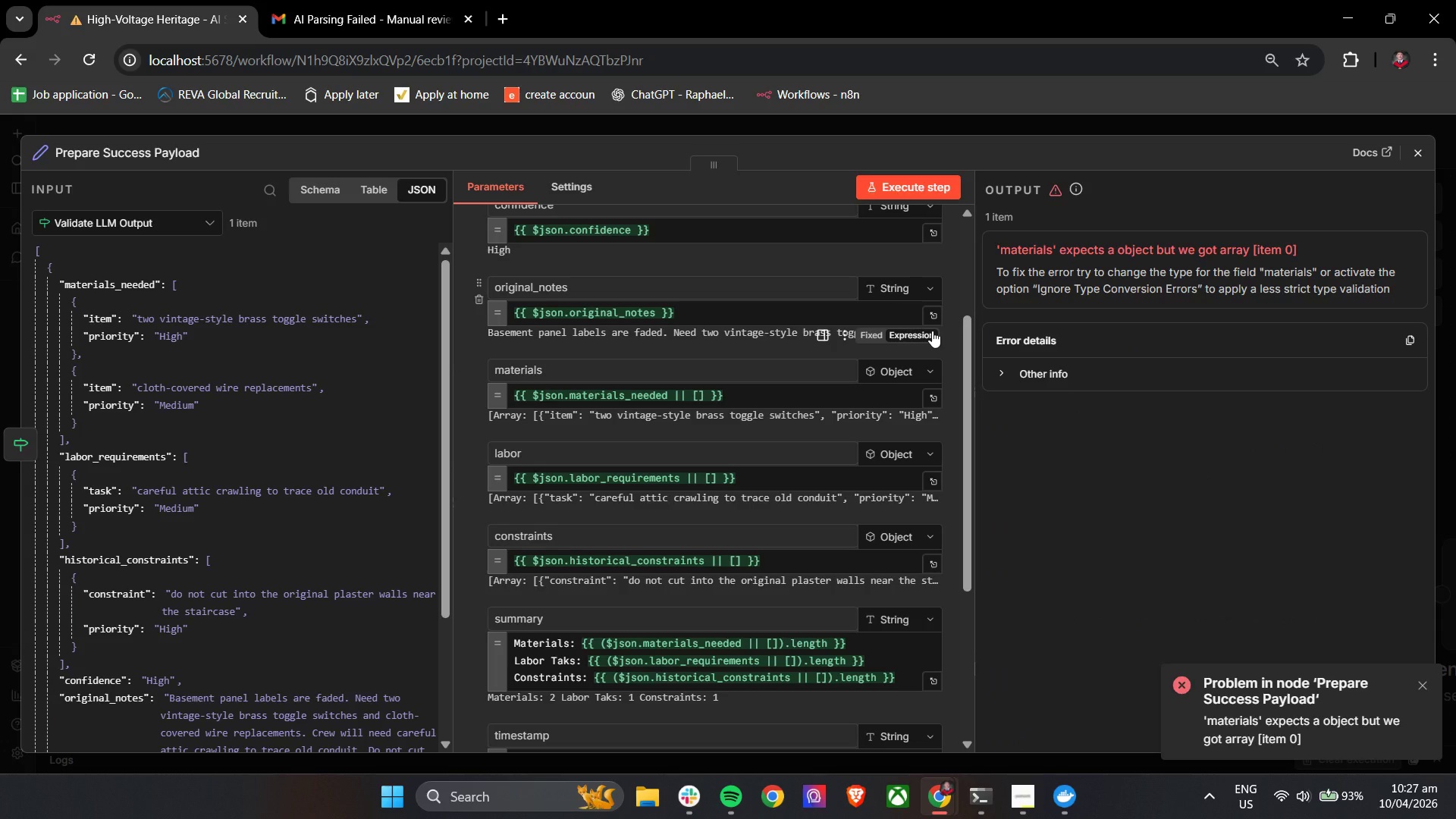 
wait(10.67)
 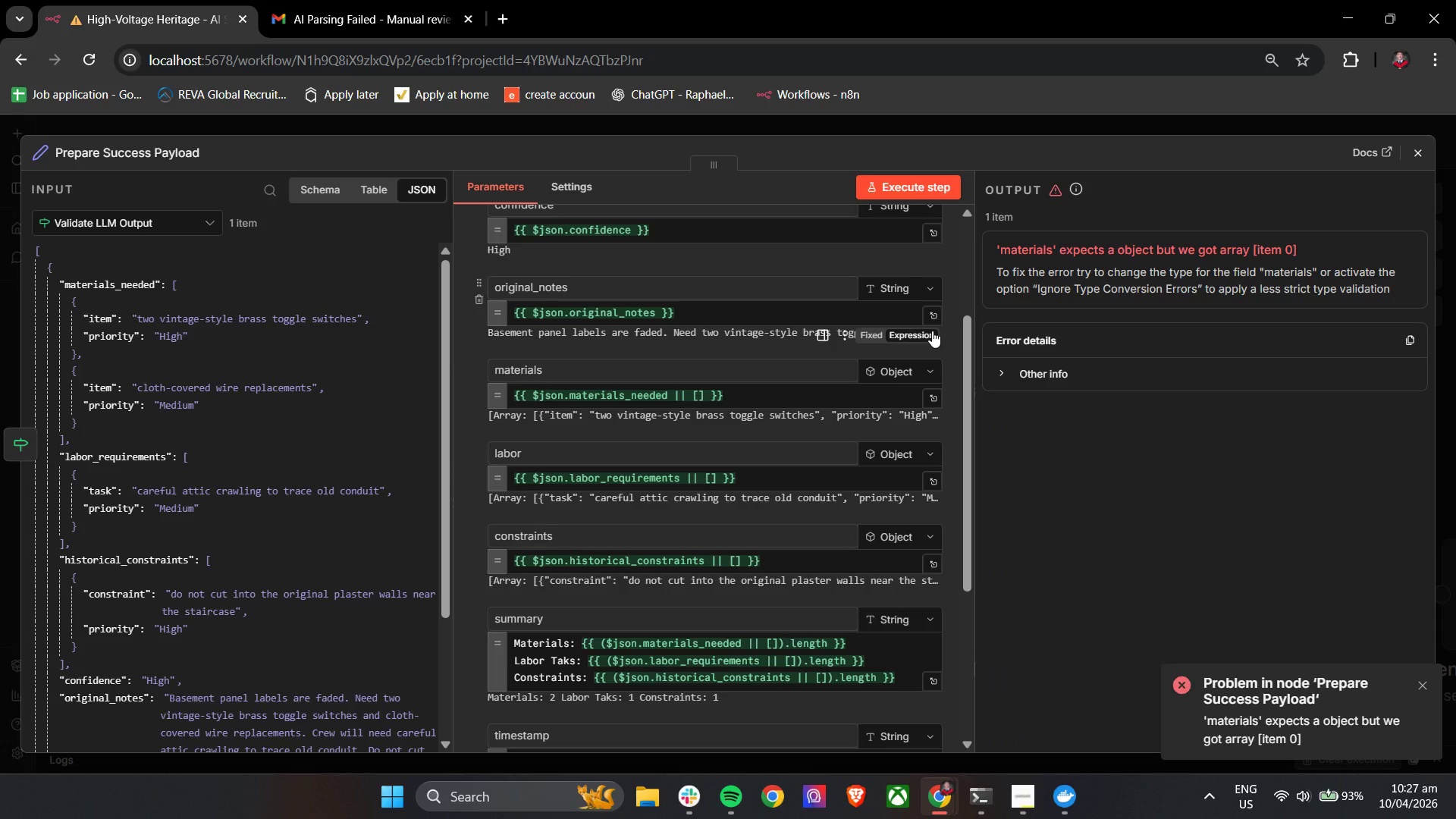 
left_click([906, 375])
 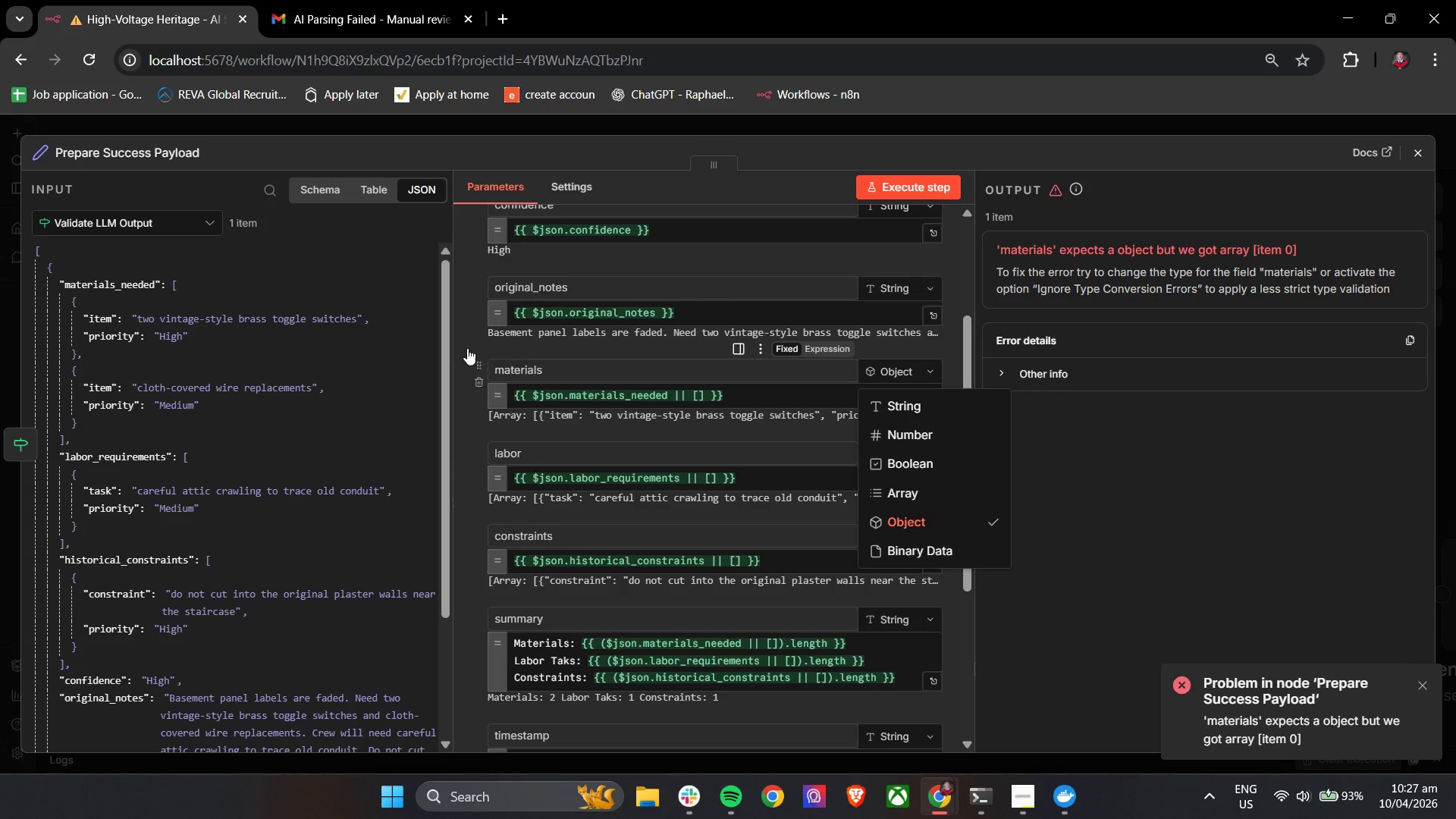 
left_click([459, 335])
 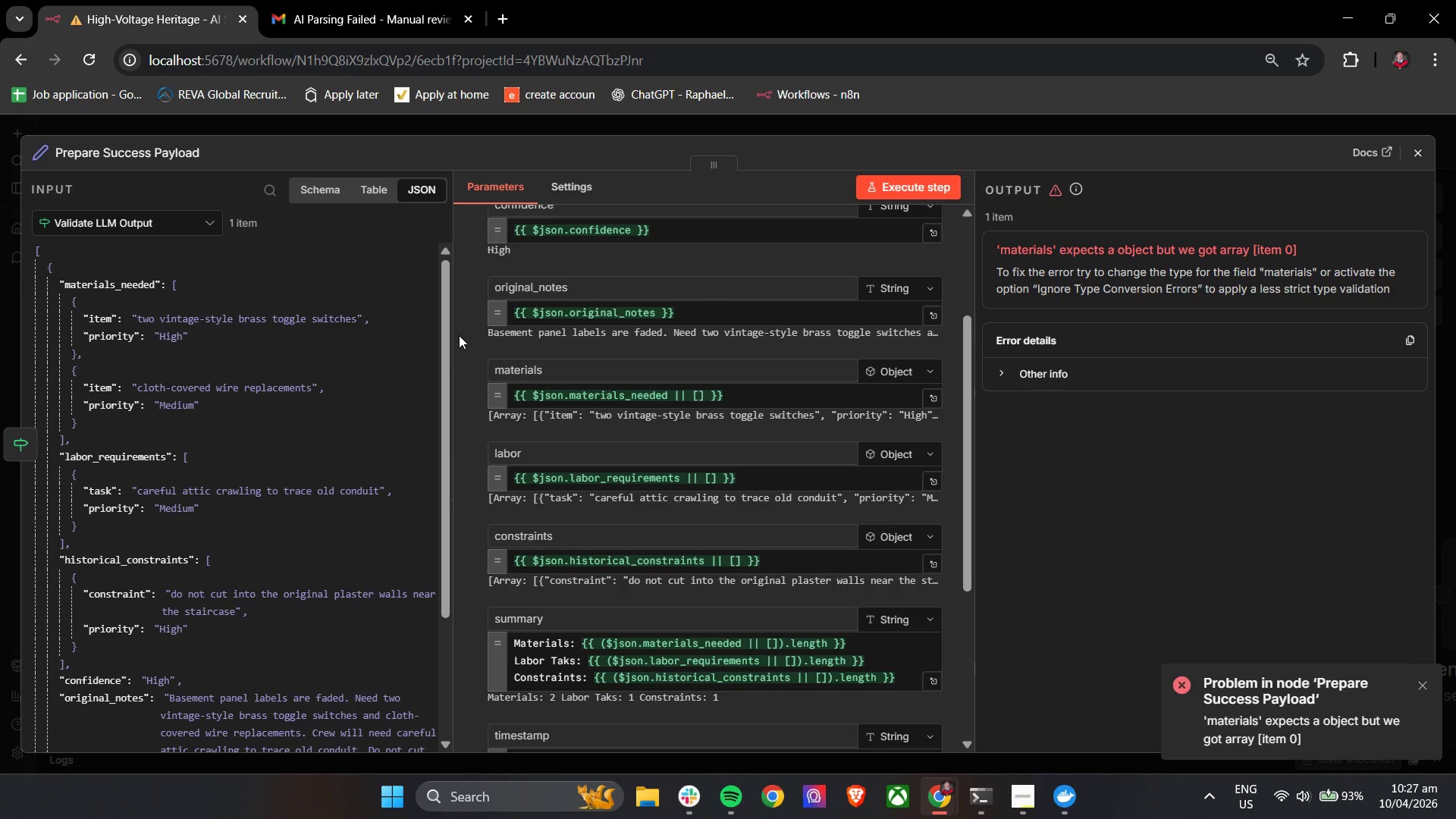 
wait(12.58)
 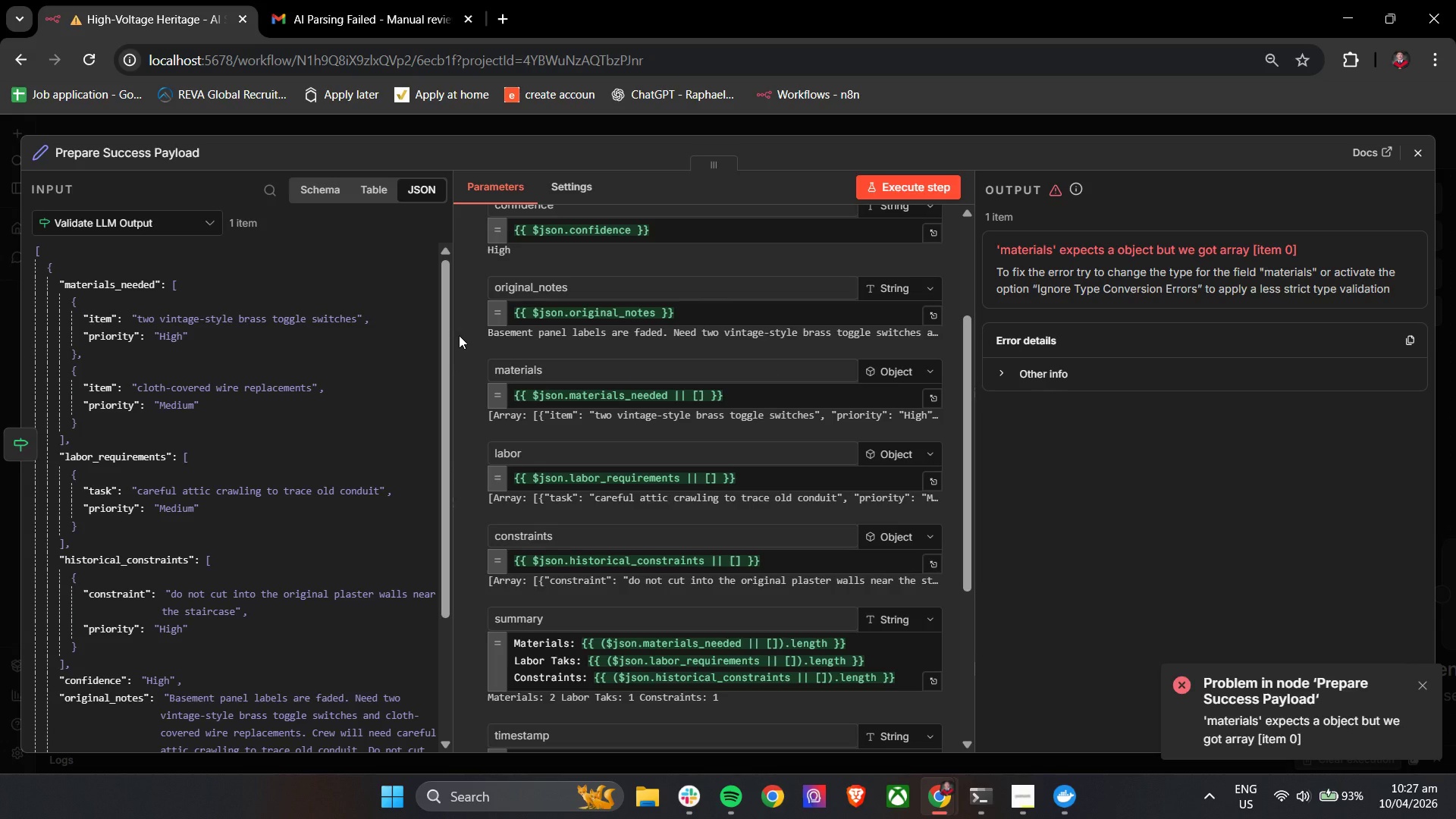 
left_click([885, 367])
 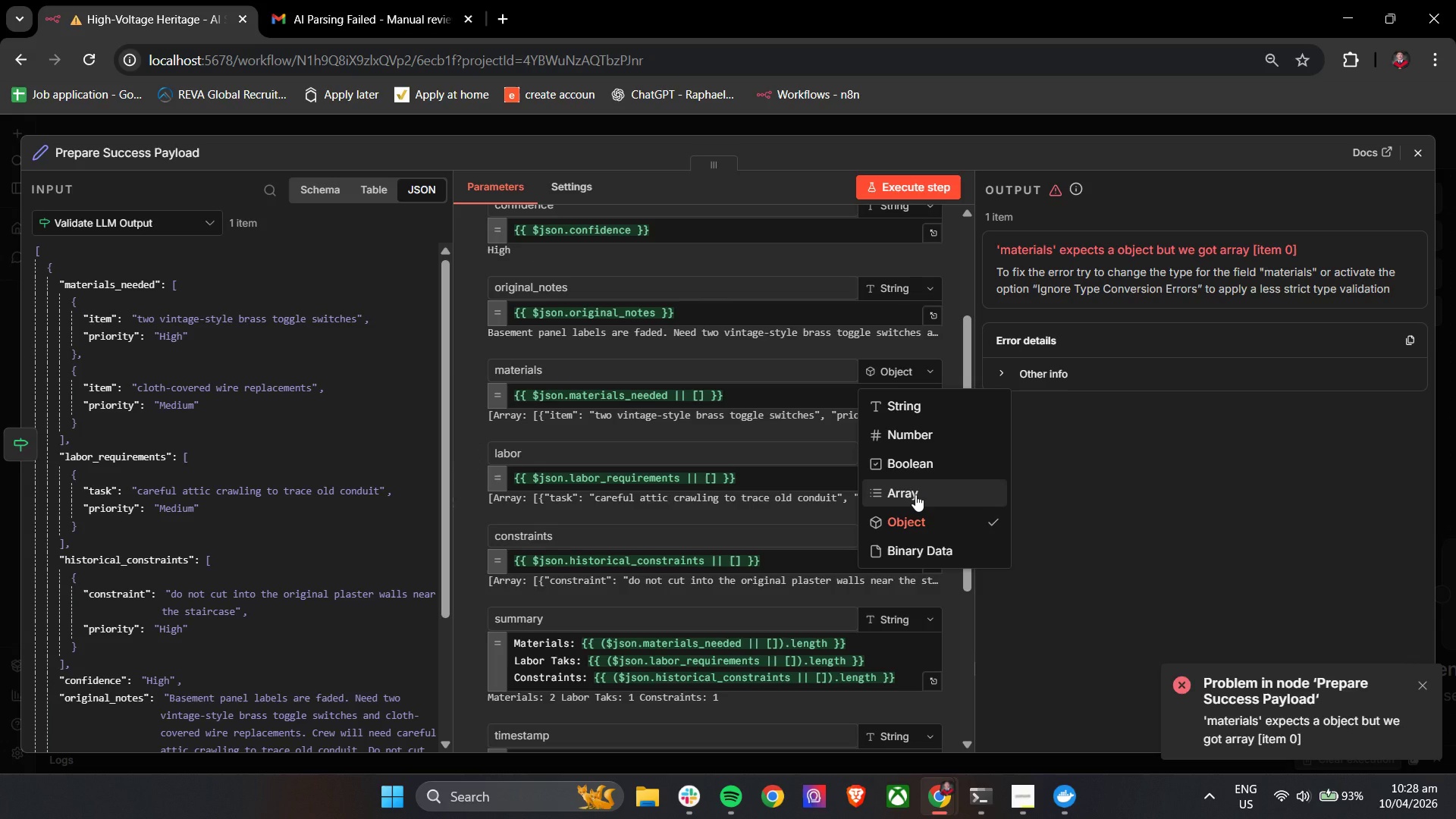 
left_click([915, 494])
 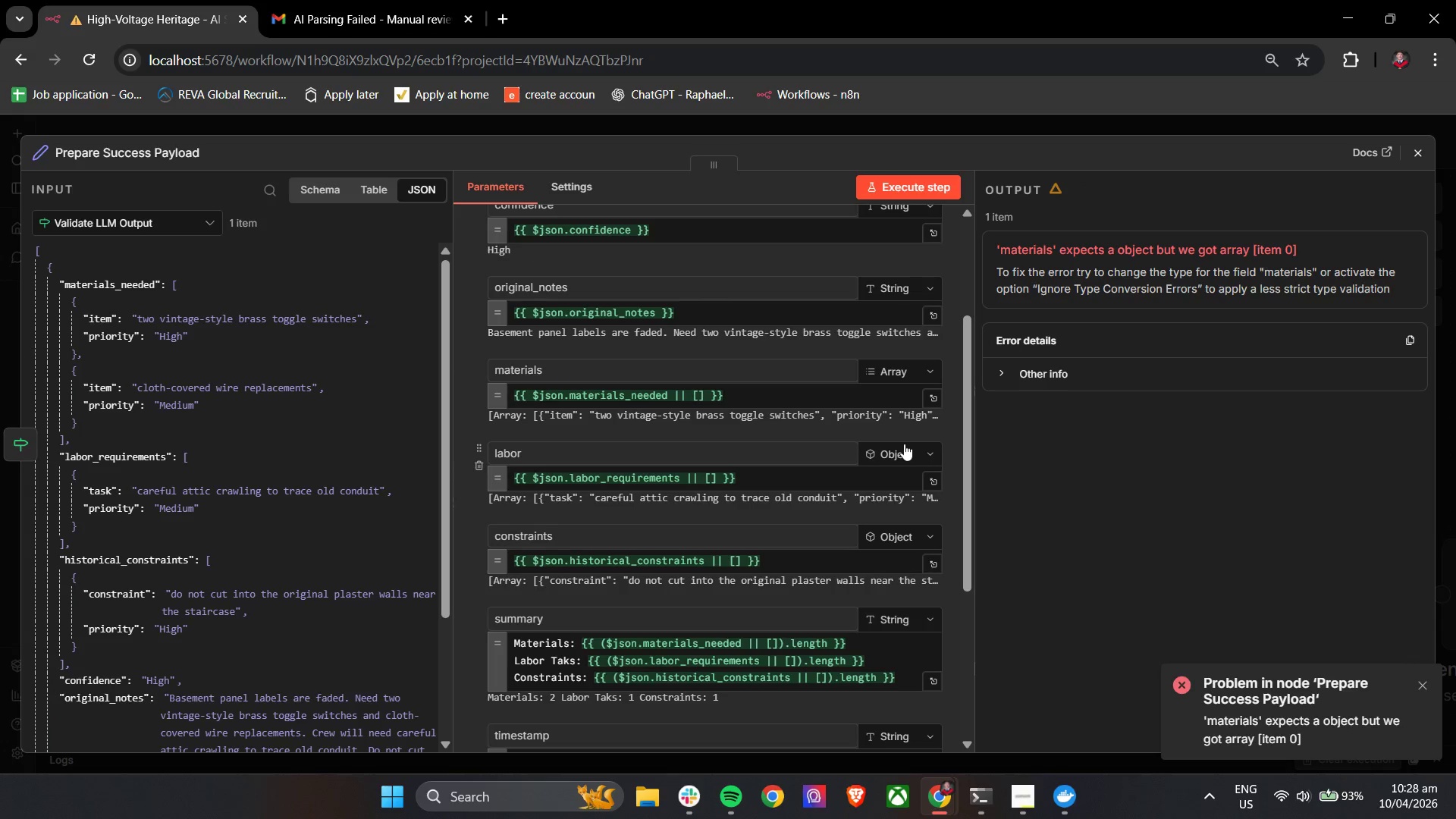 
left_click([904, 444])
 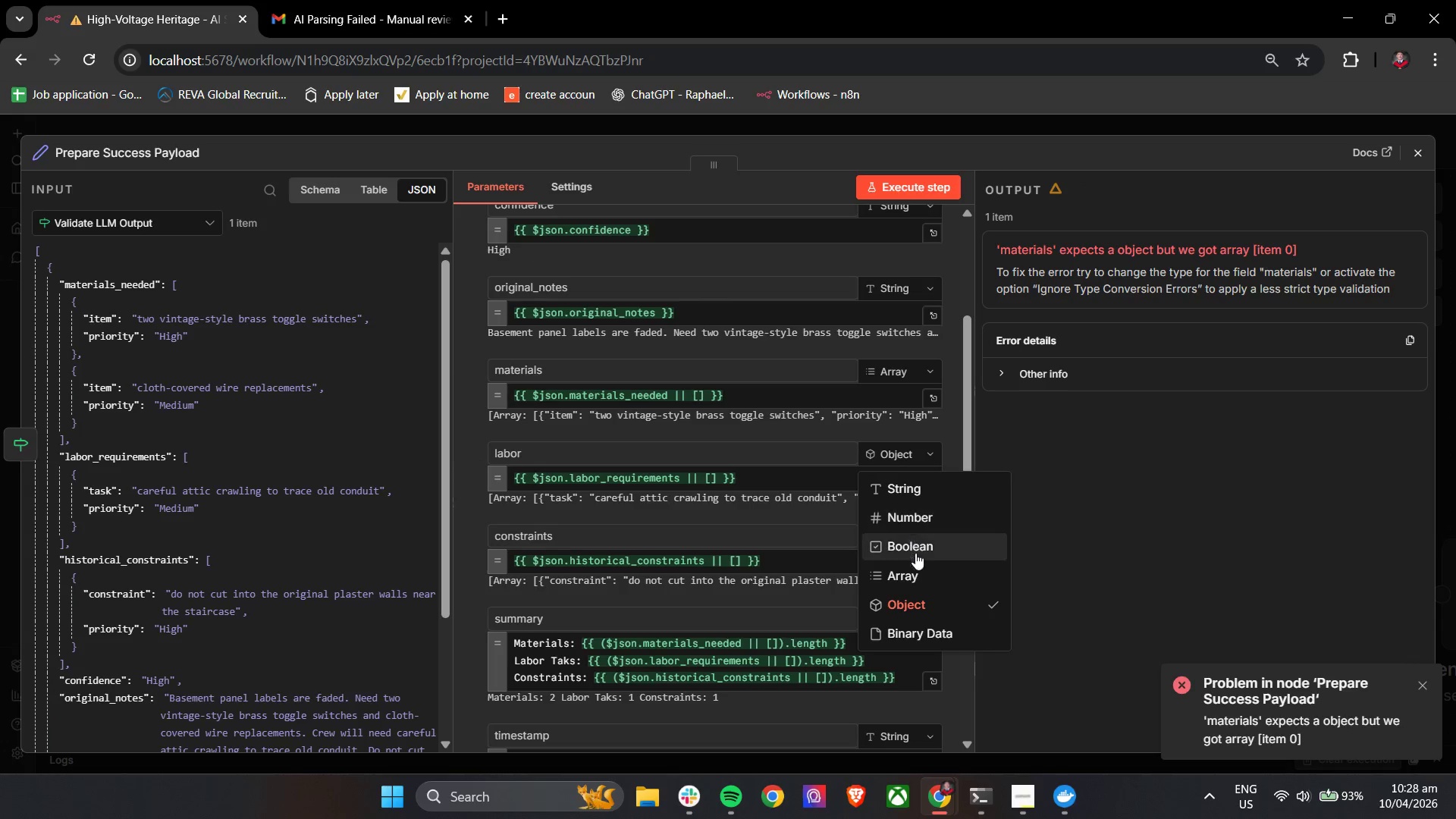 
left_click([915, 566])
 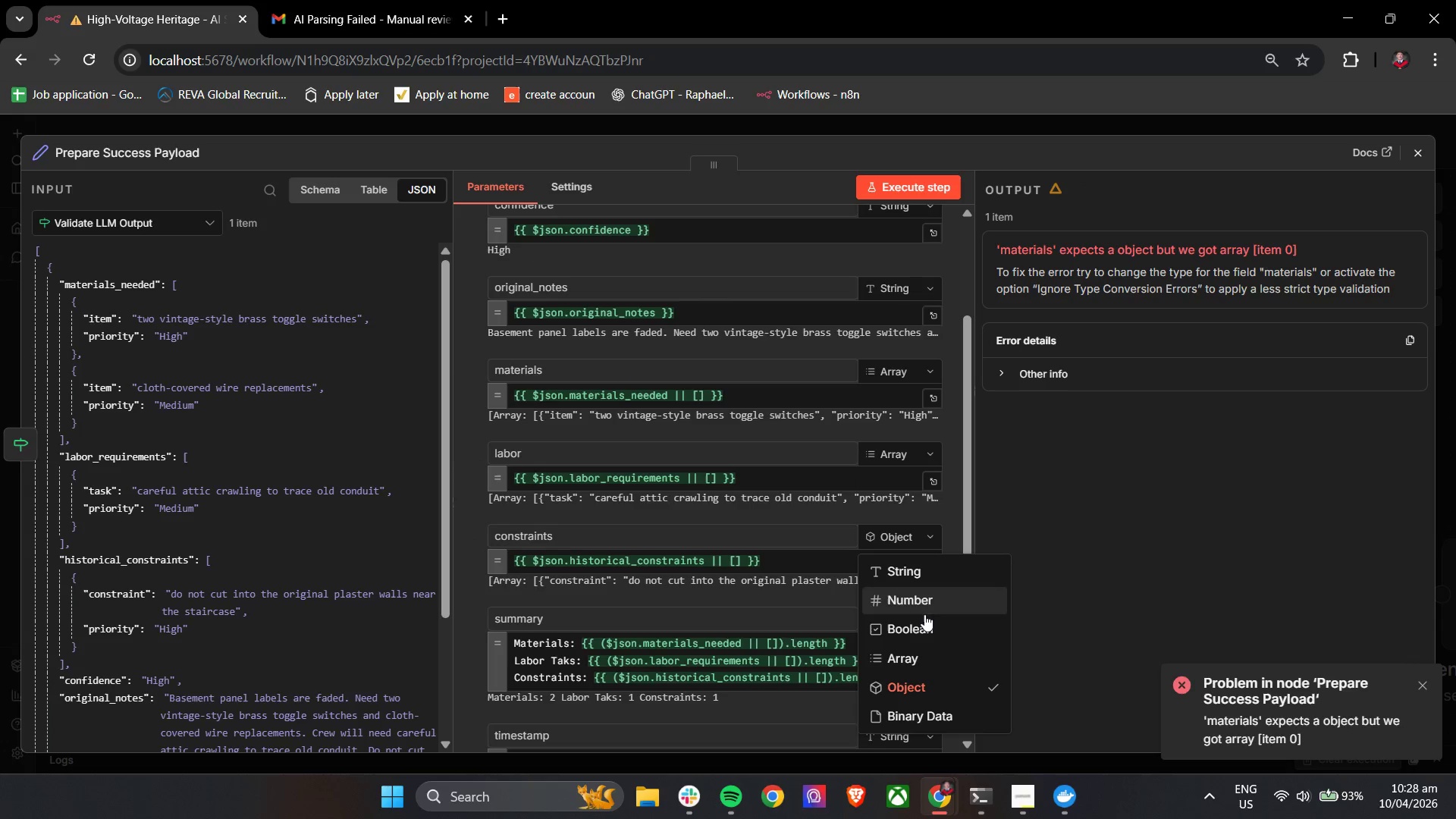 
left_click([922, 656])
 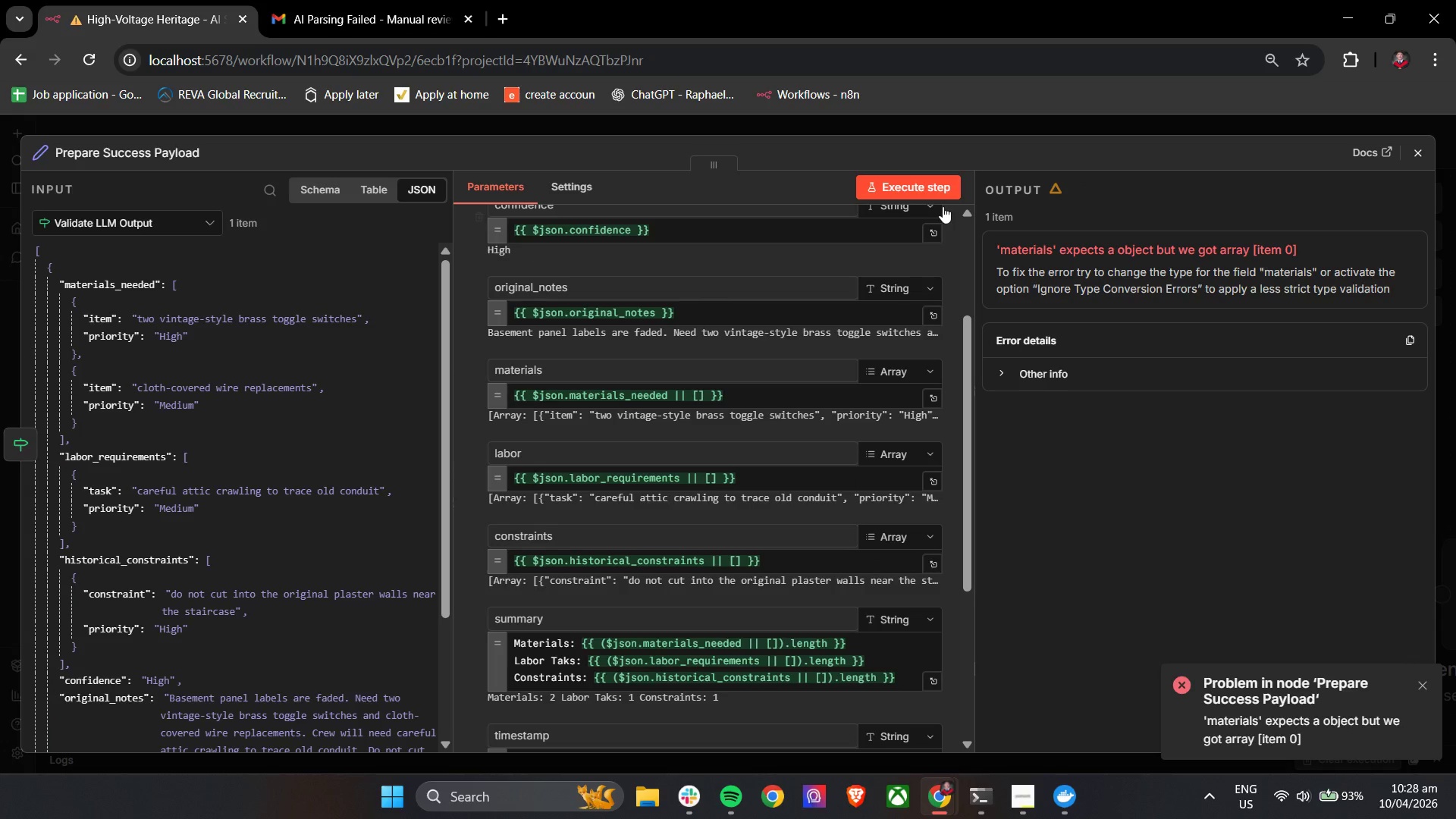 
left_click([940, 193])
 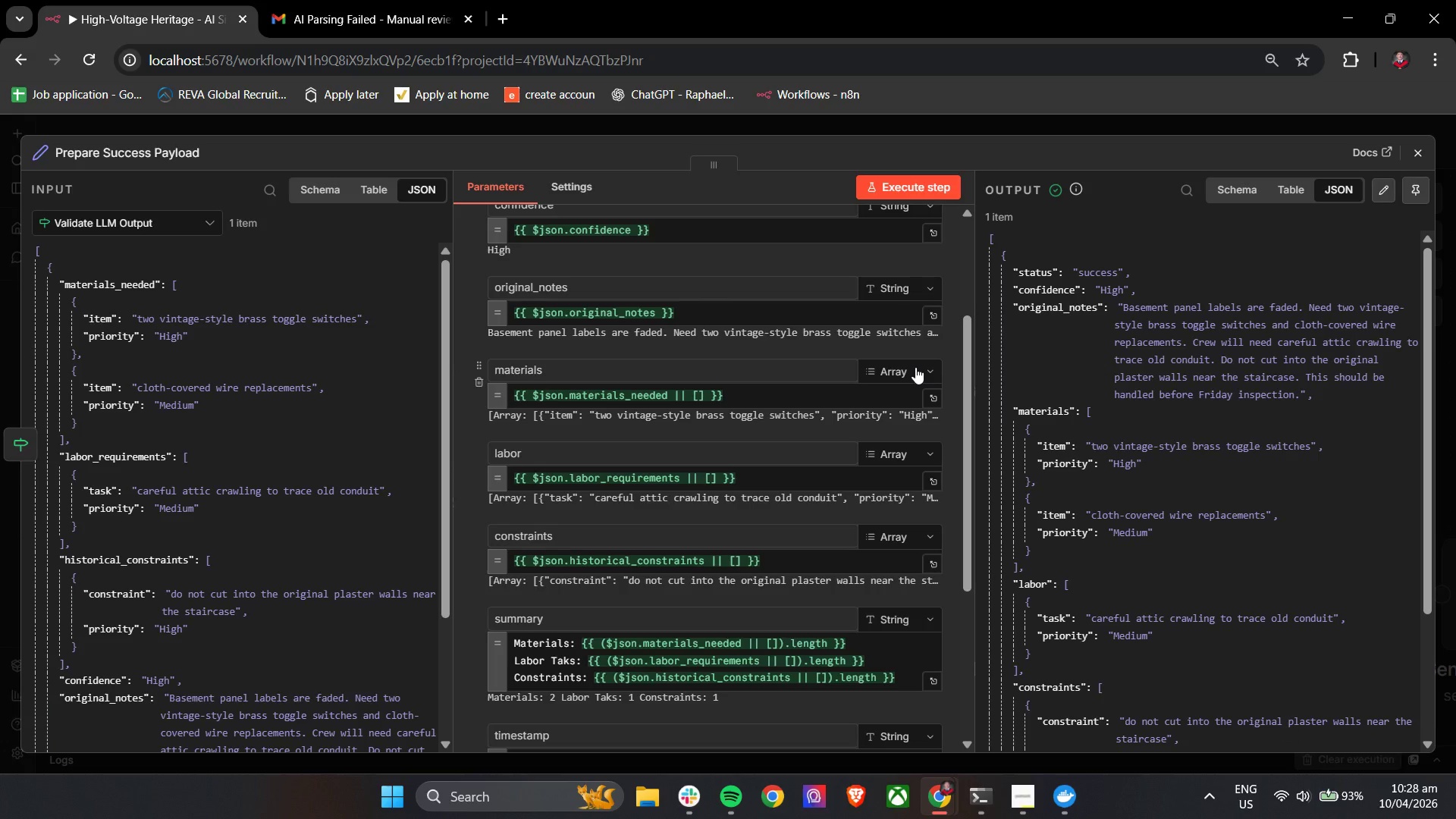 
wait(10.99)
 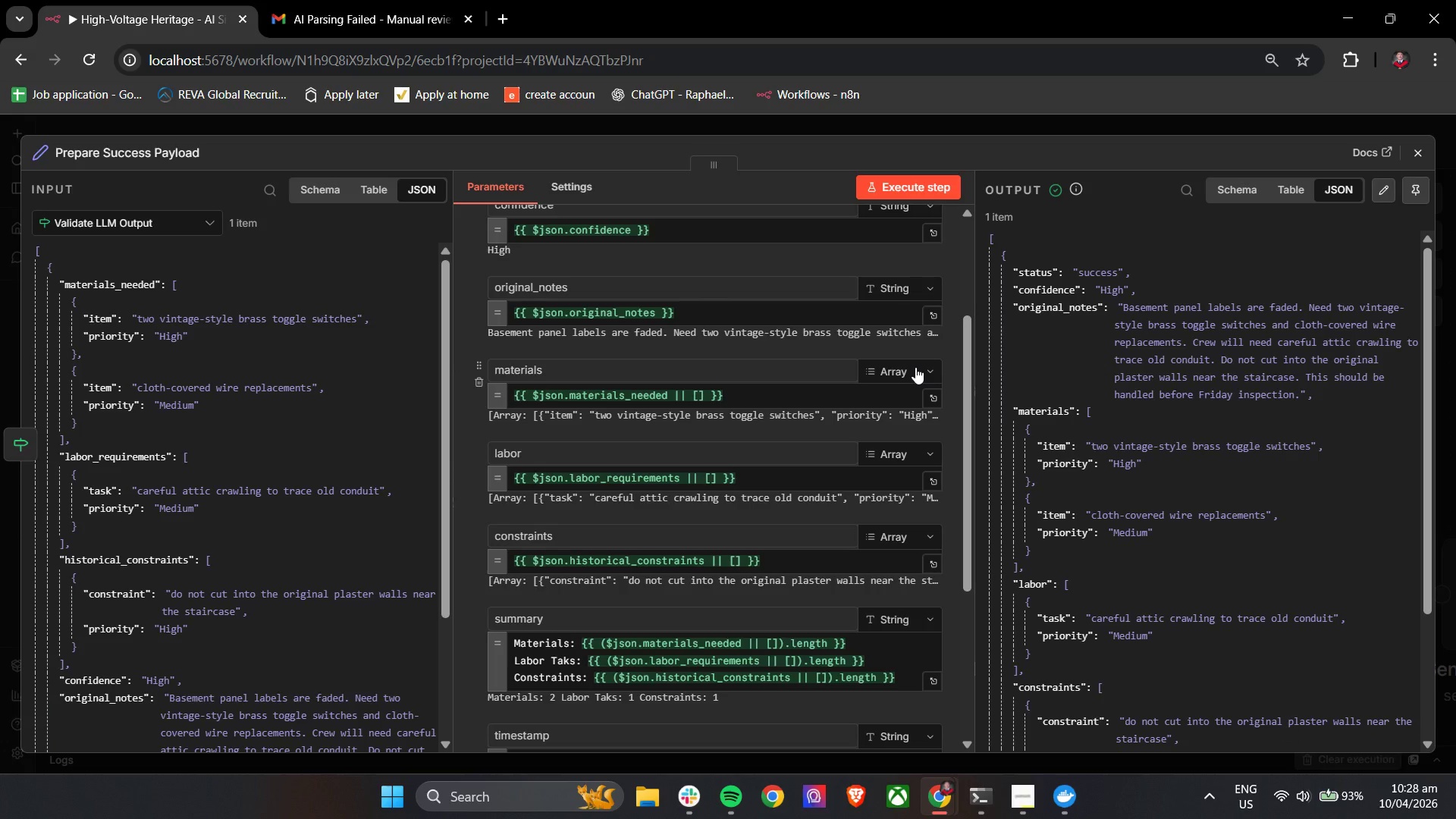 
left_click_drag(start_coordinate=[1429, 392], to_coordinate=[1404, 548])
 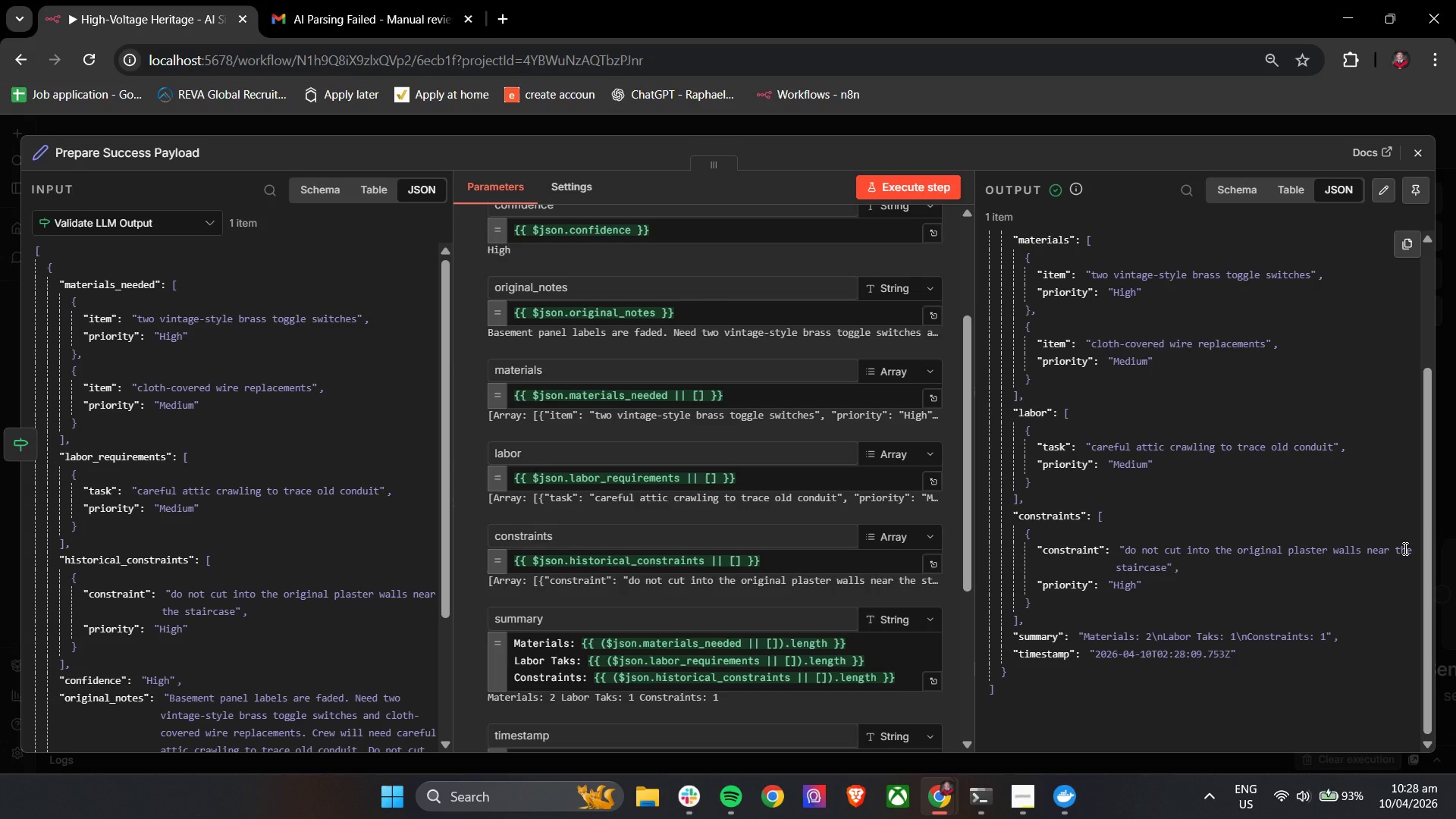 
wait(28.7)
 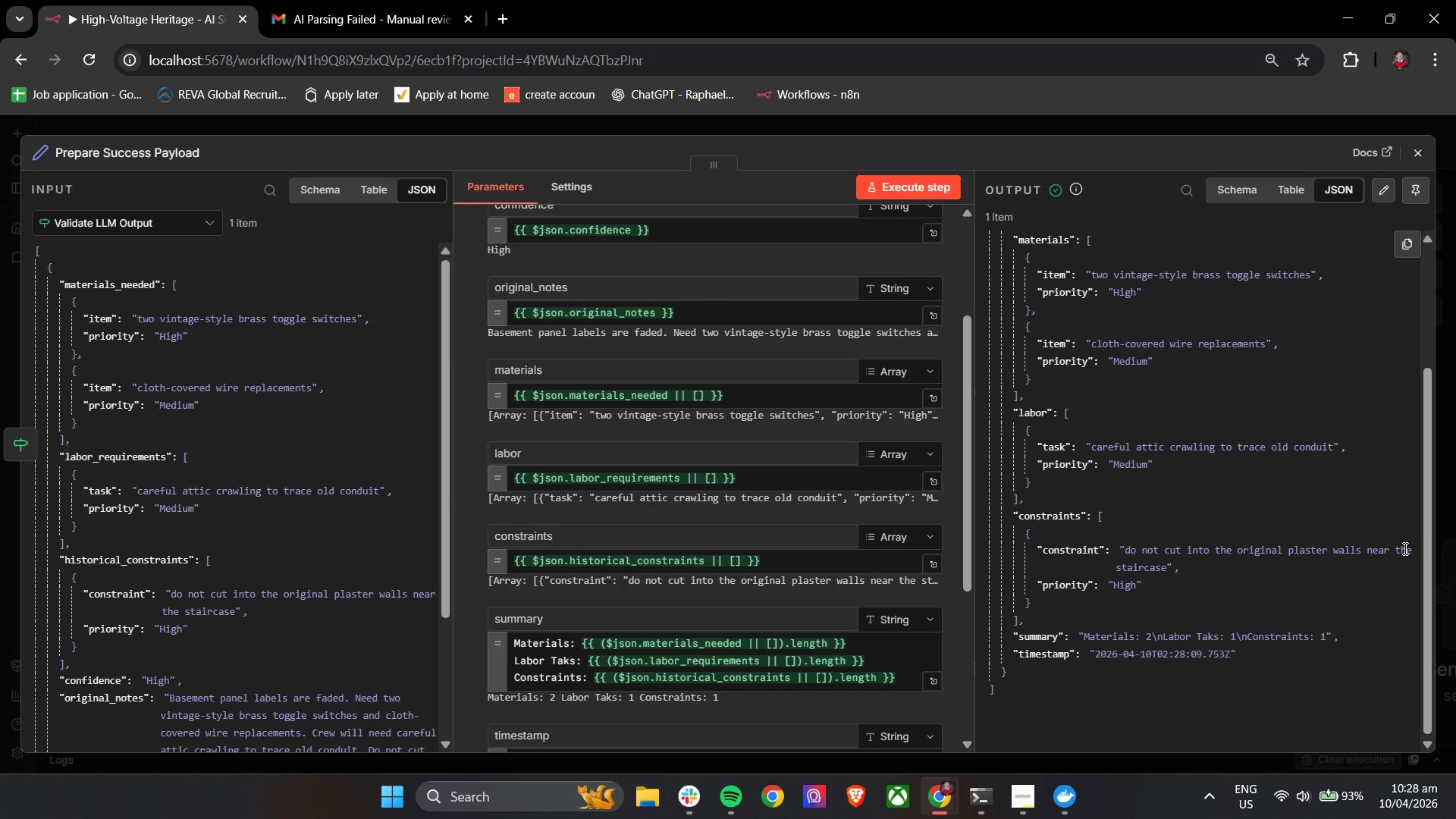 
left_click([780, 724])
 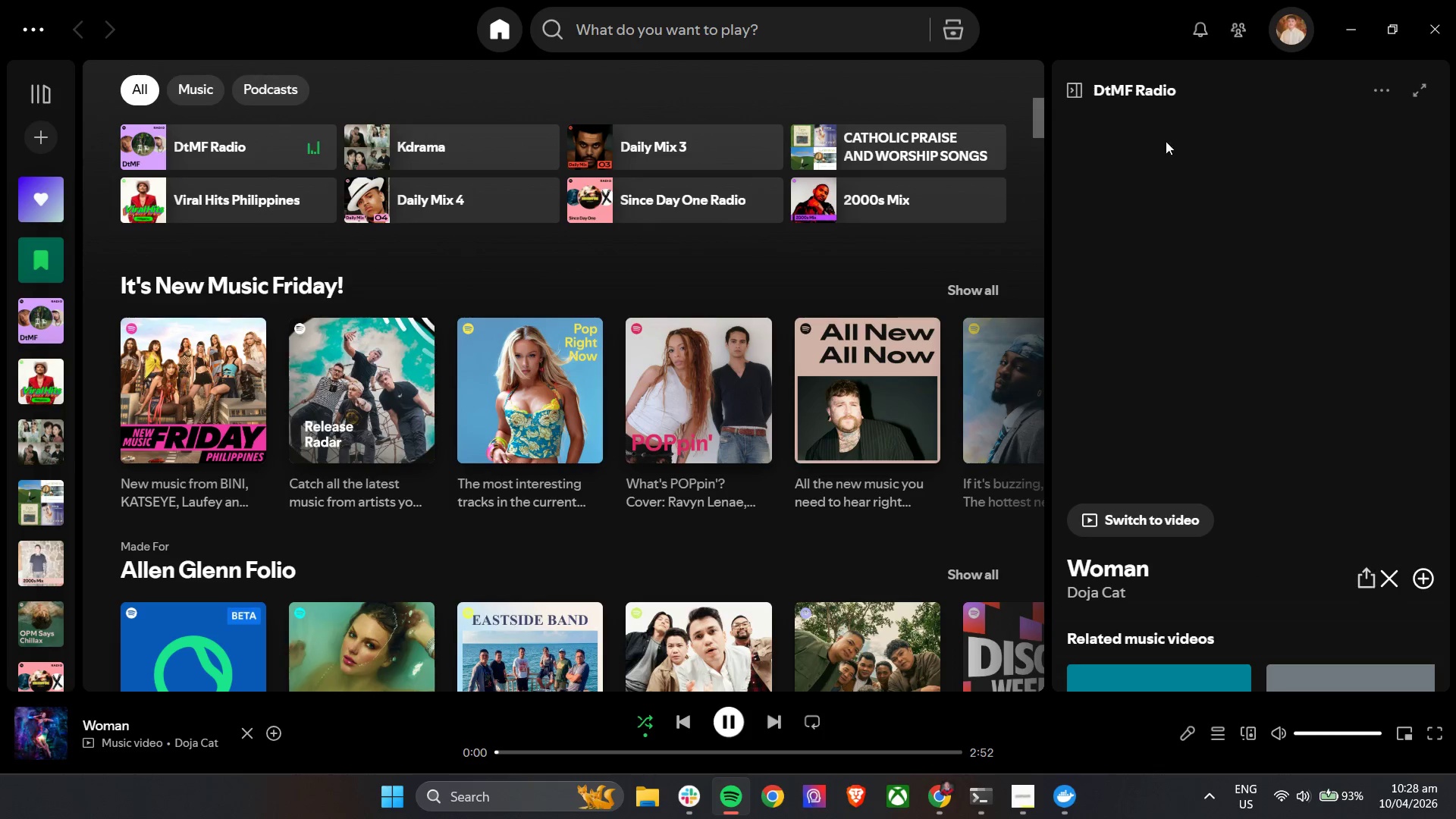 